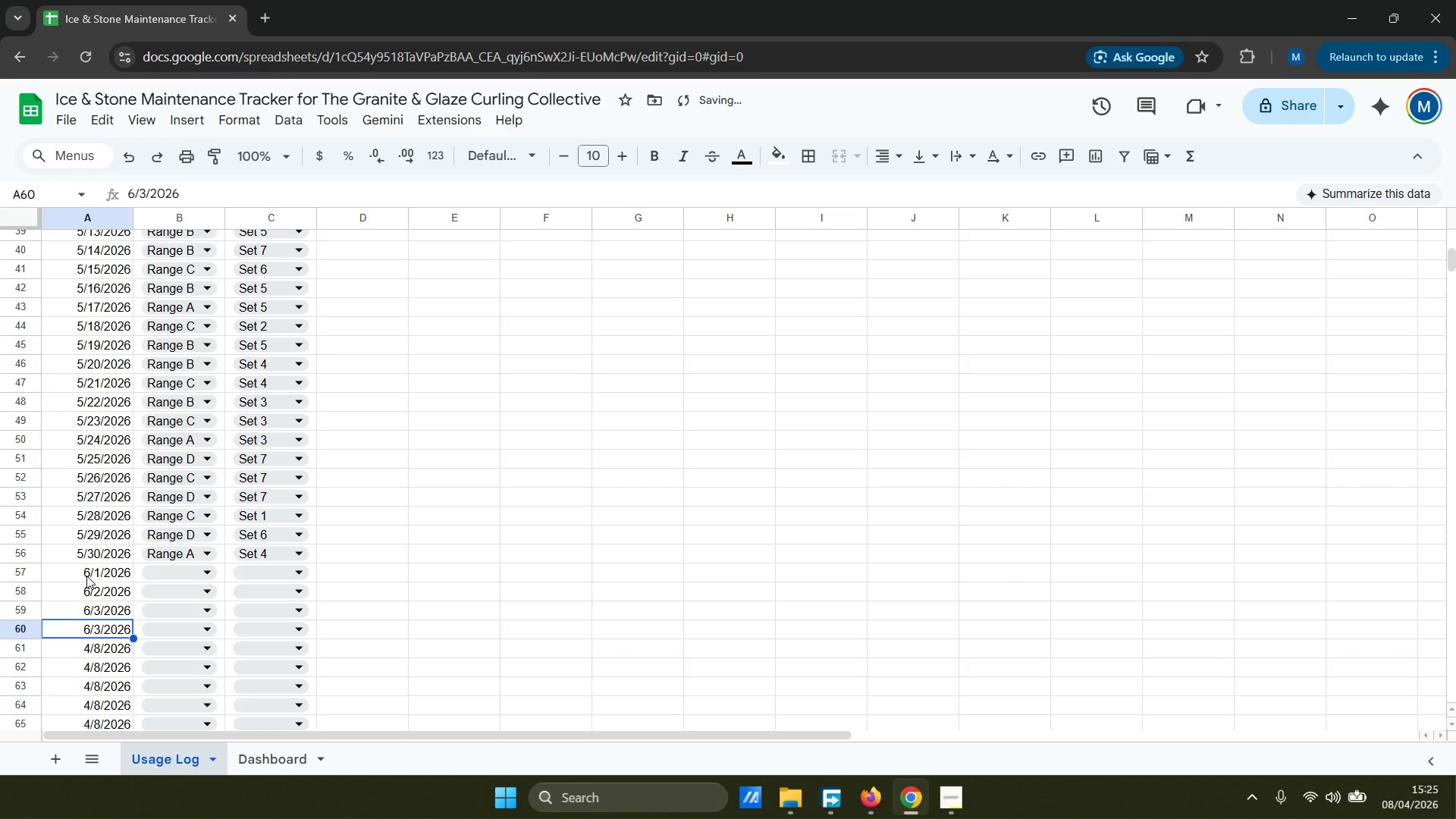 
key(6)
 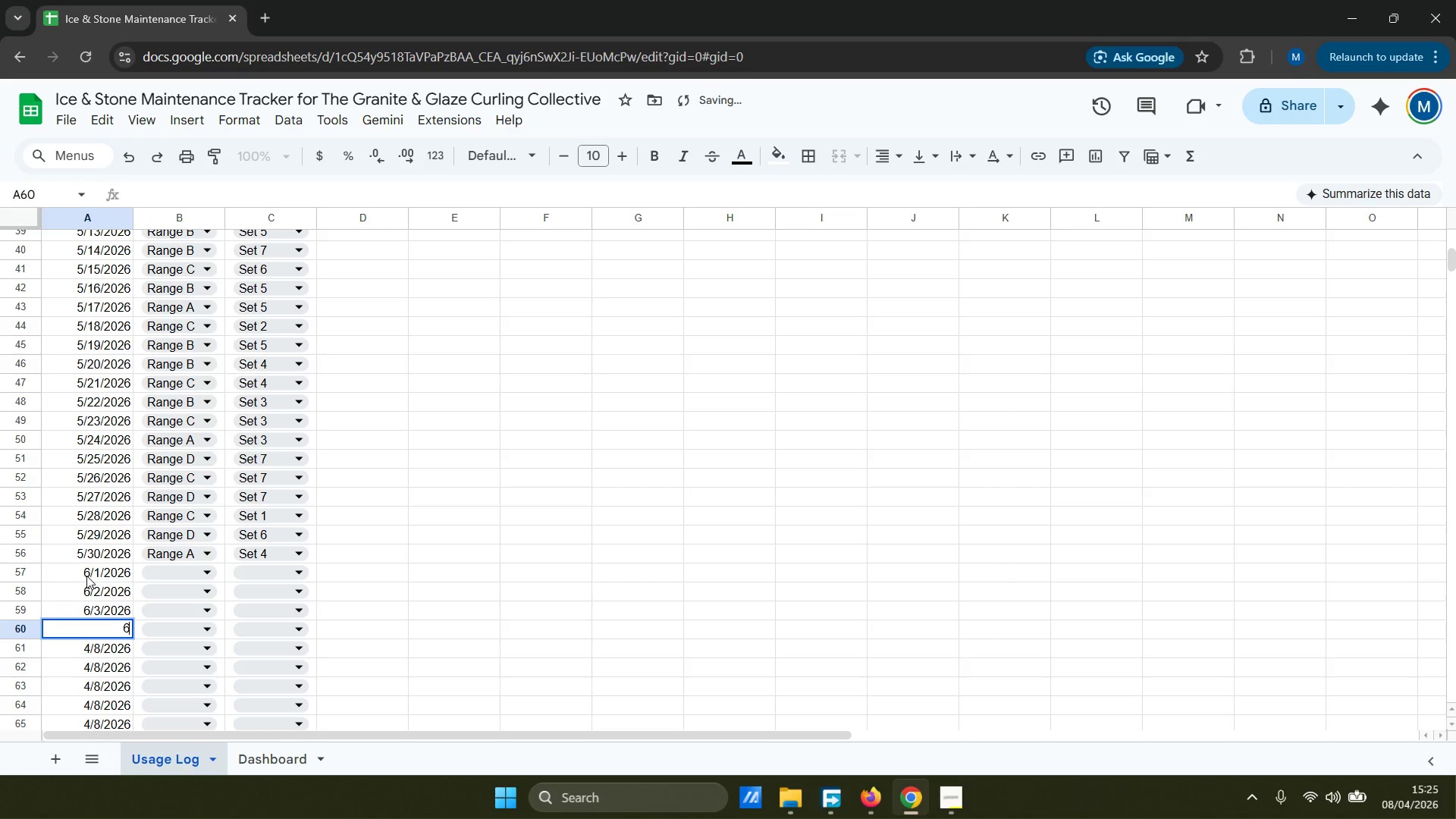 
key(Slash)
 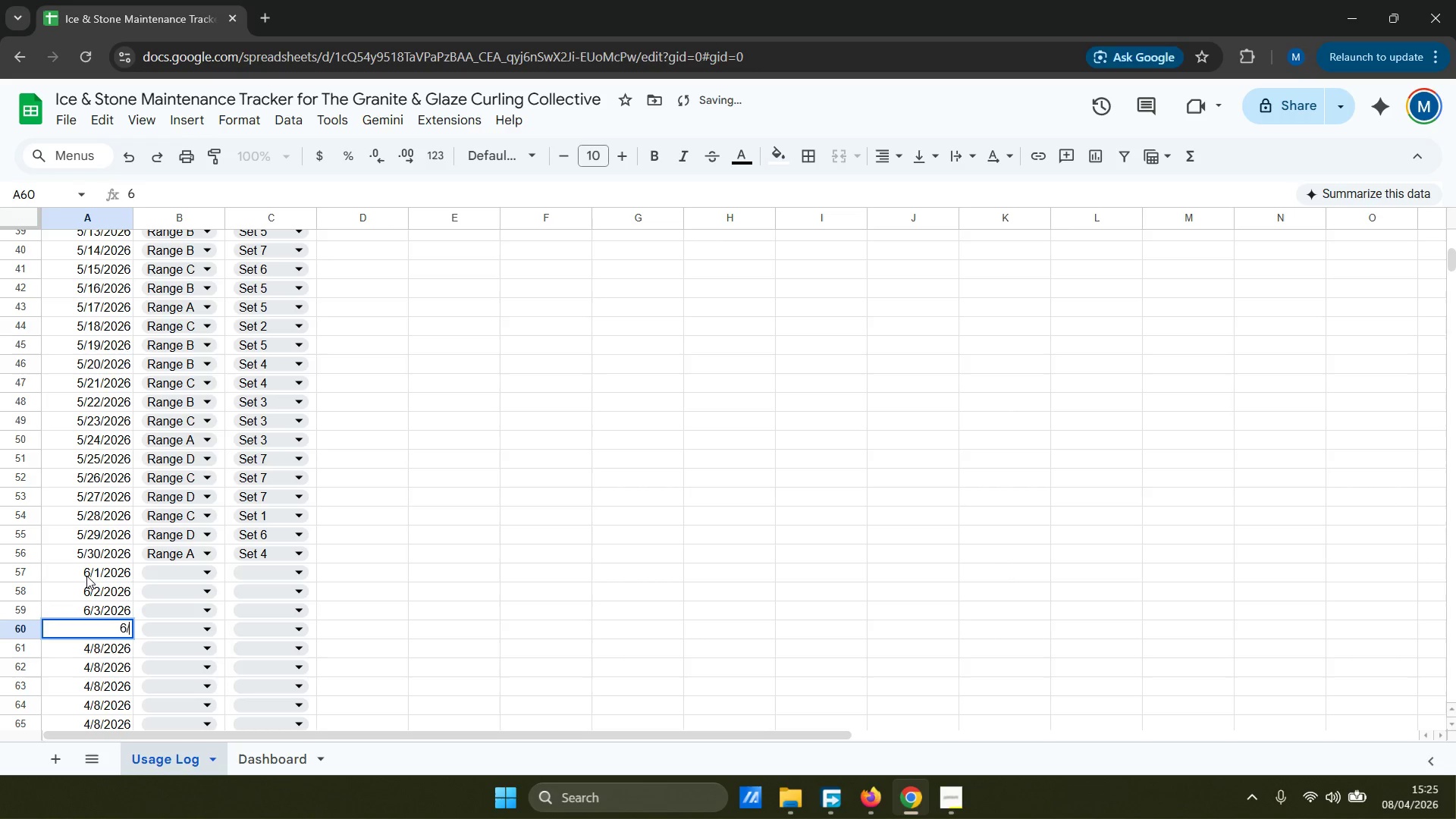 
key(4)
 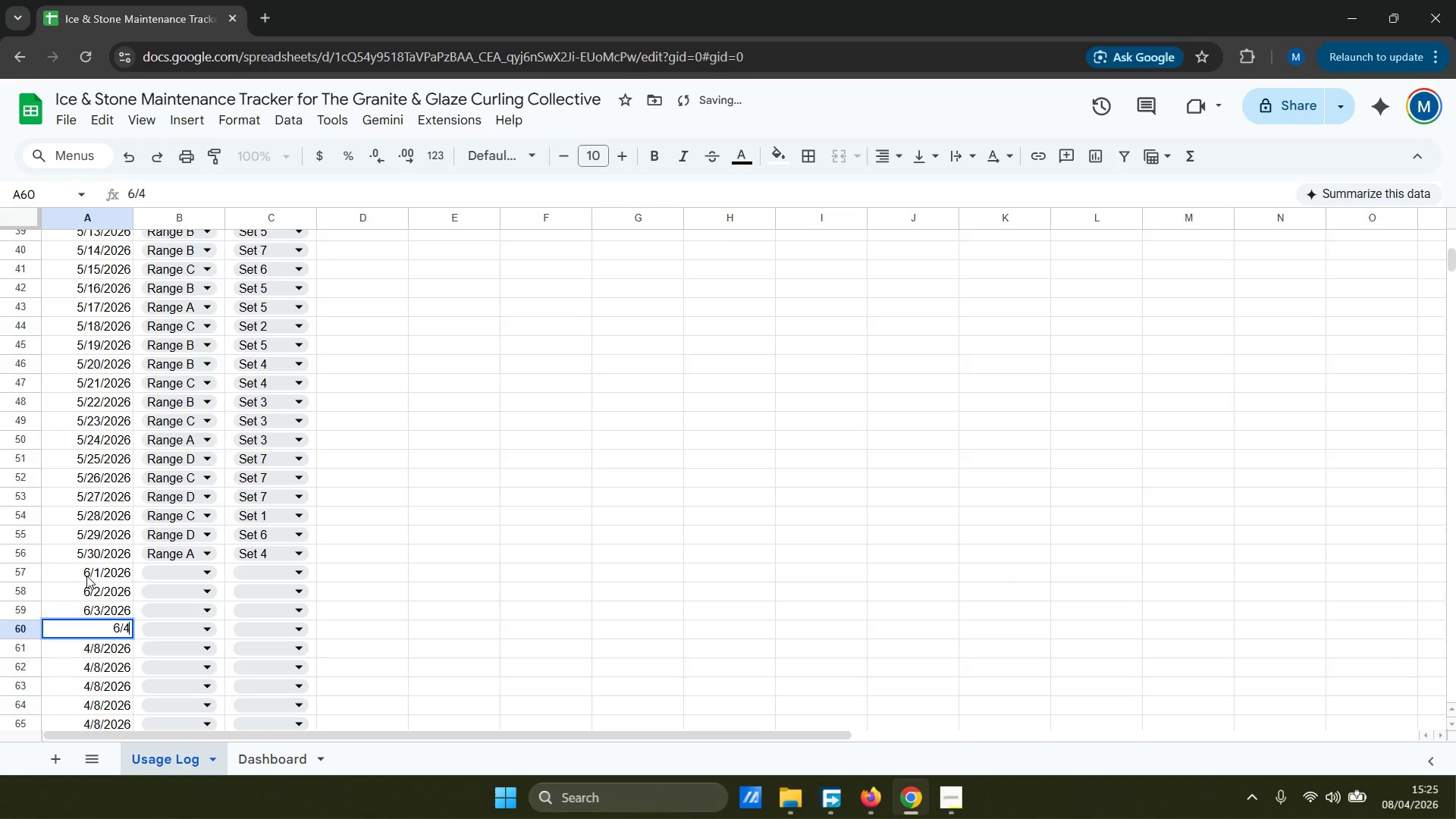 
key(ArrowDown)
 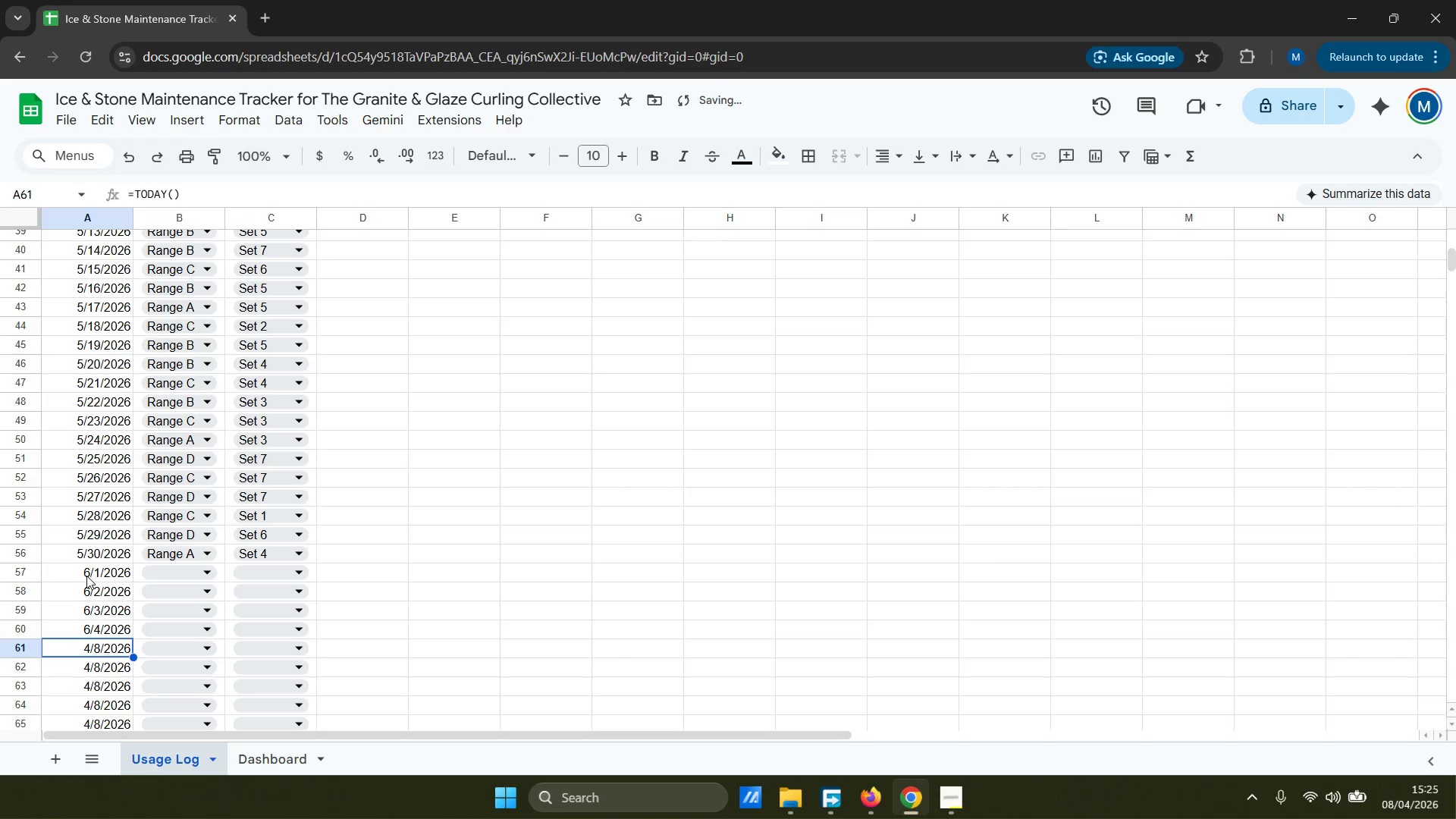 
key(6)
 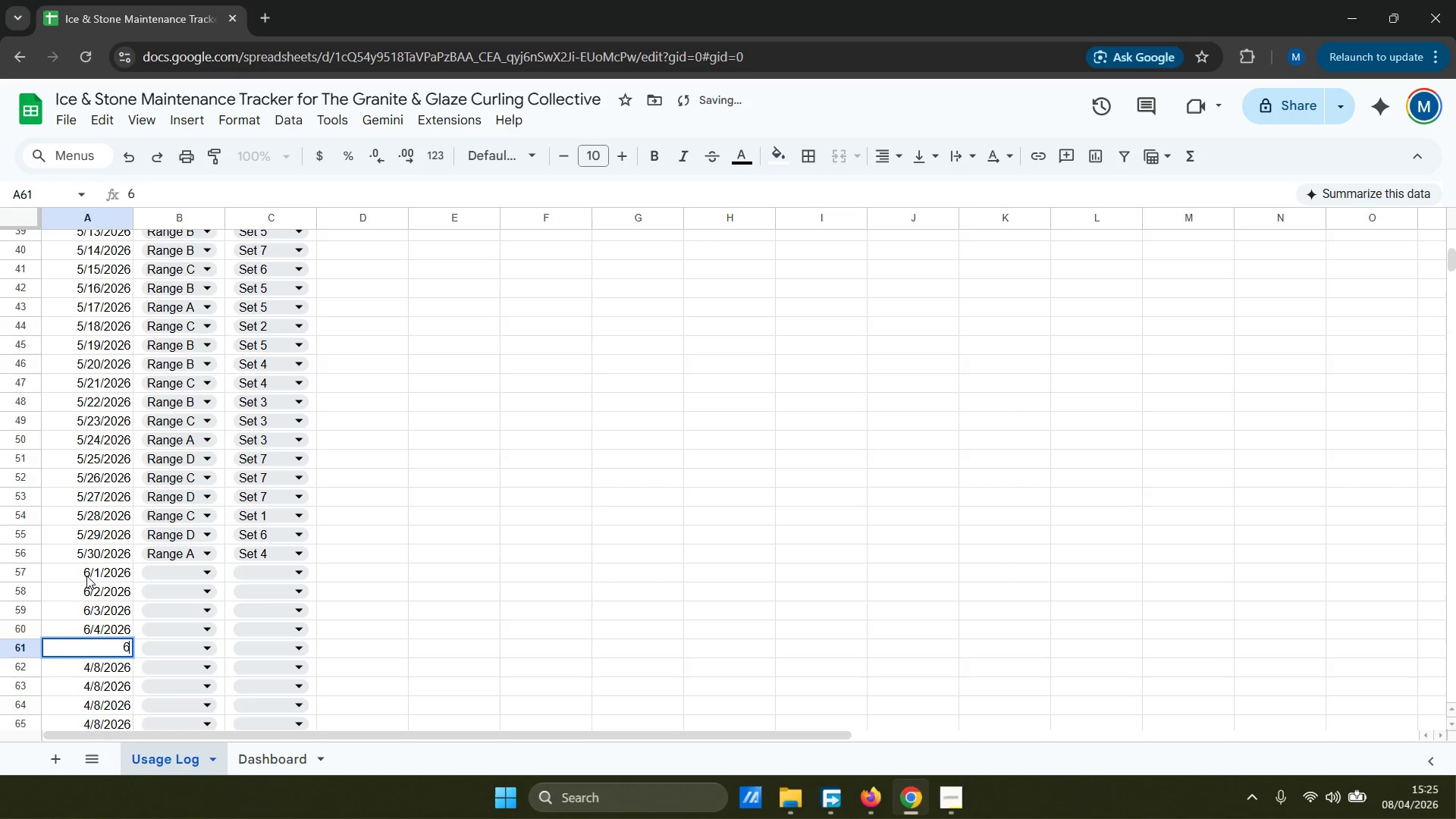 
key(Slash)
 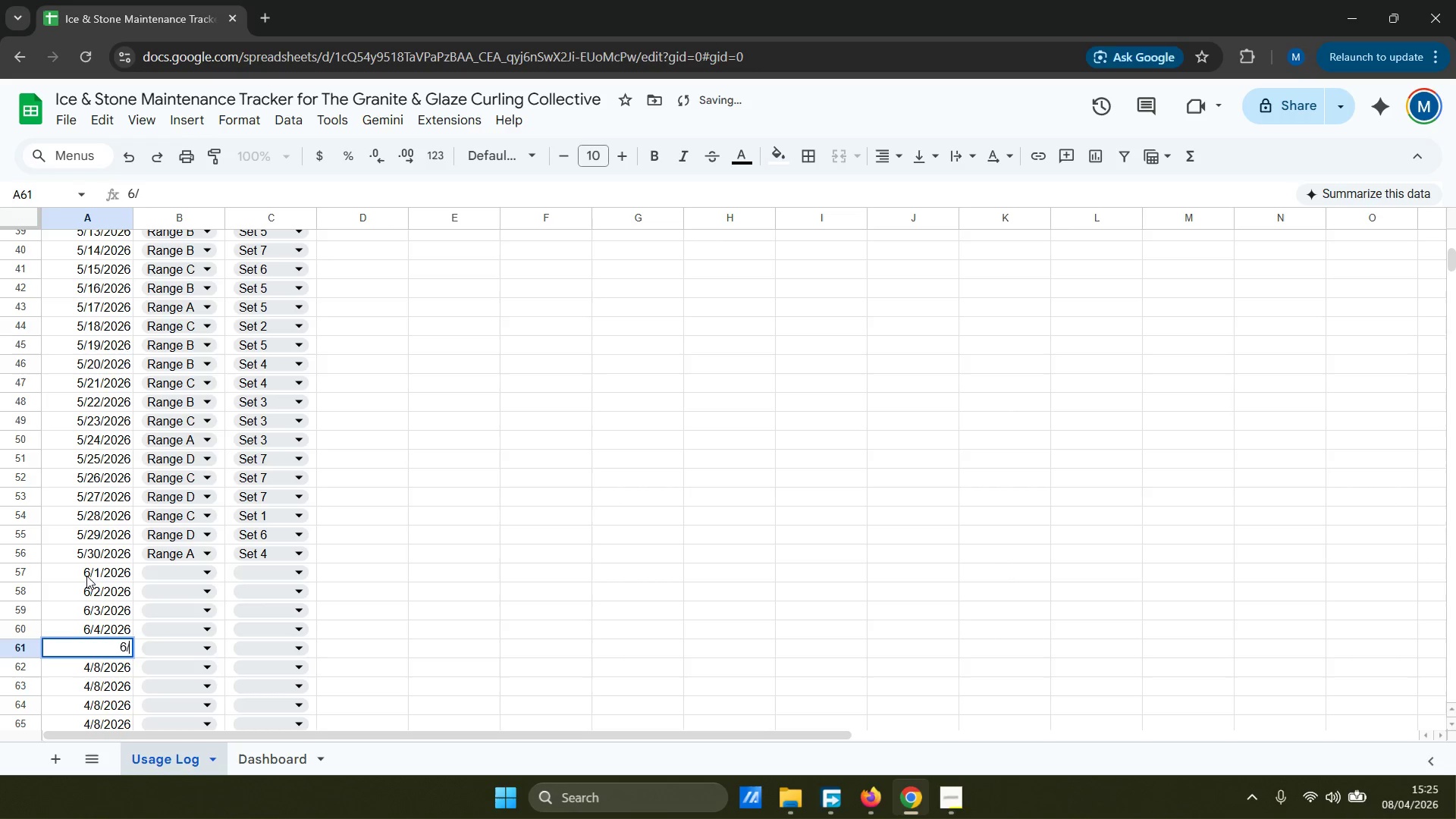 
key(5)
 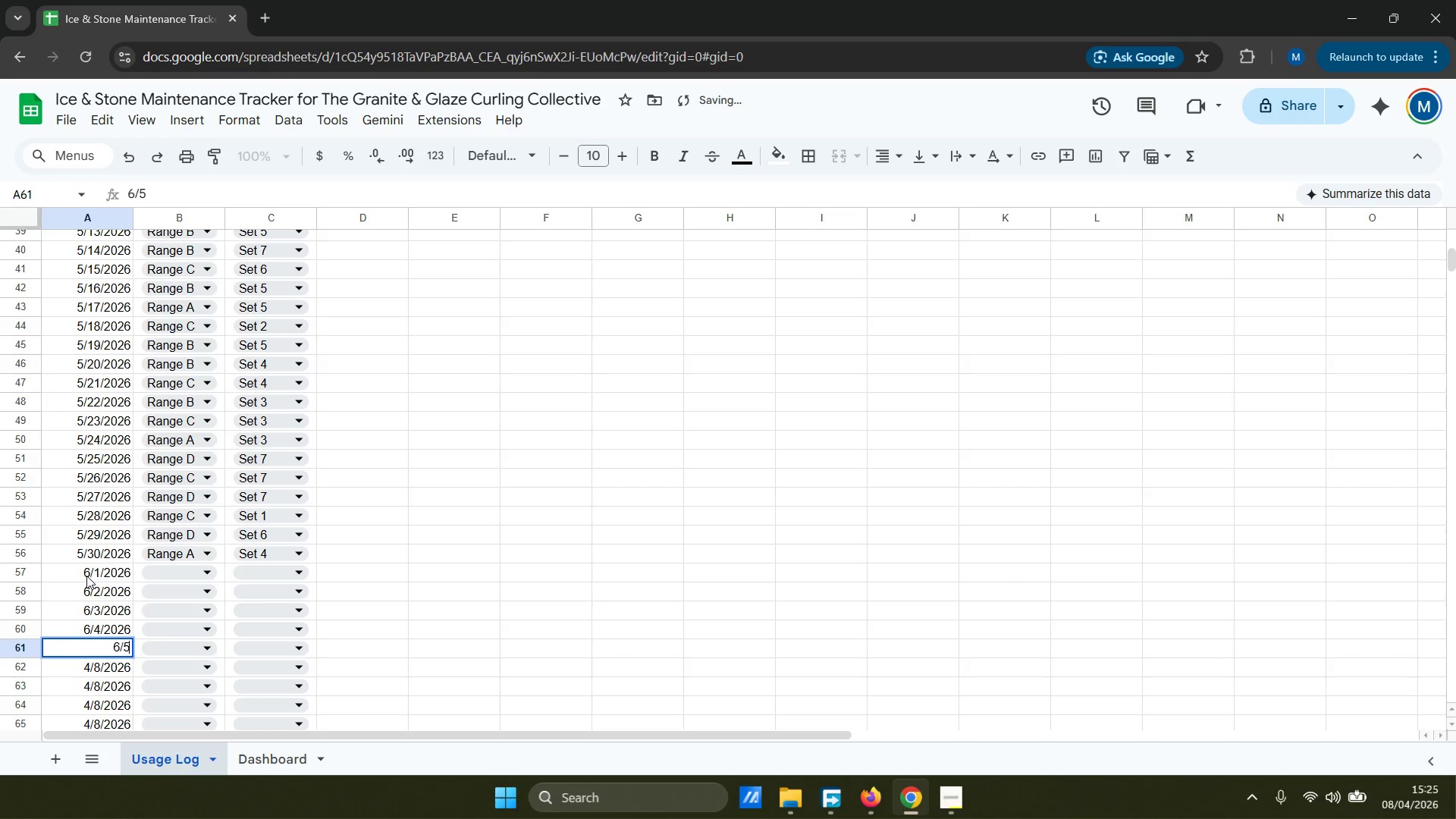 
key(ArrowDown)
 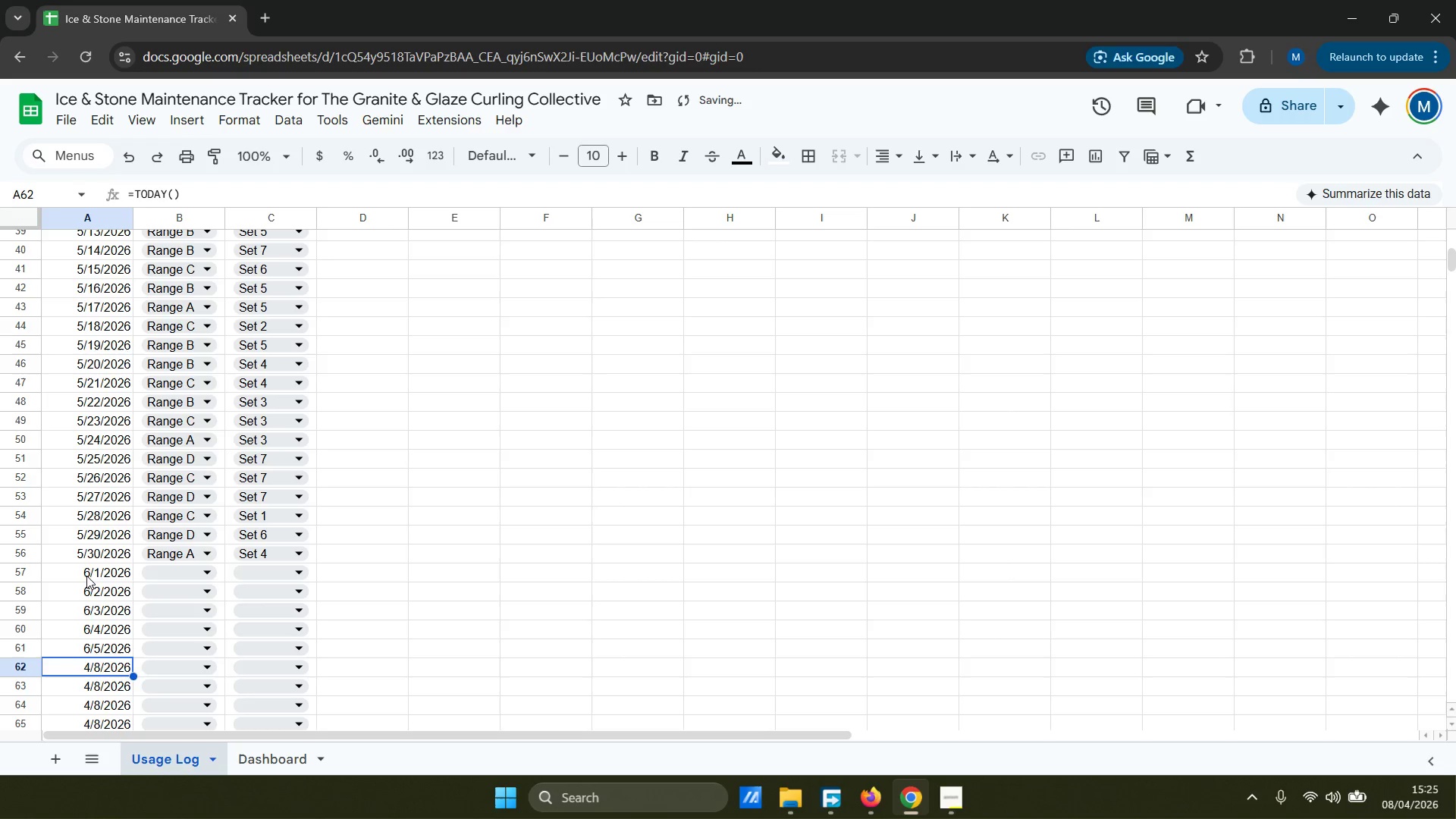 
key(6)
 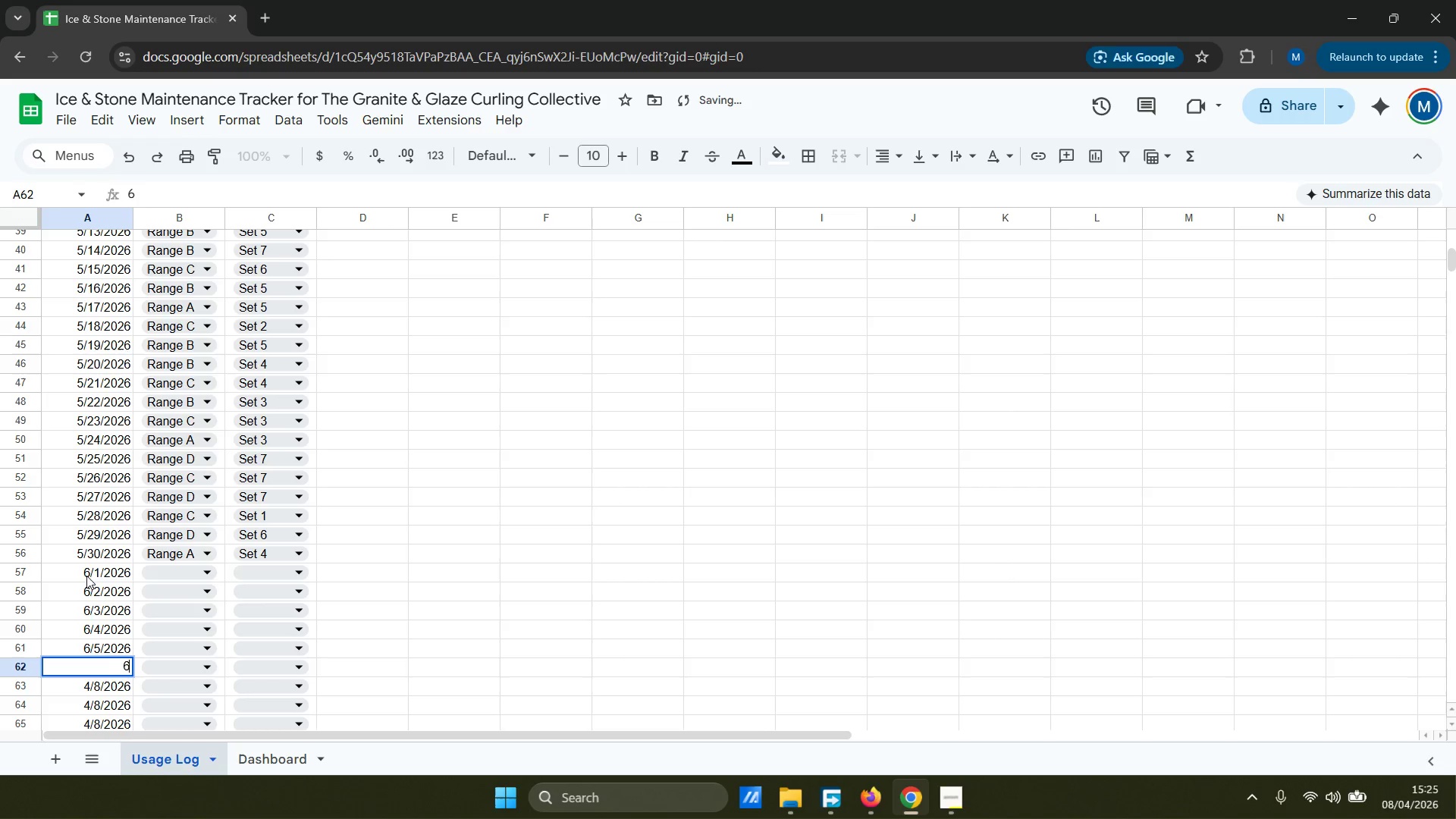 
key(Slash)
 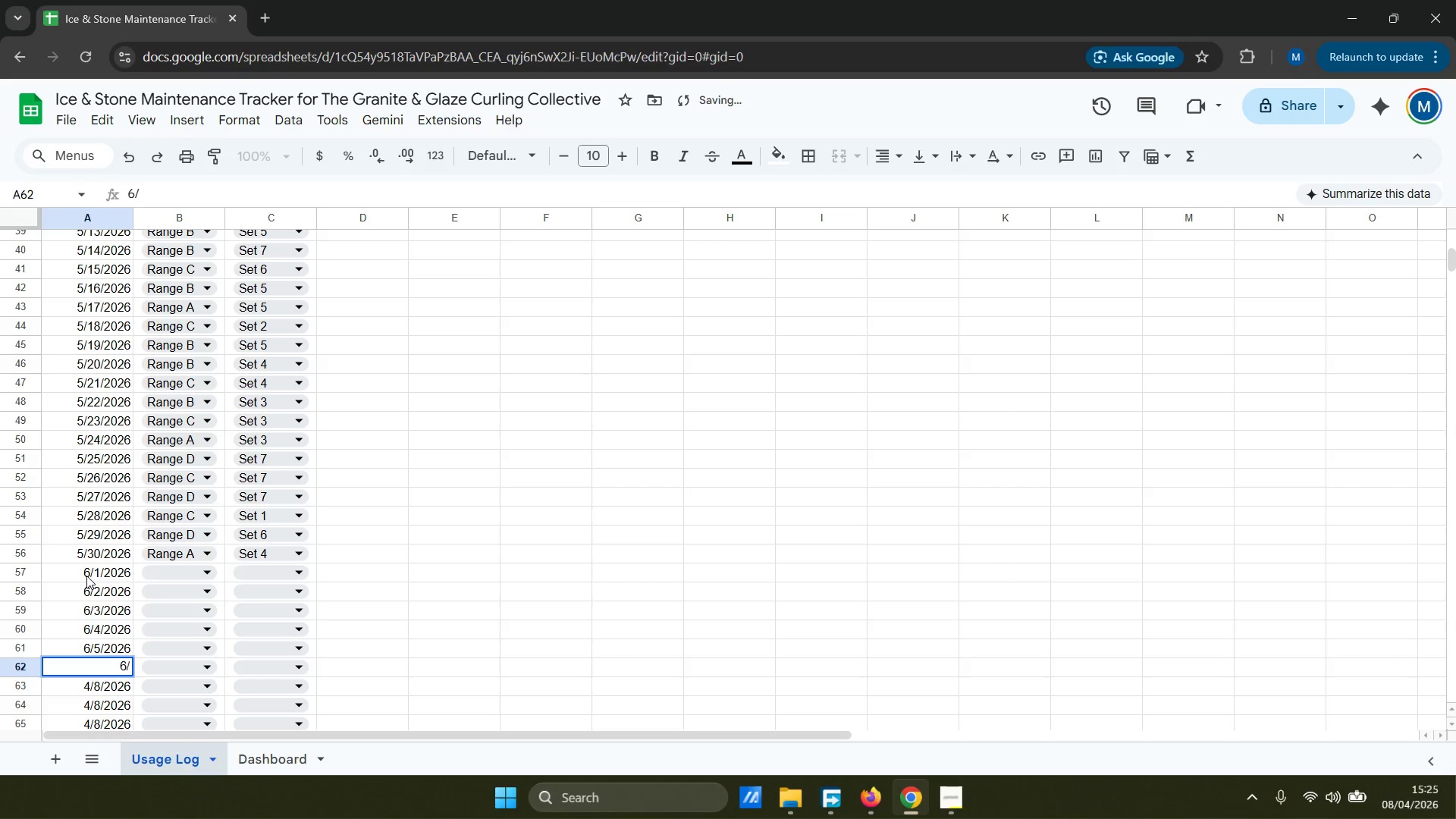 
key(6)
 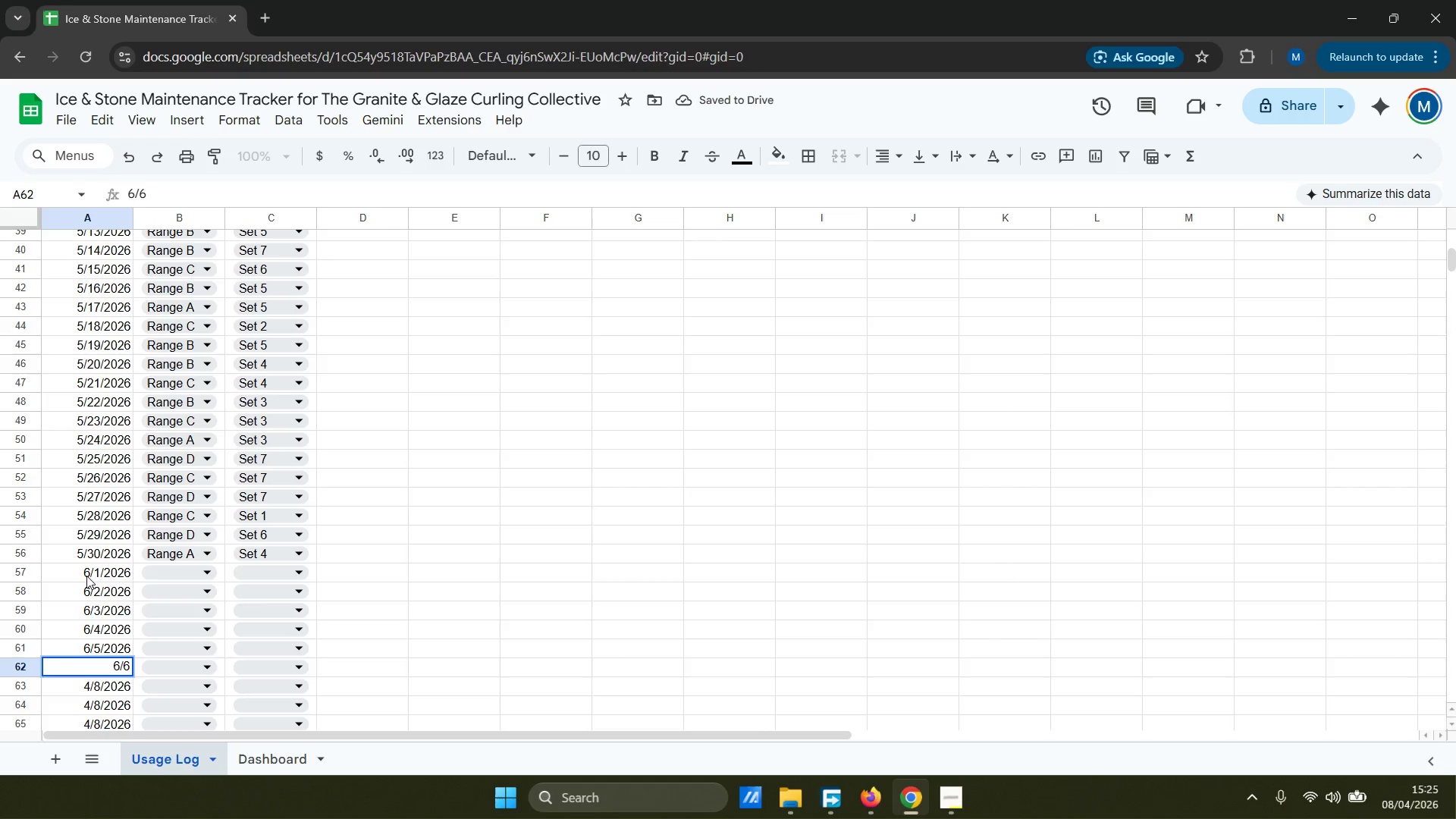 
key(ArrowDown)
 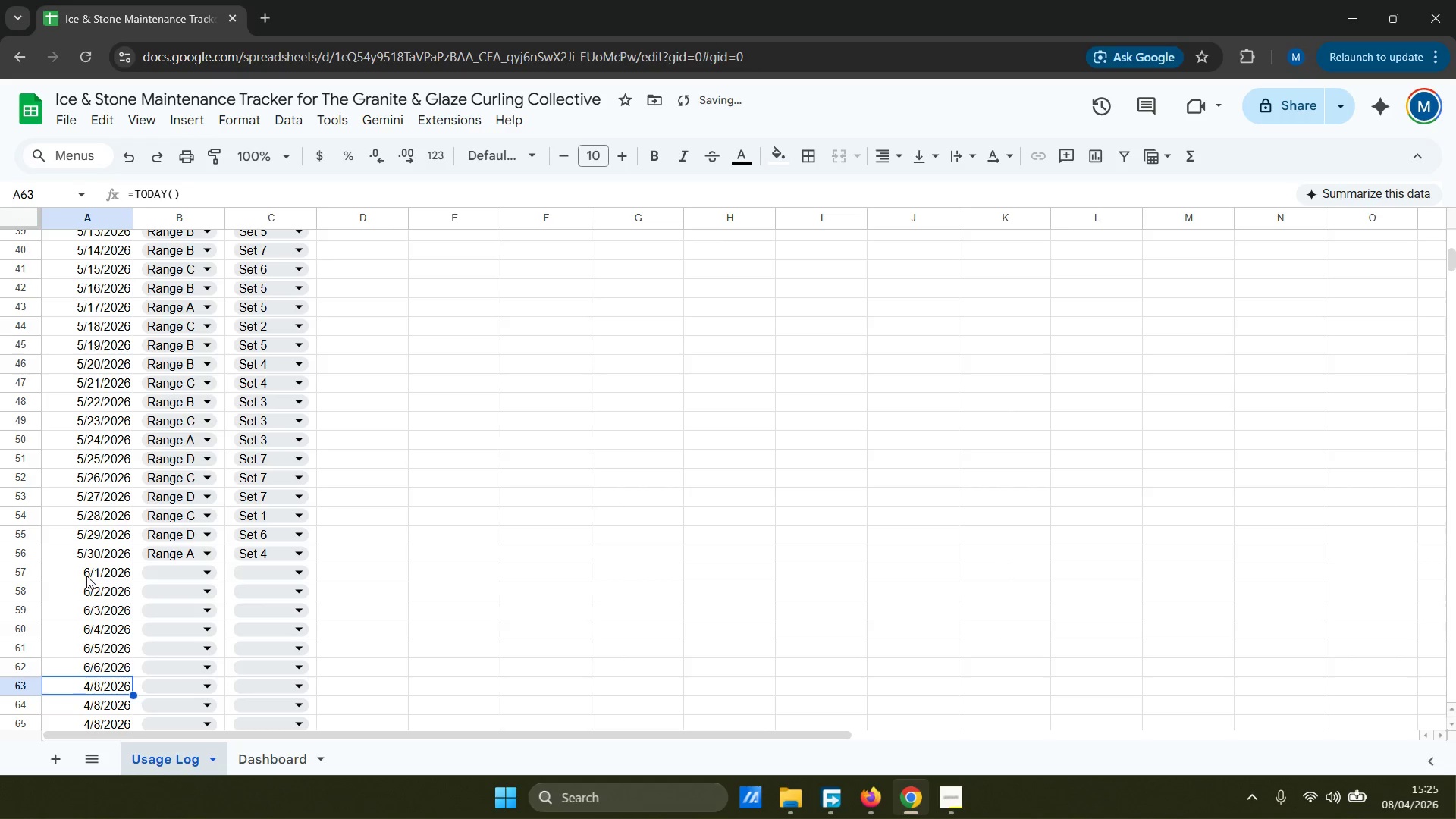 
key(6)
 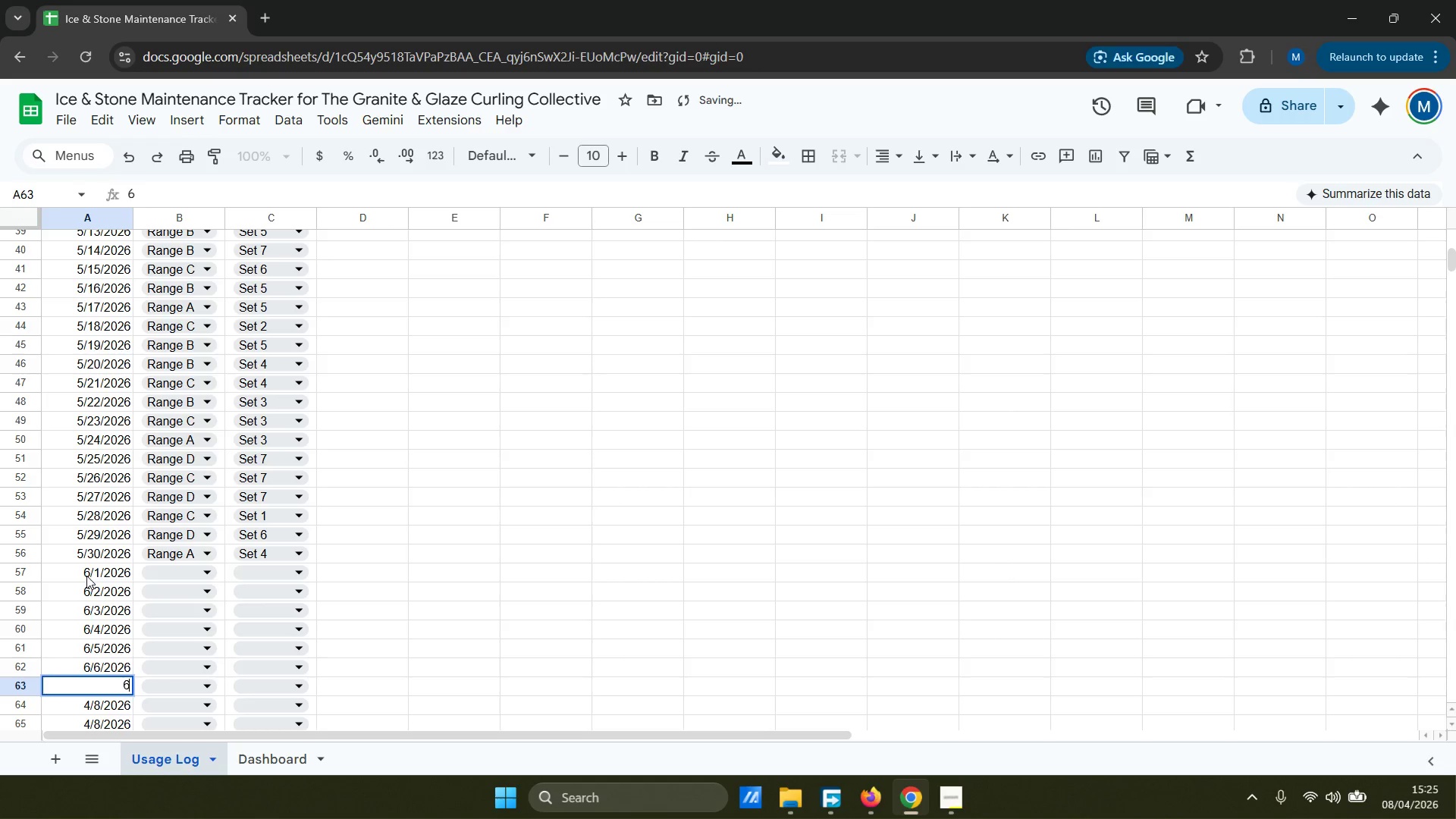 
key(Slash)
 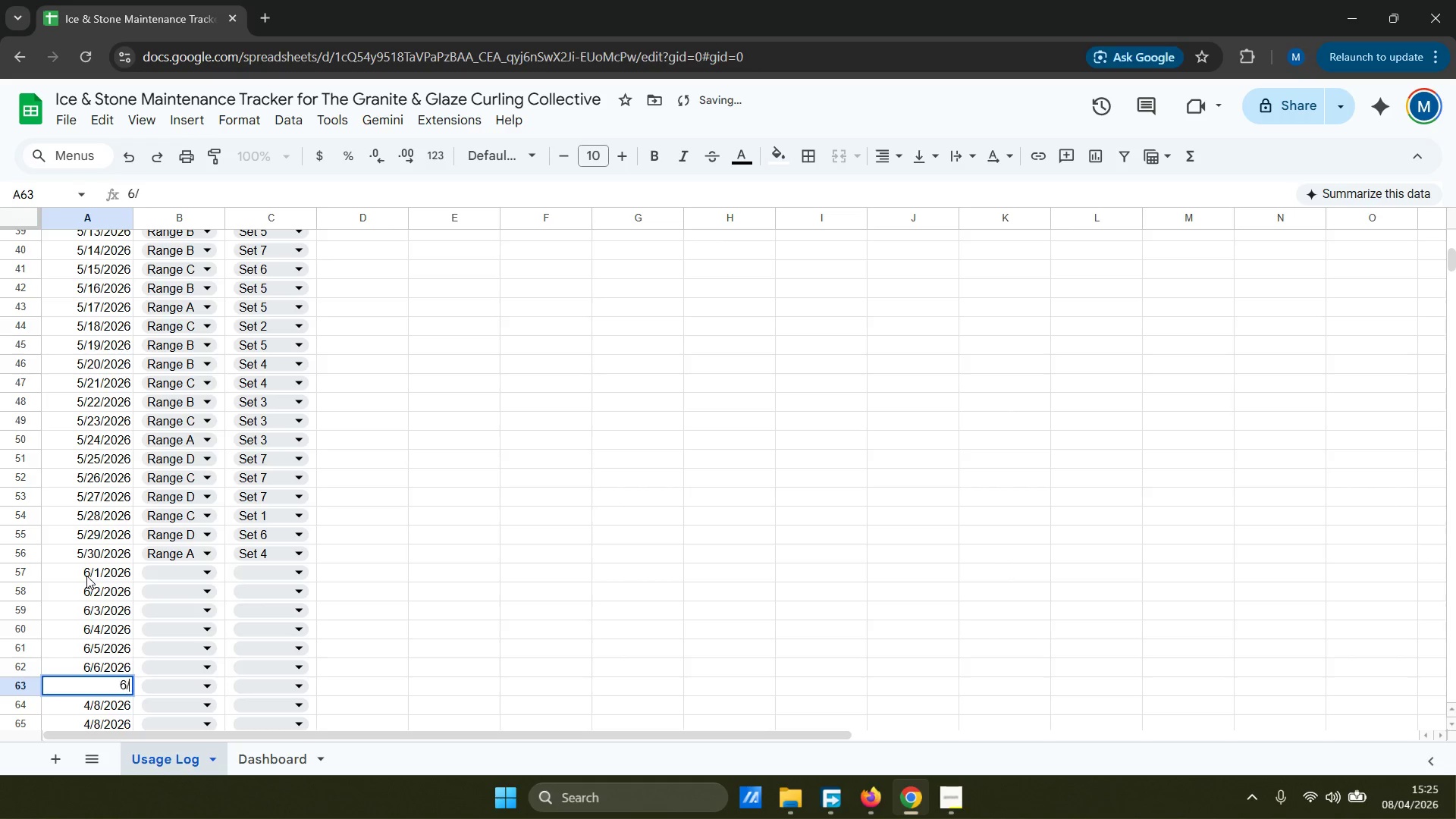 
key(7)
 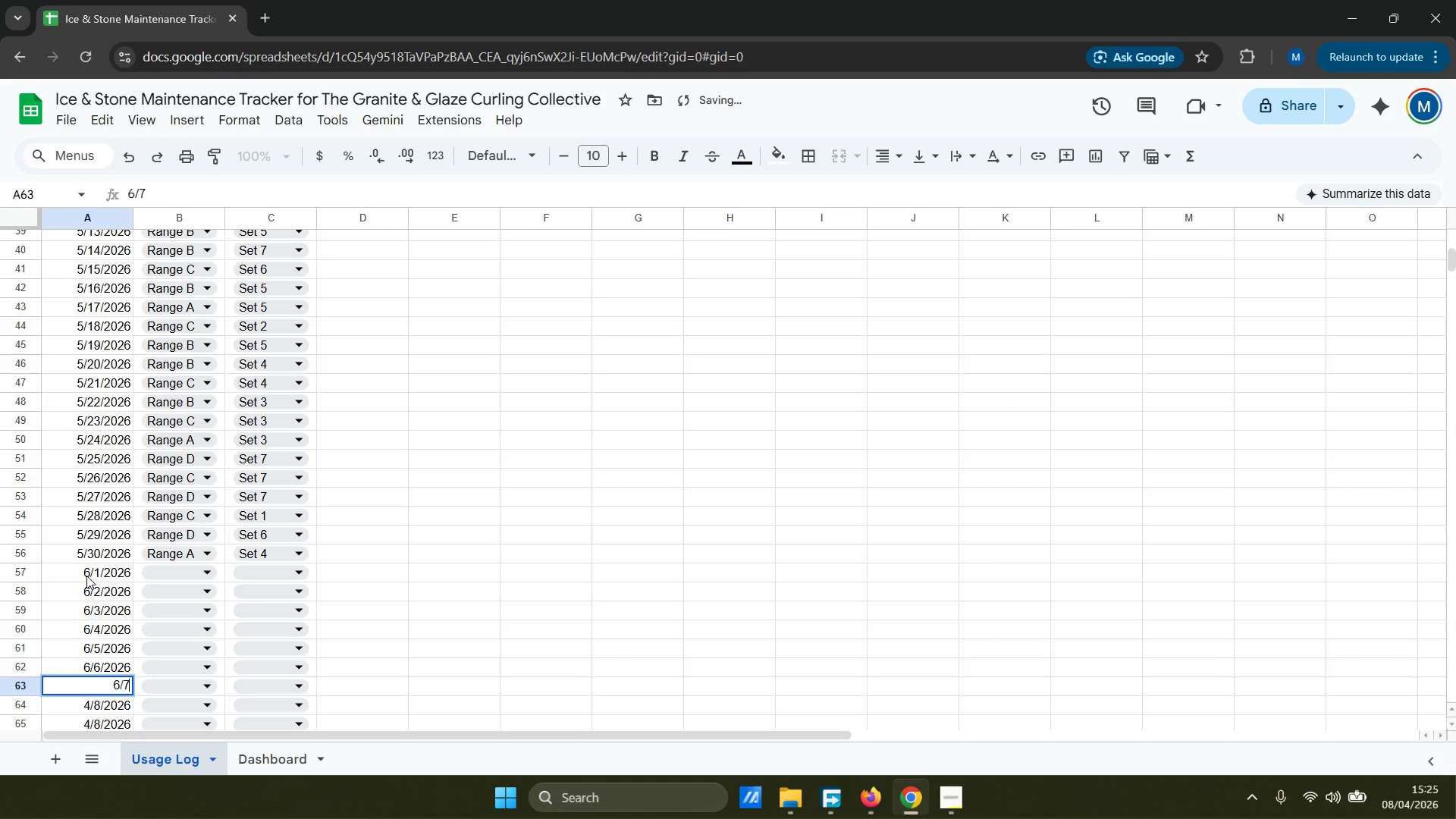 
key(ArrowDown)
 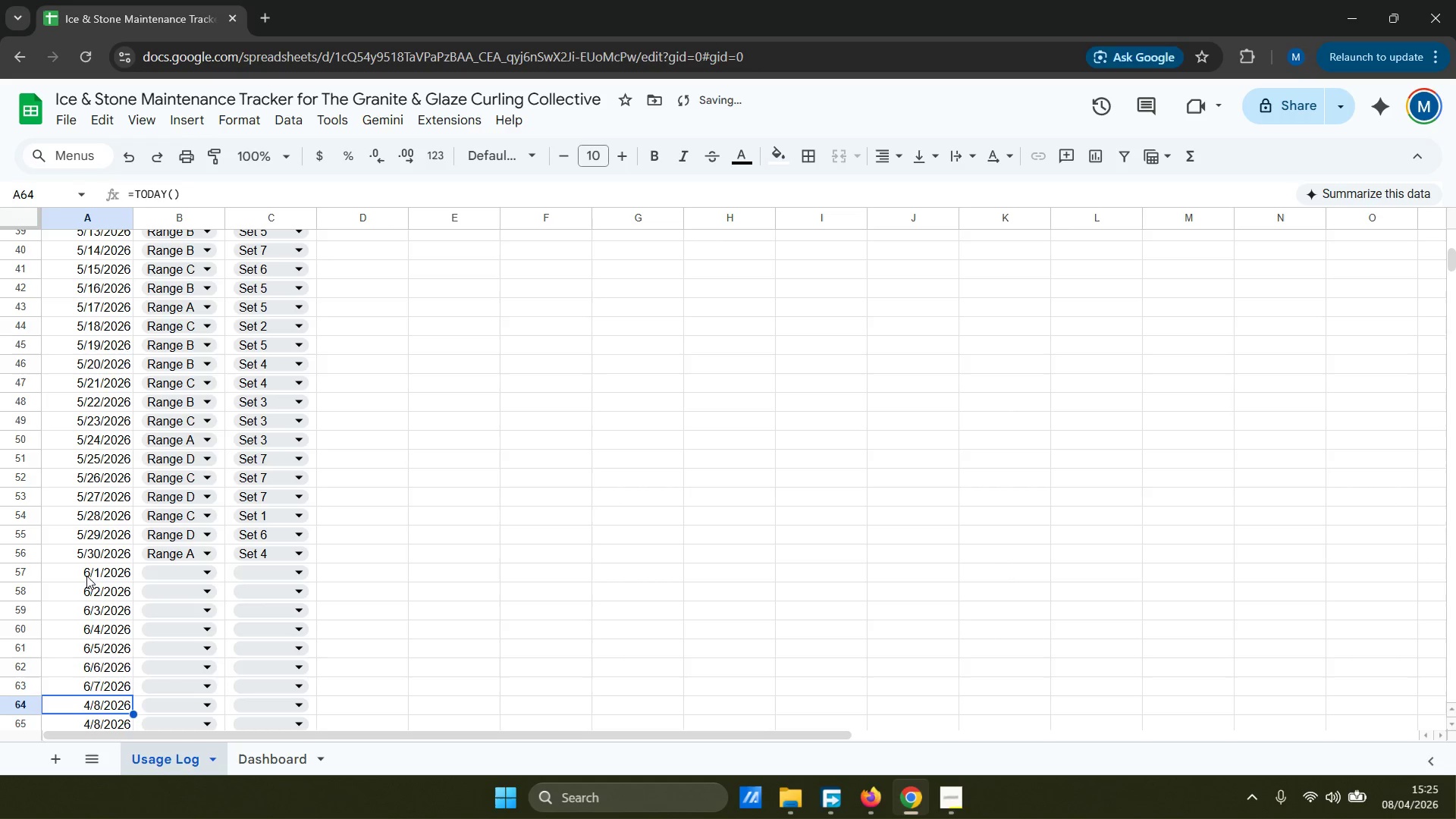 
key(6)
 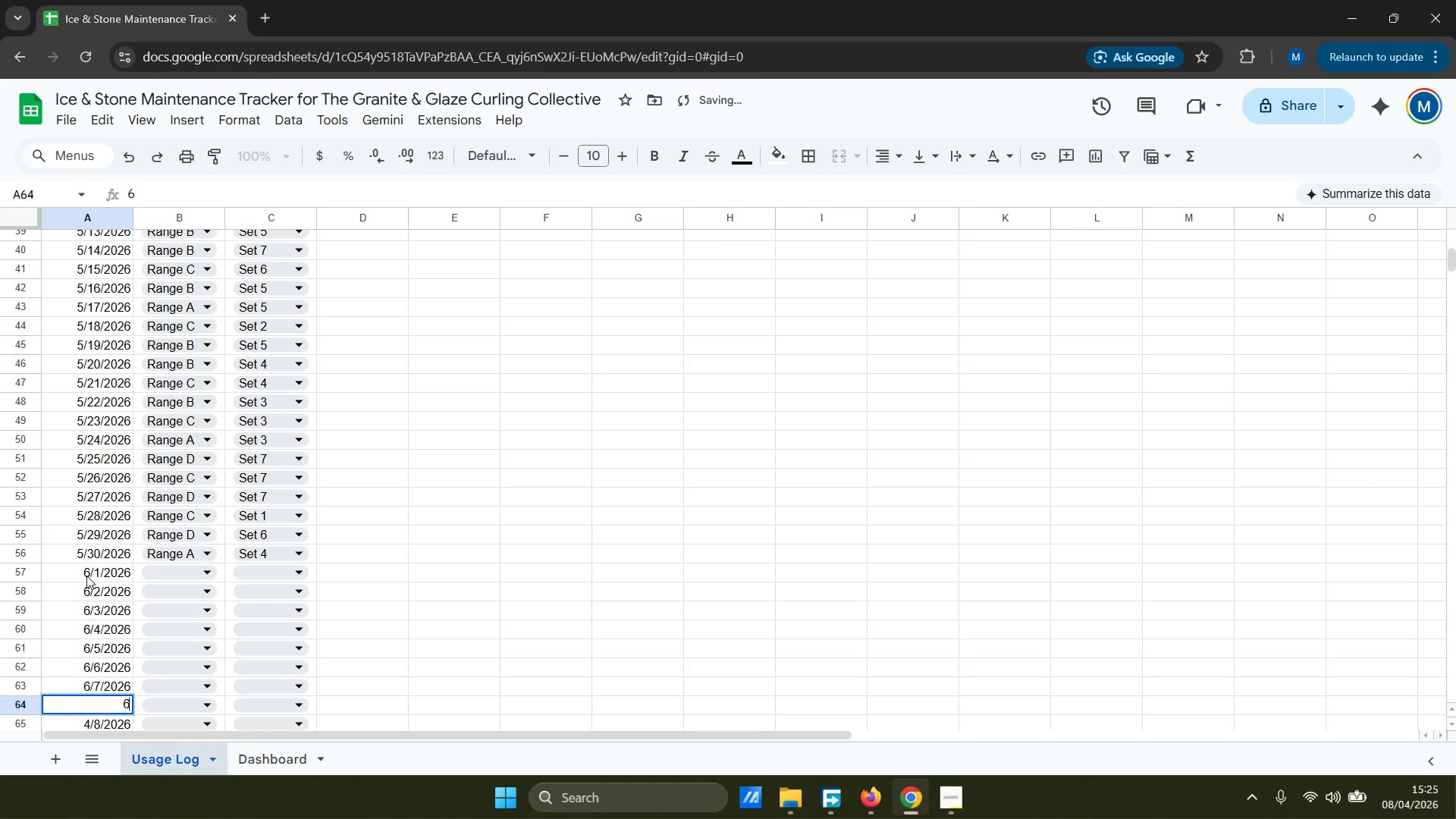 
key(Slash)
 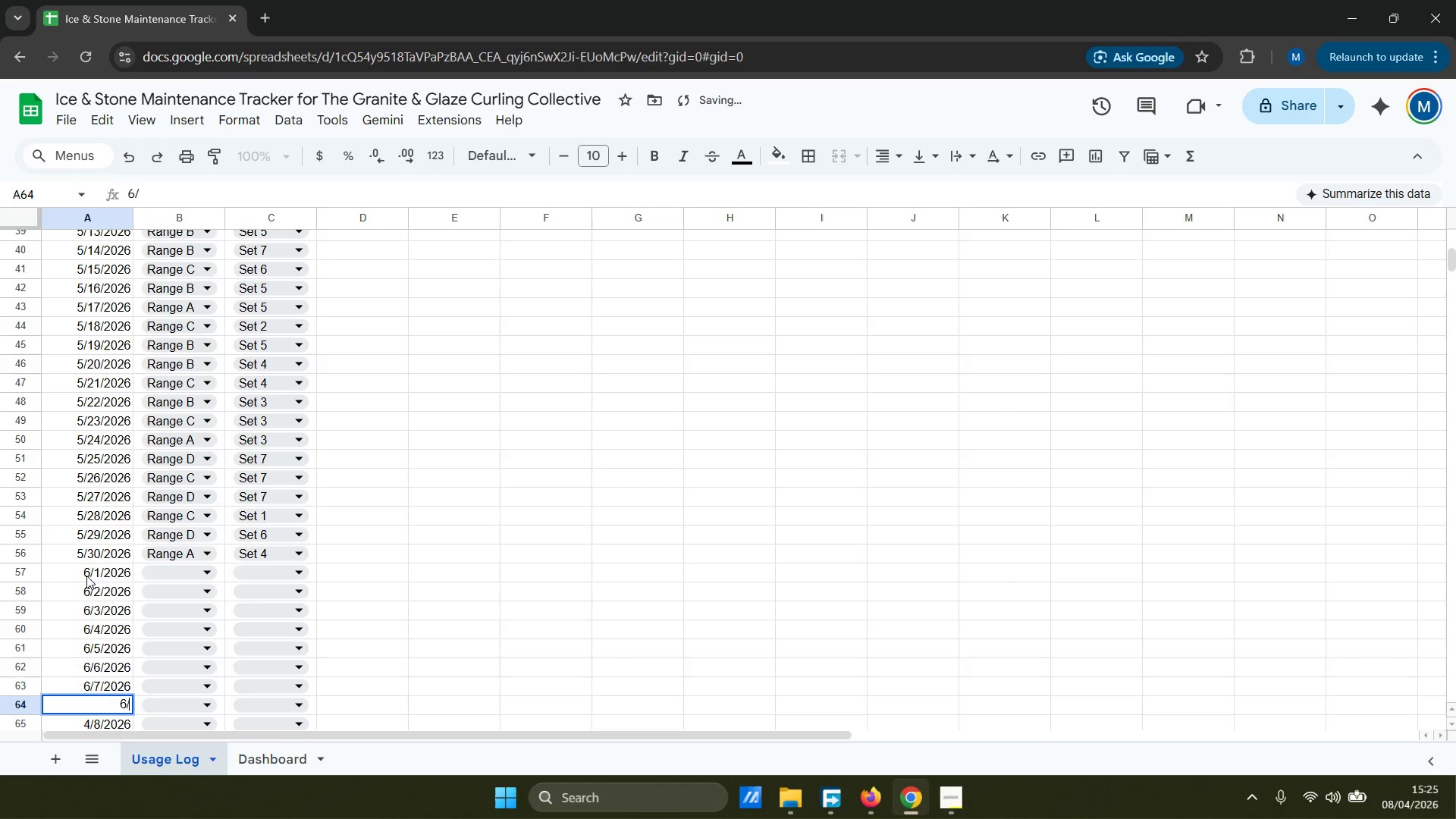 
key(8)
 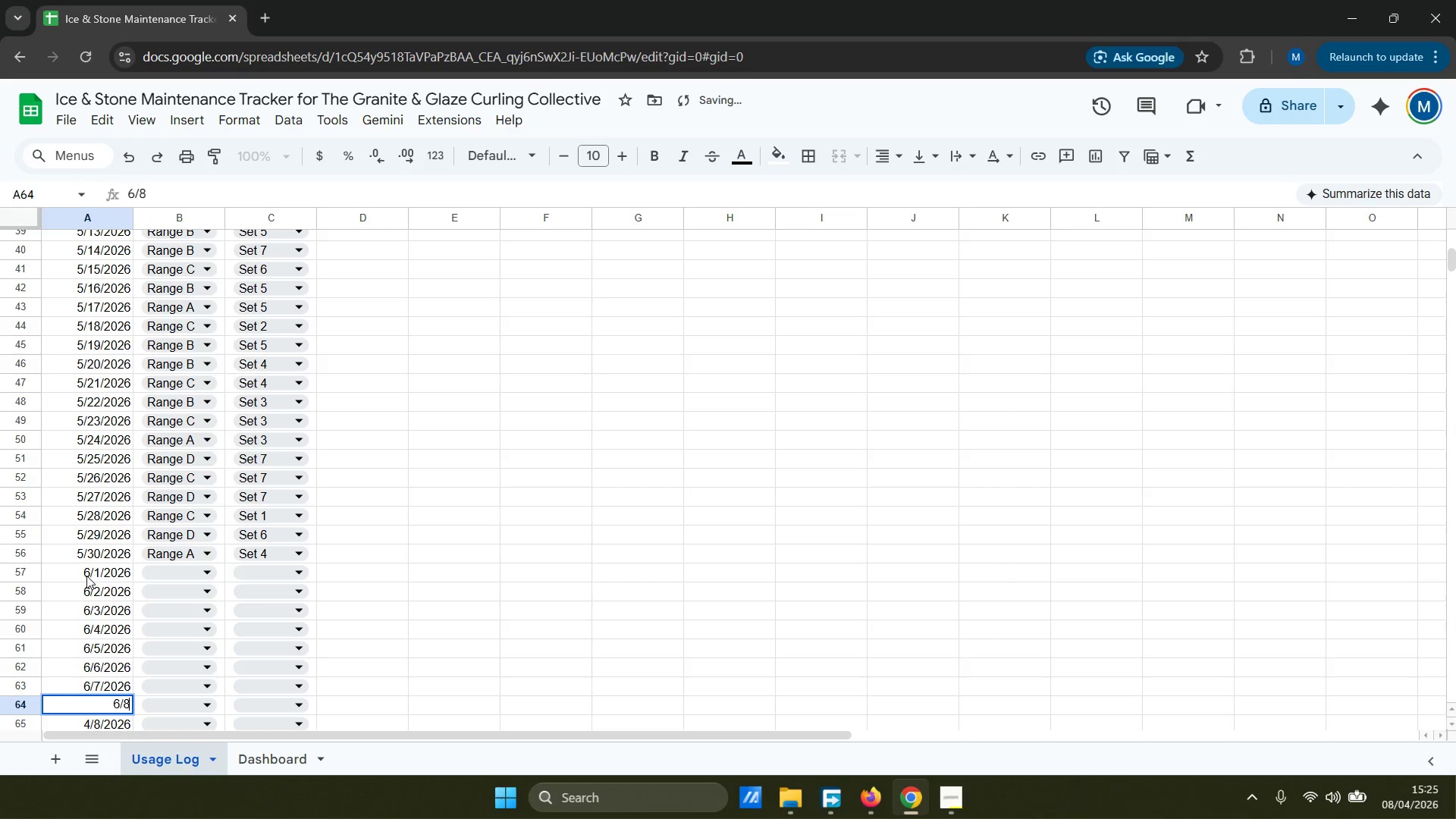 
key(ArrowDown)
 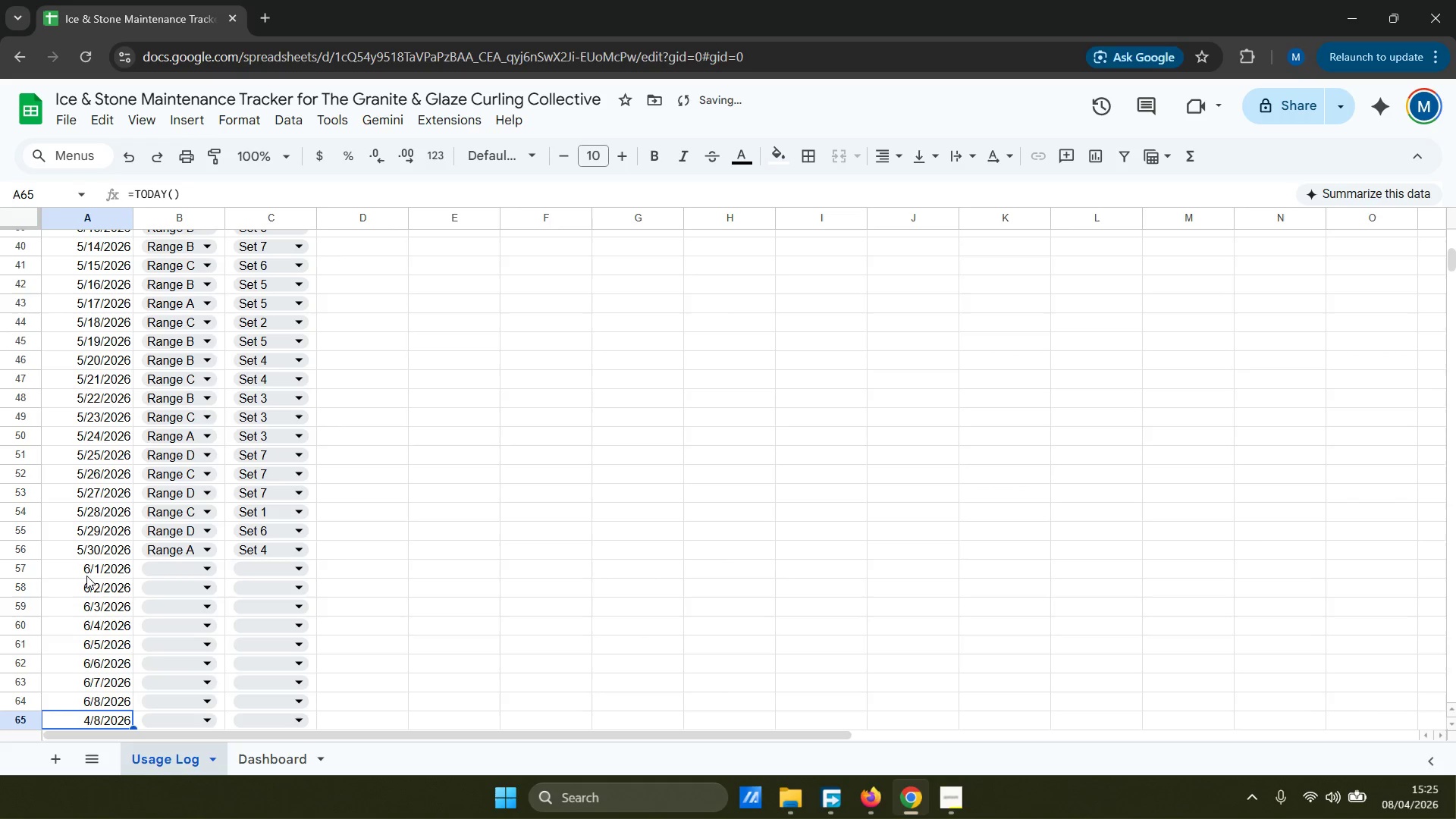 
key(6)
 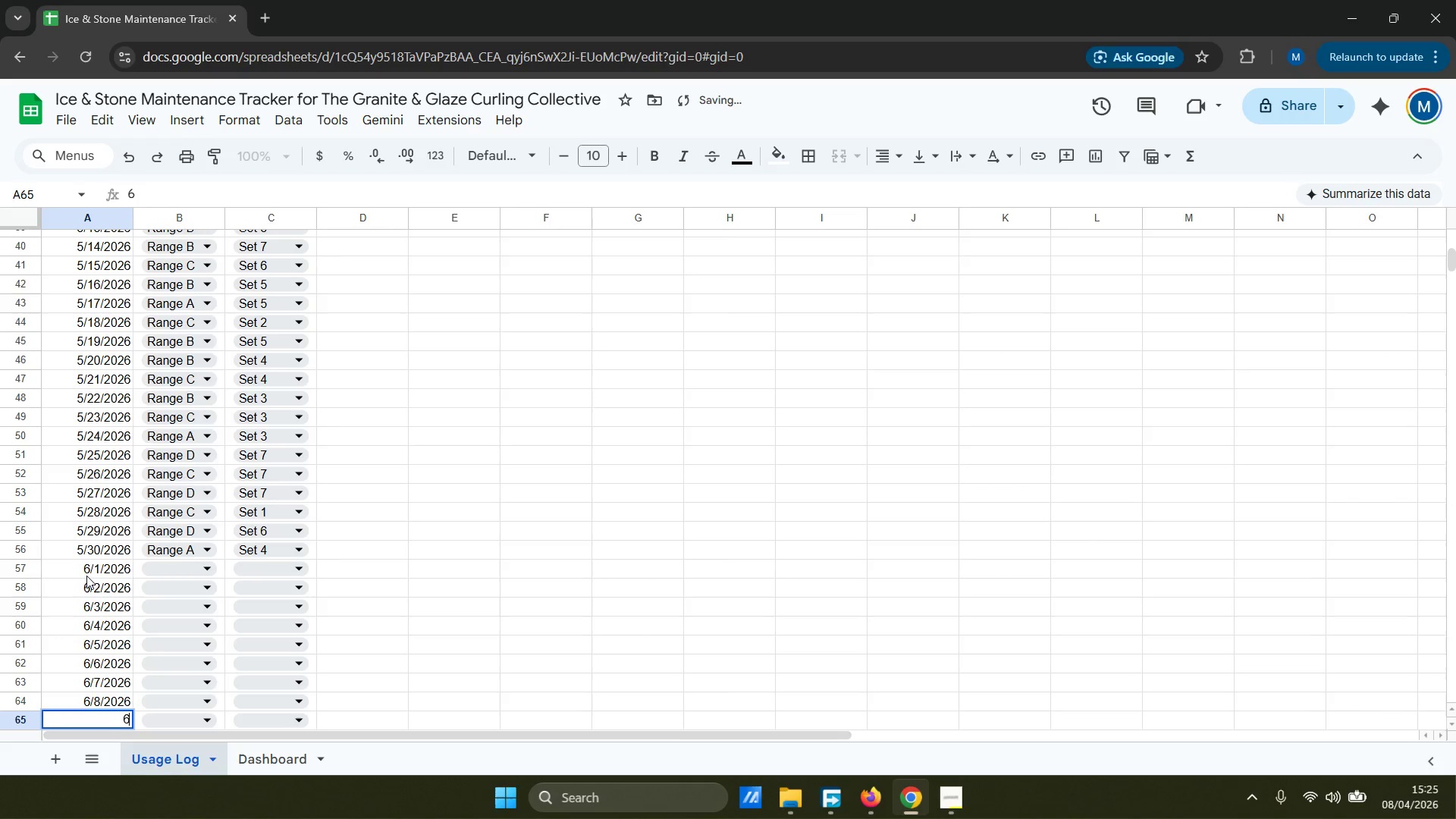 
key(ArrowDown)
 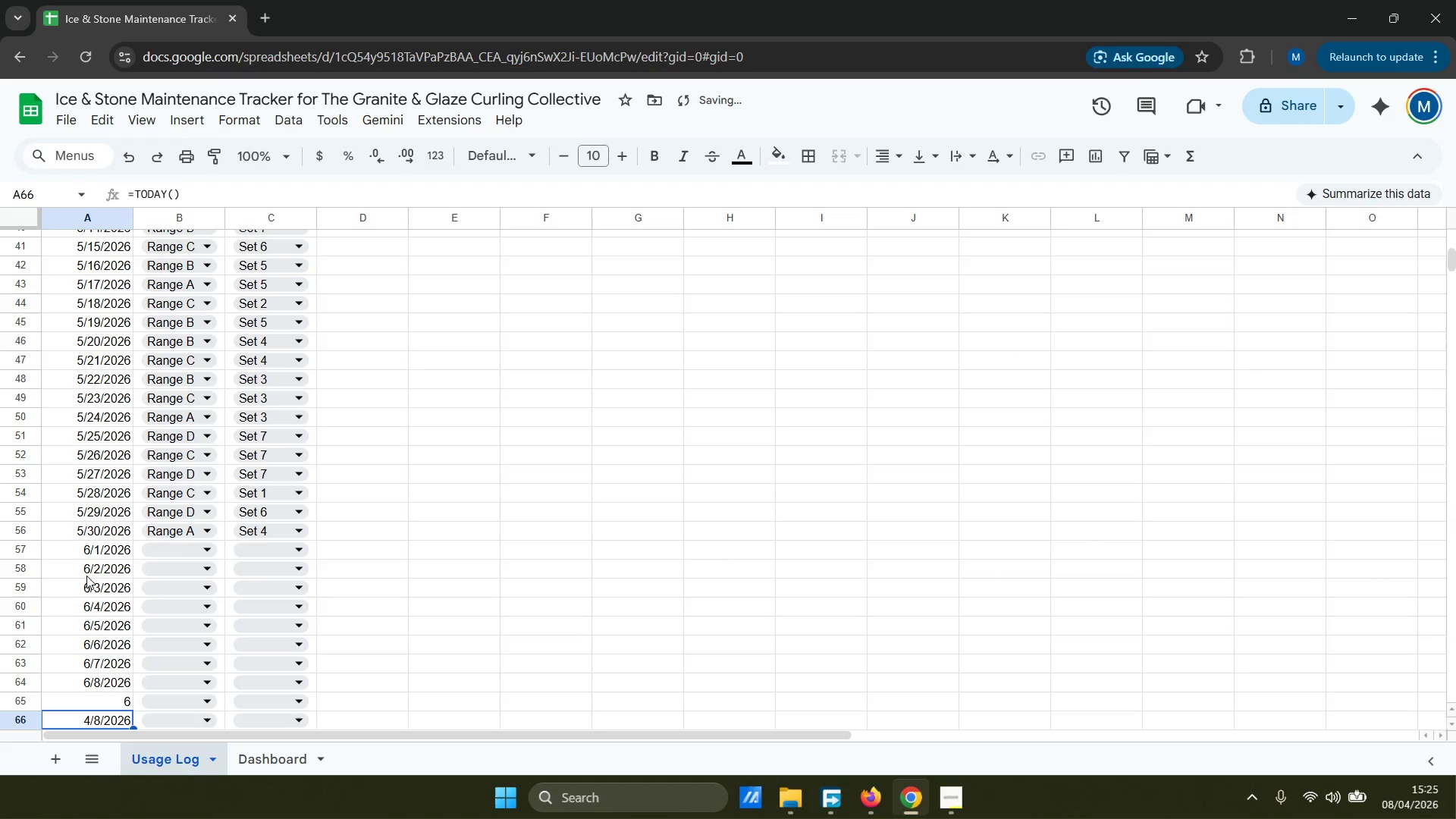 
key(ArrowUp)
 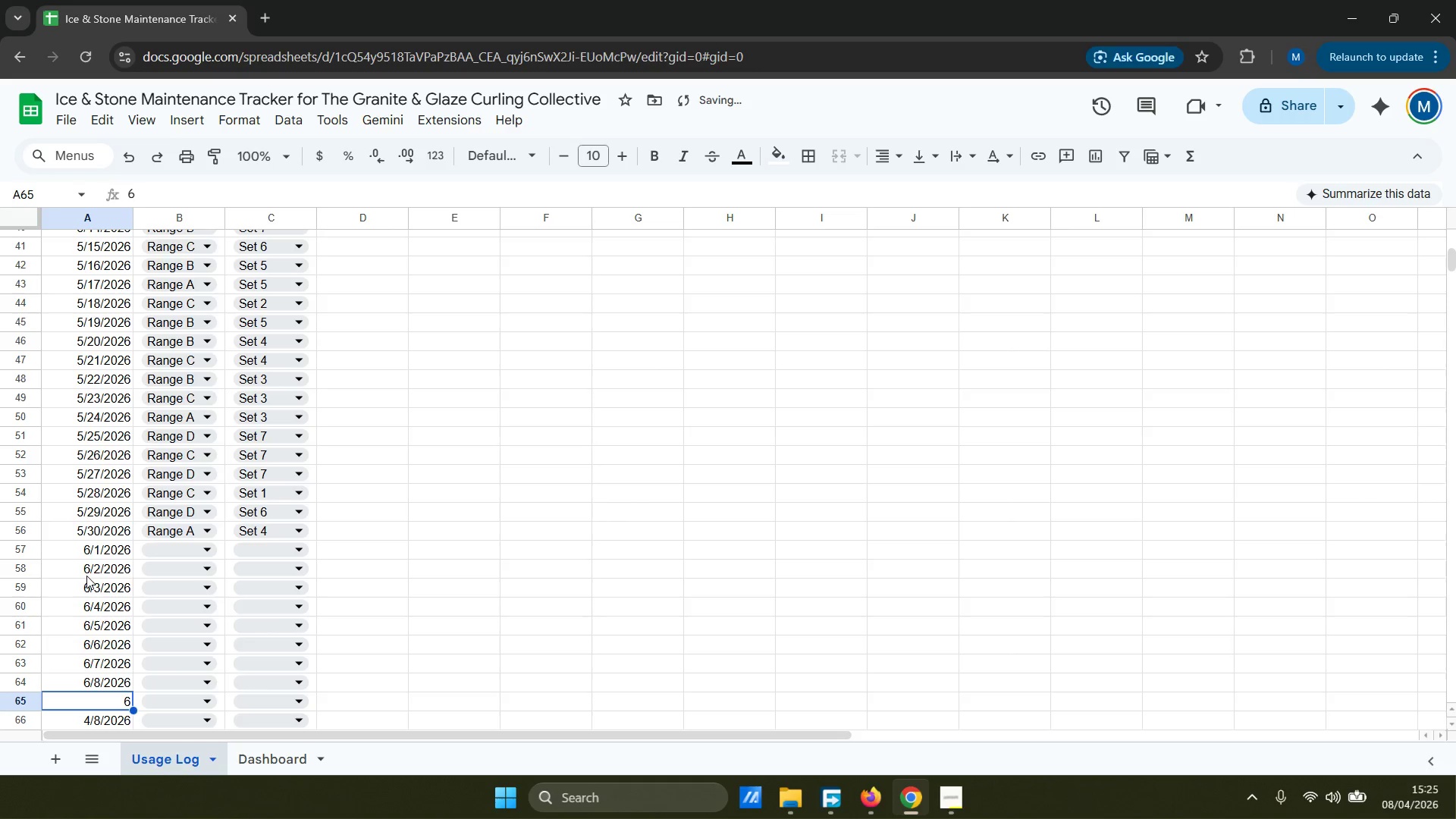 
key(6)
 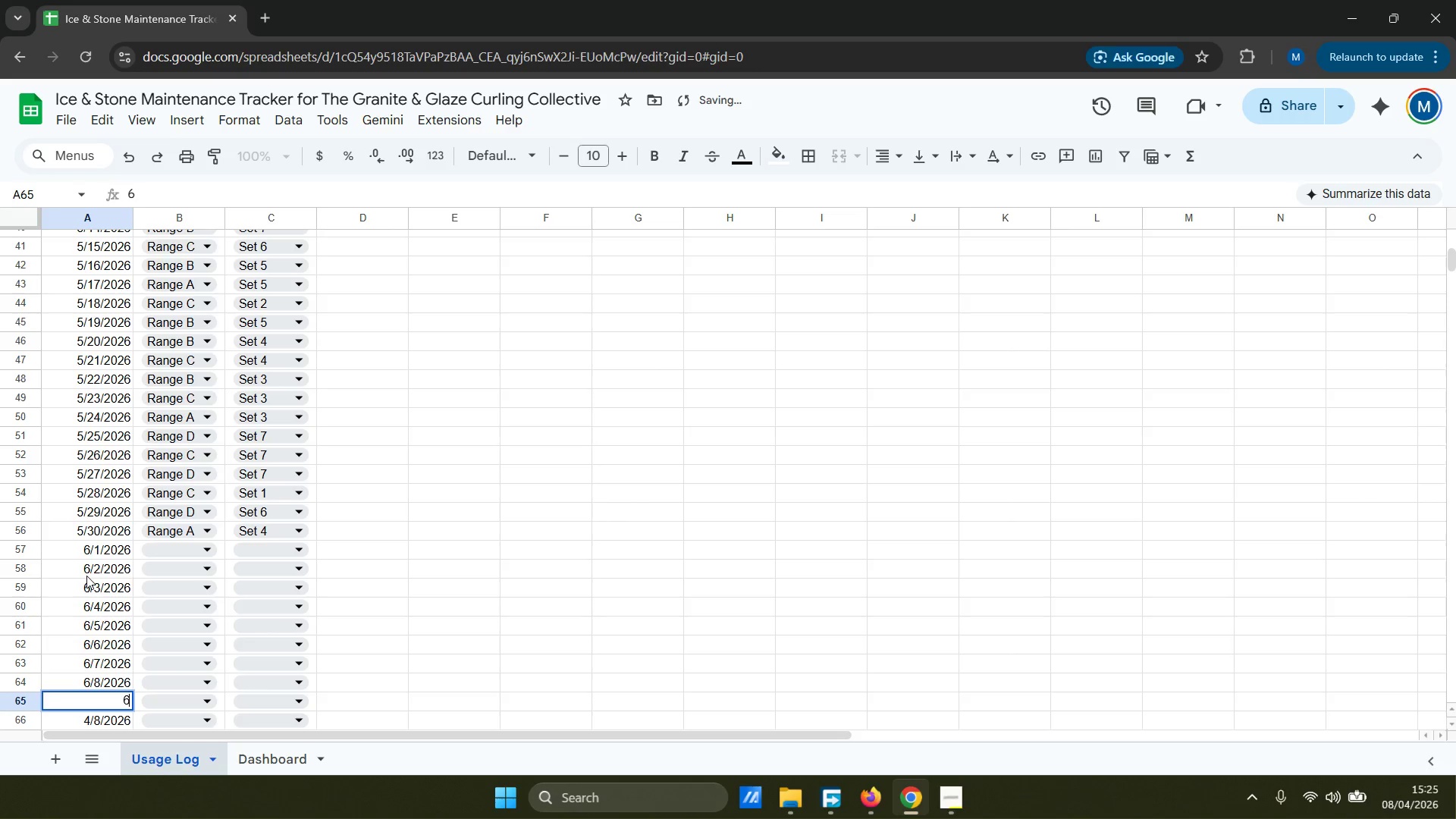 
key(Slash)
 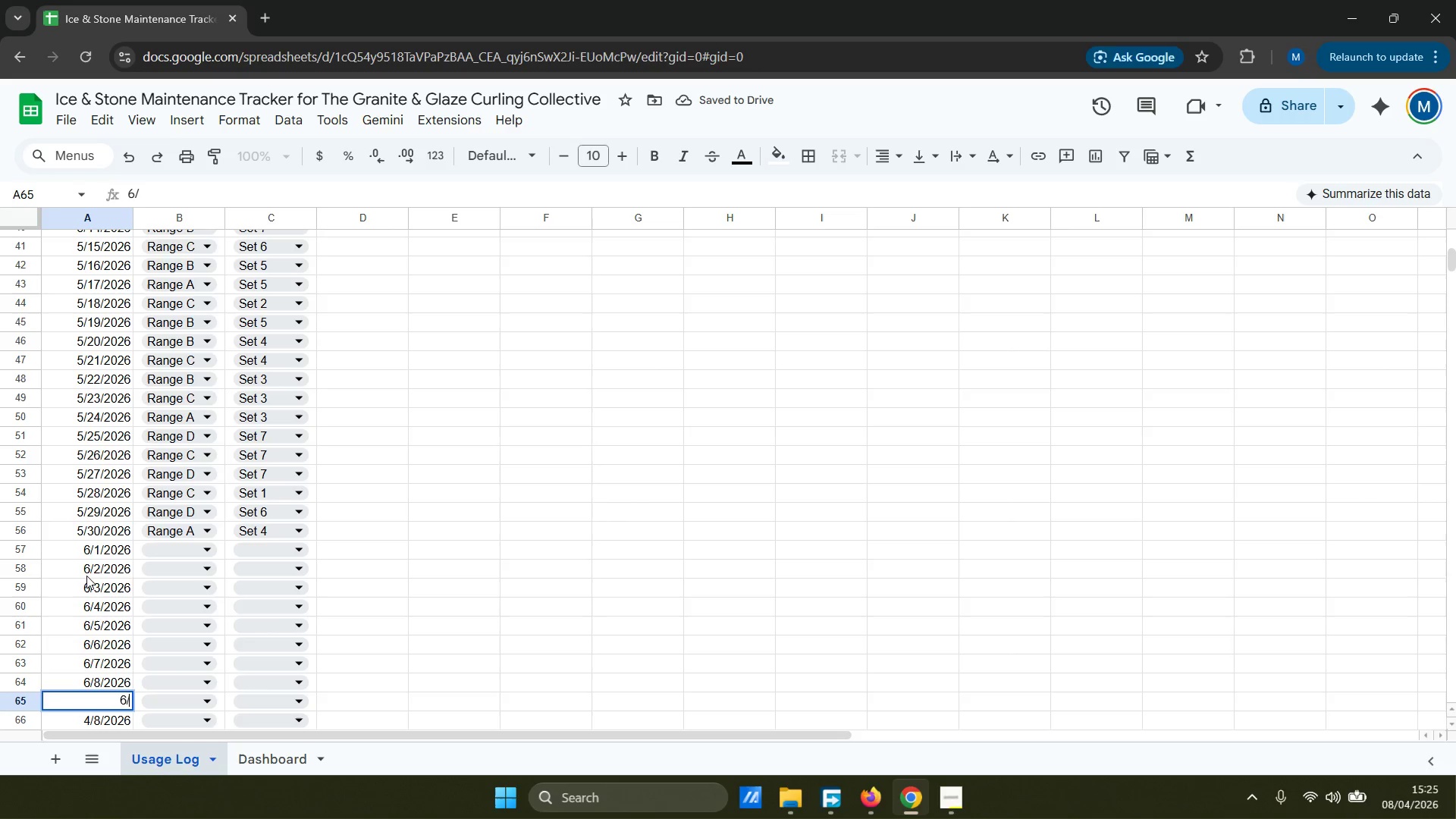 
key(9)
 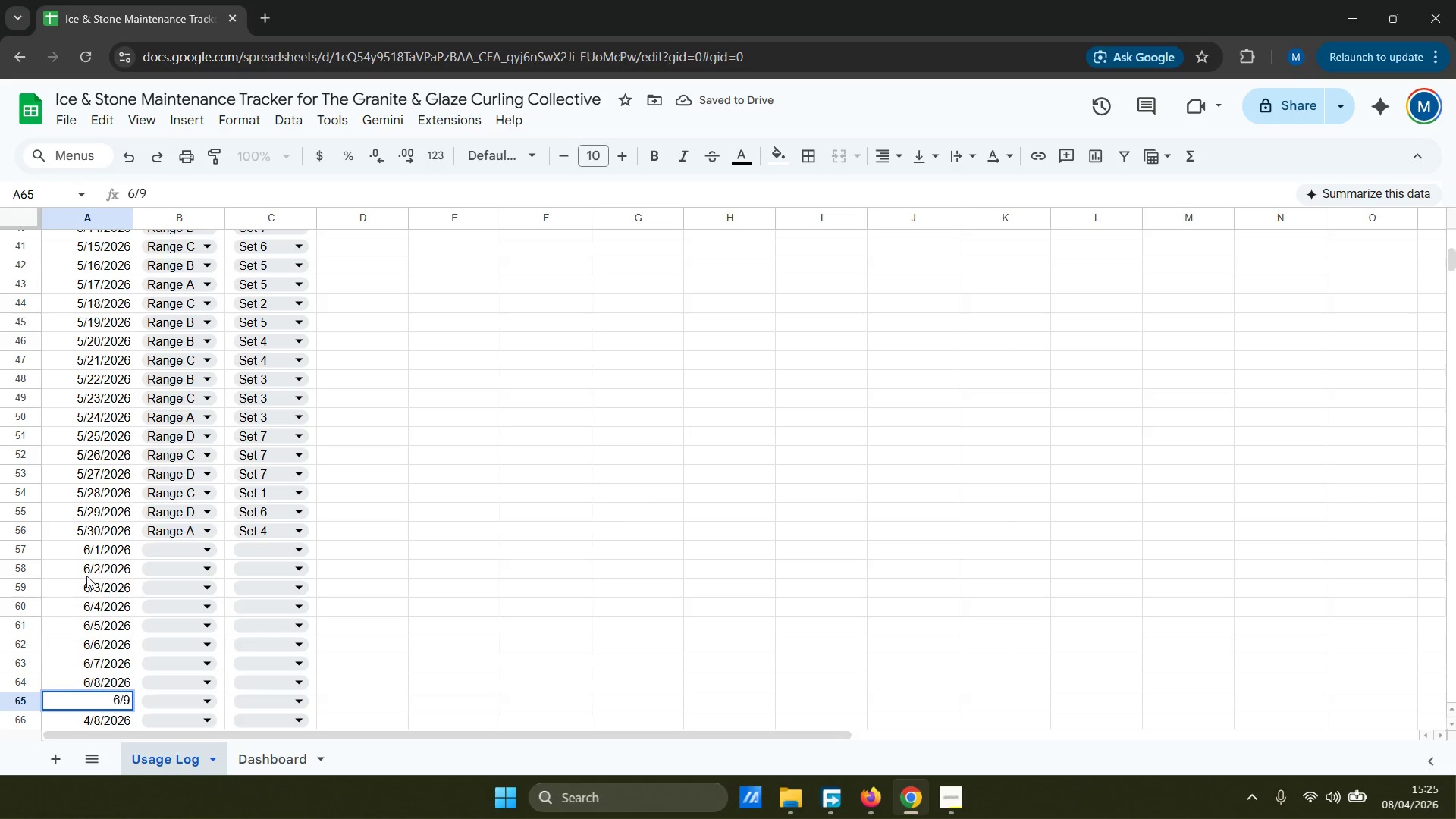 
key(ArrowDown)
 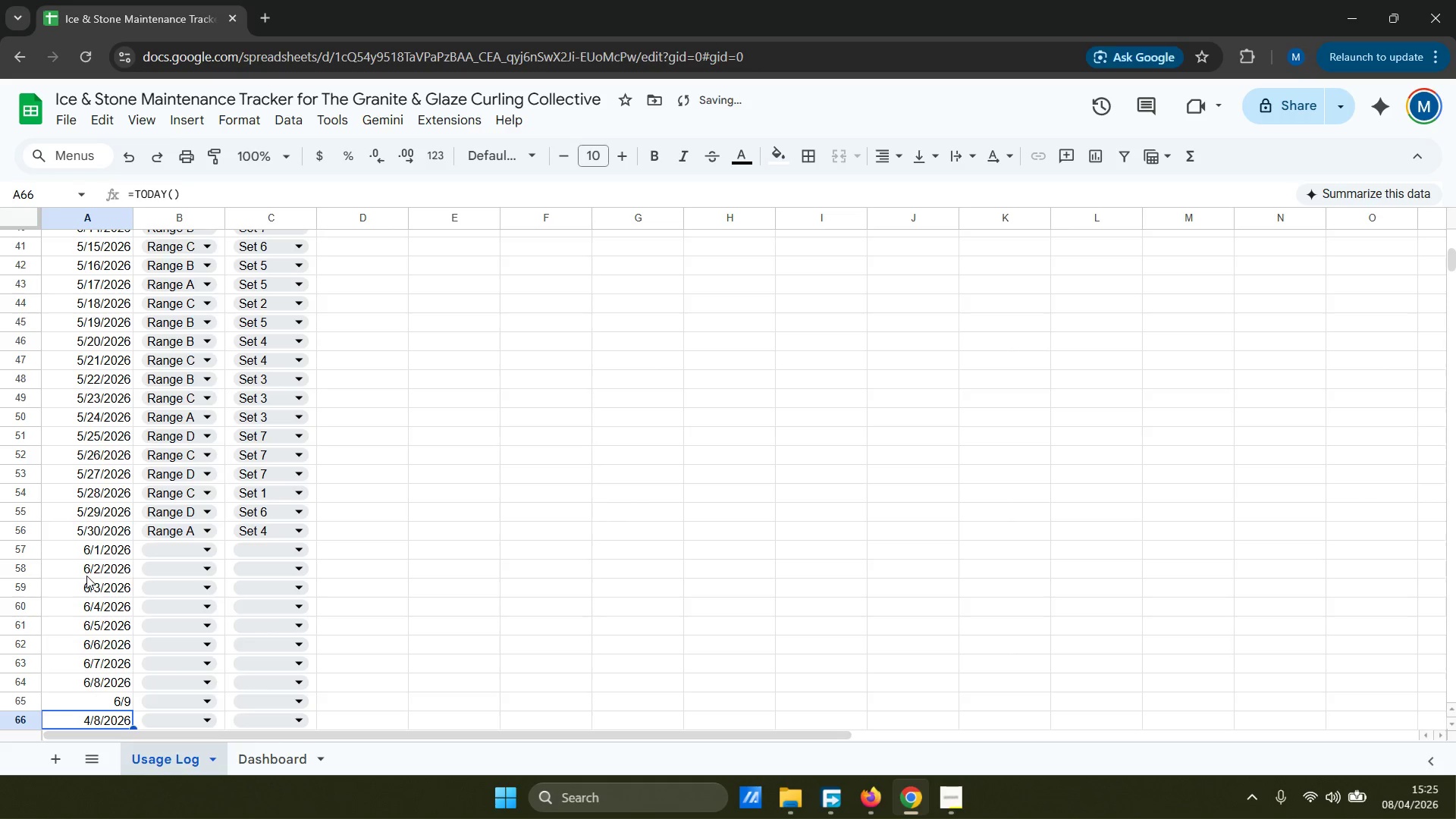 
key(ArrowUp)
 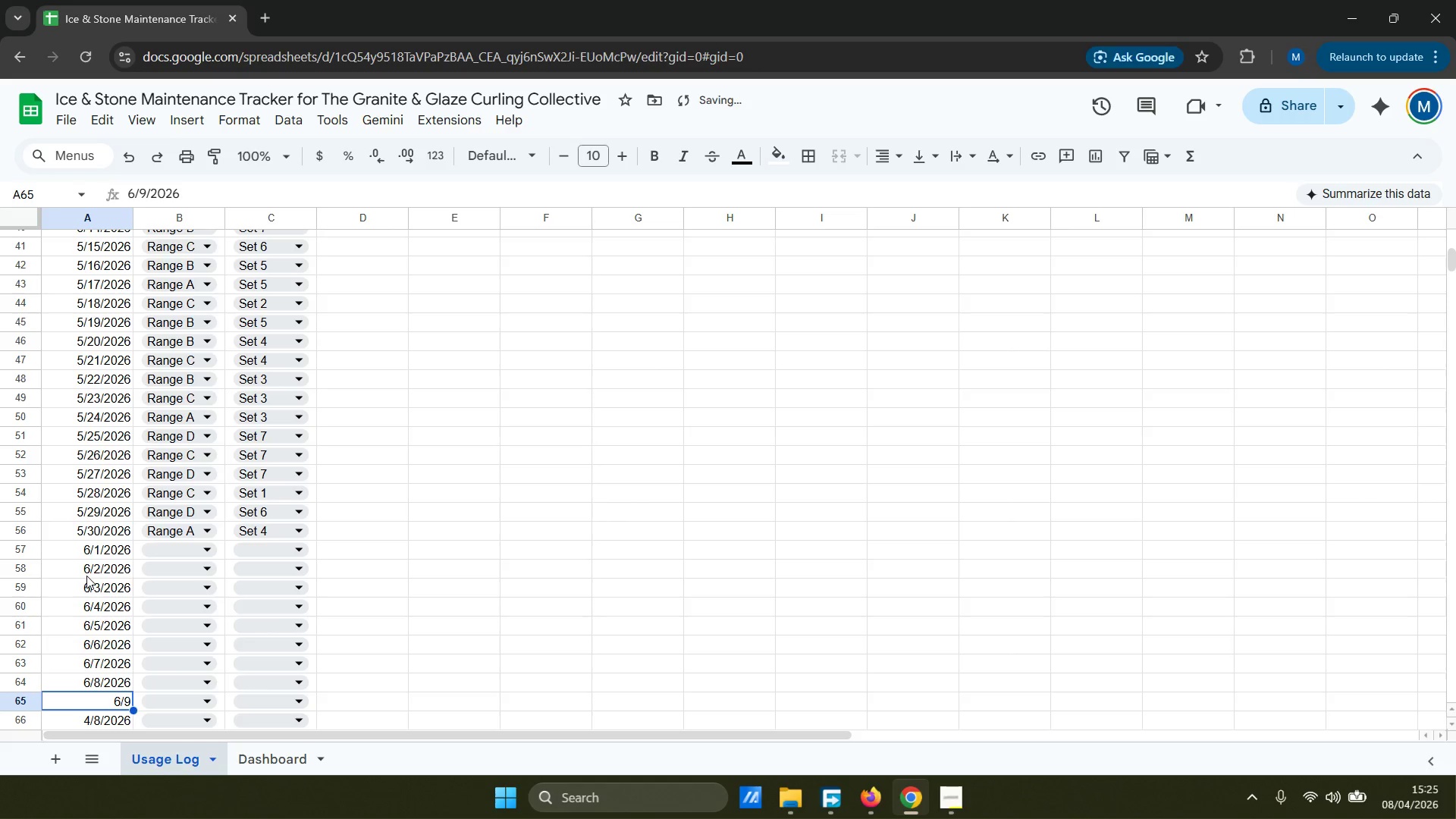 
key(ArrowDown)
 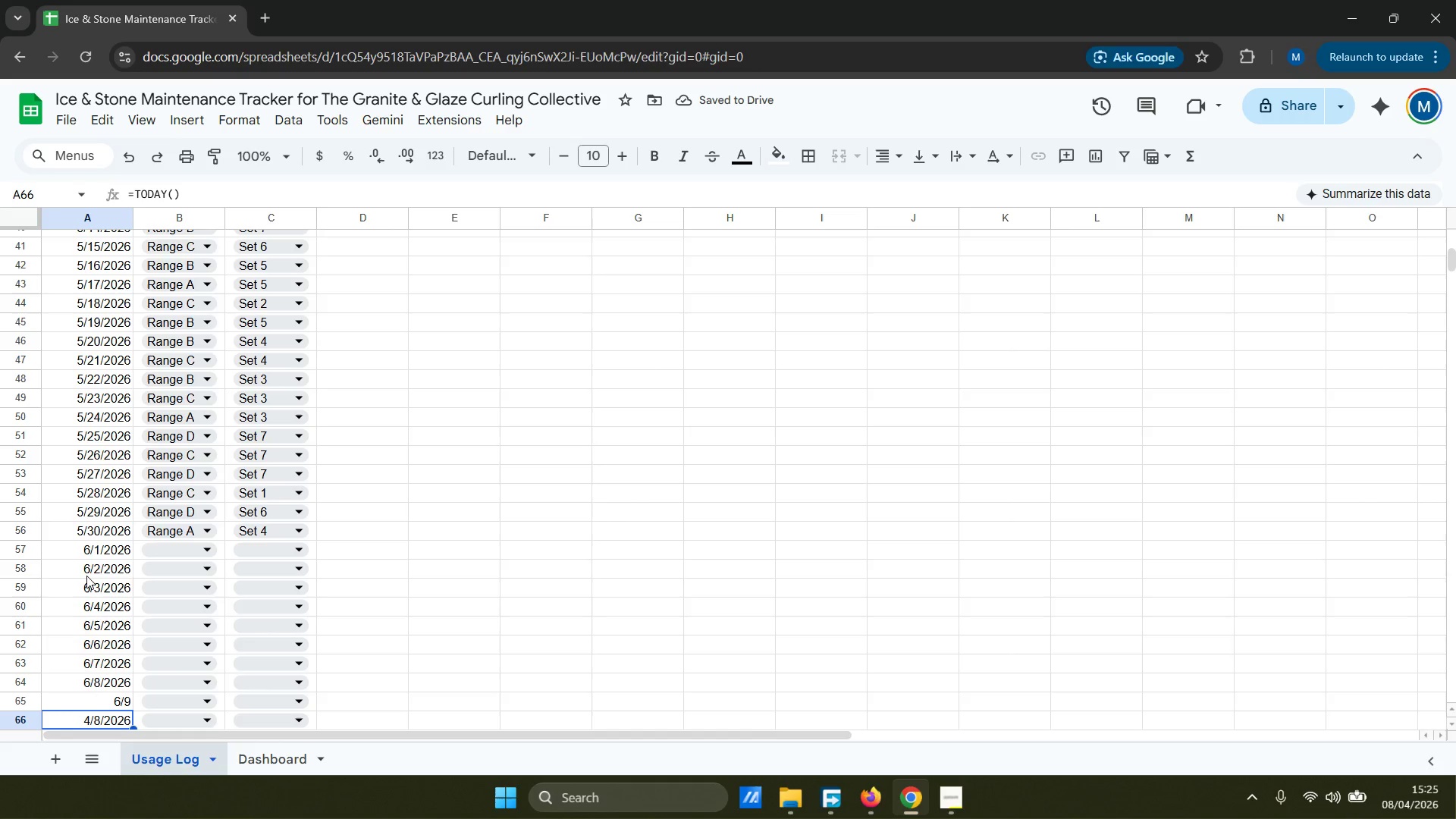 
type(6/10)
 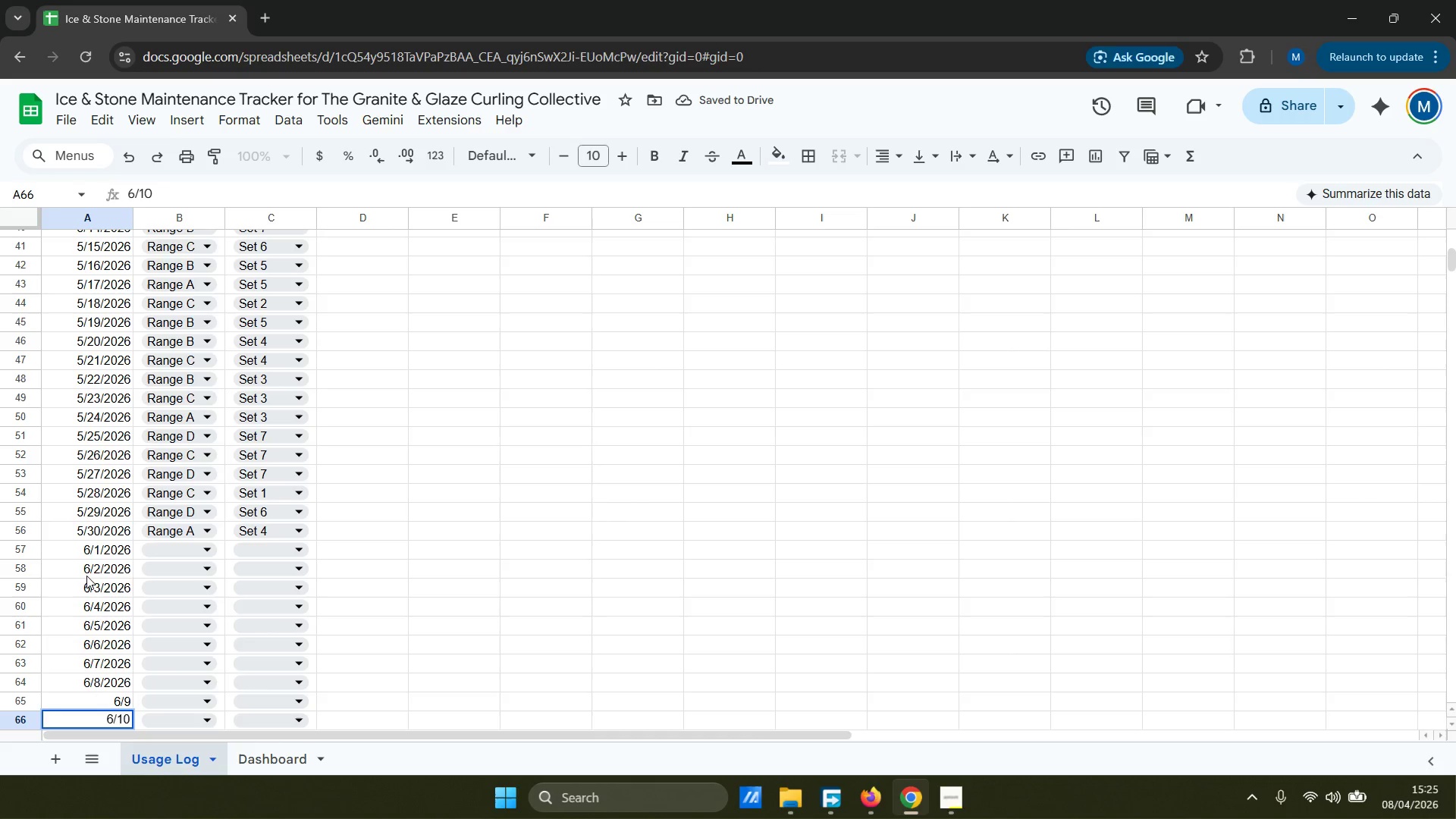 
key(ArrowDown)
 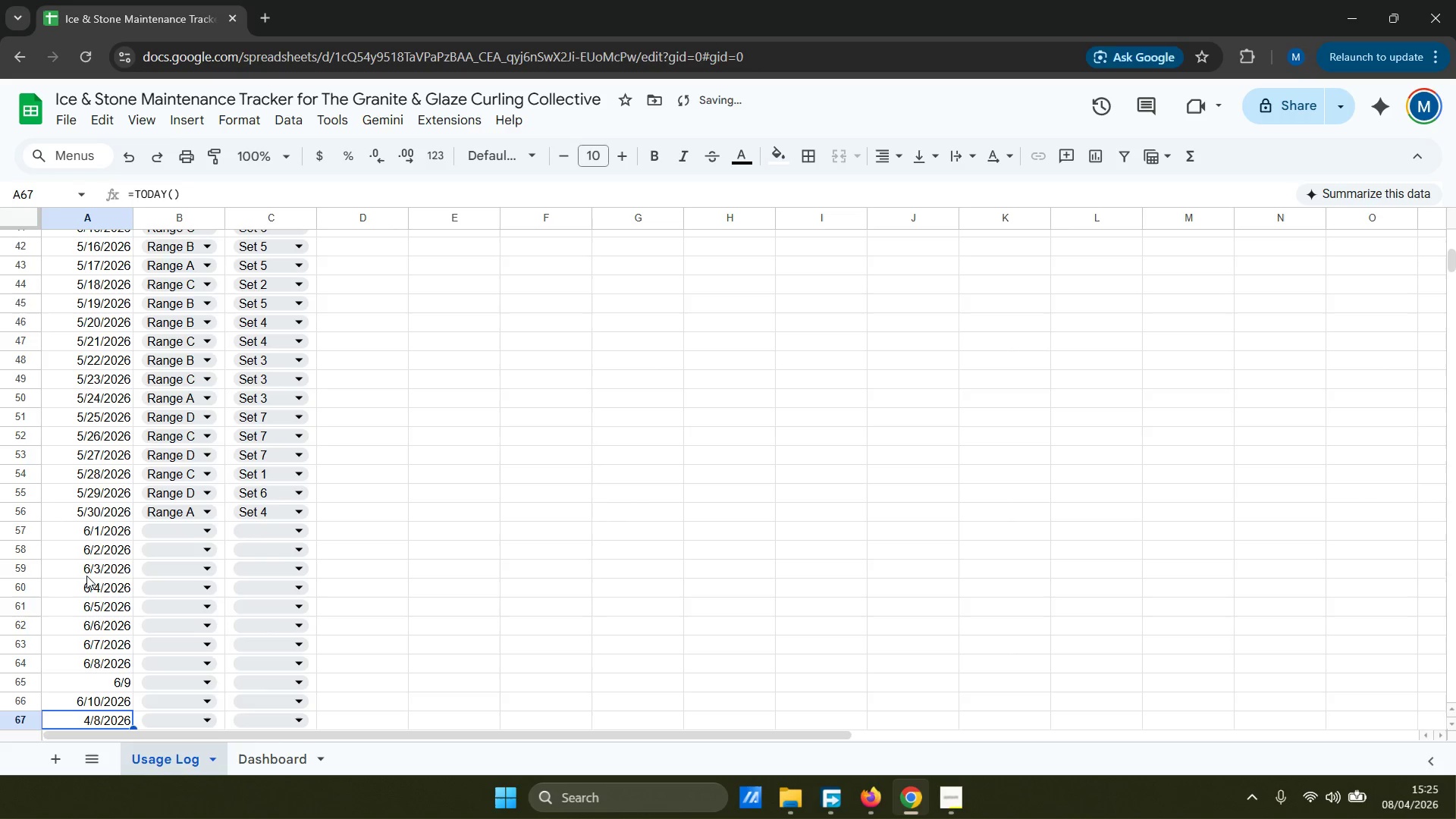 
type(6/11)
 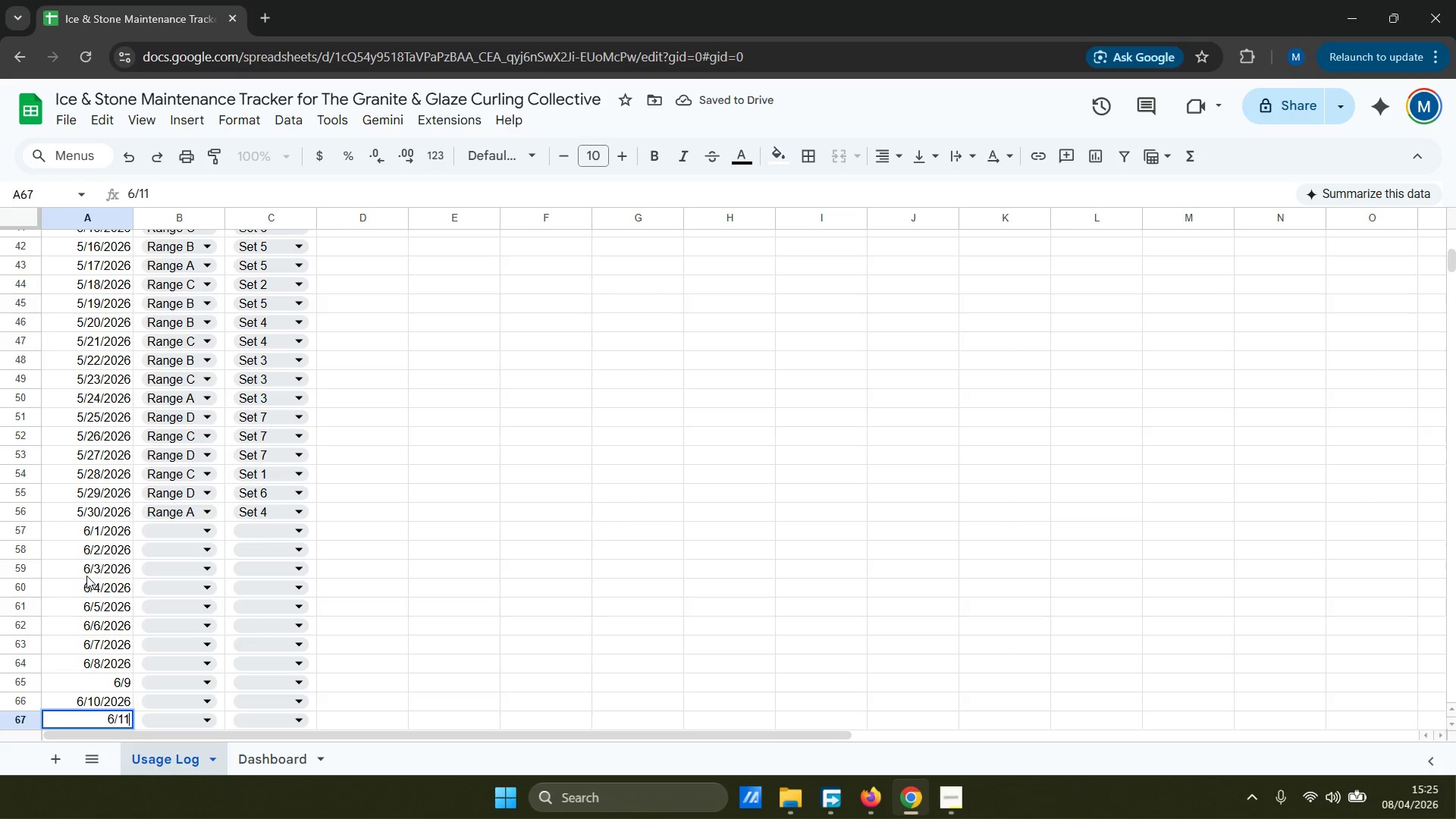 
key(ArrowDown)
 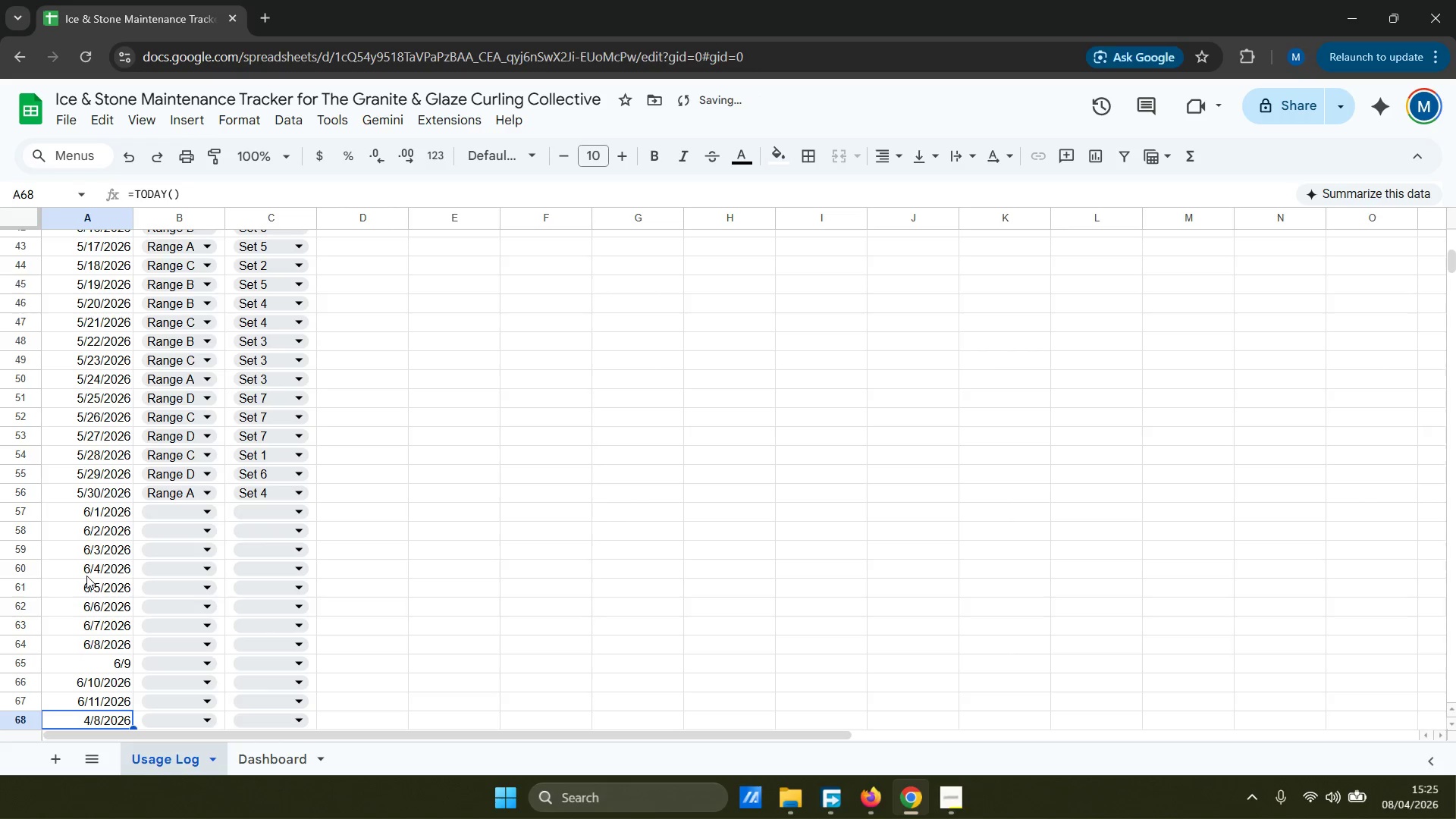 
type(/)
key(Backspace)
type(6/12)
 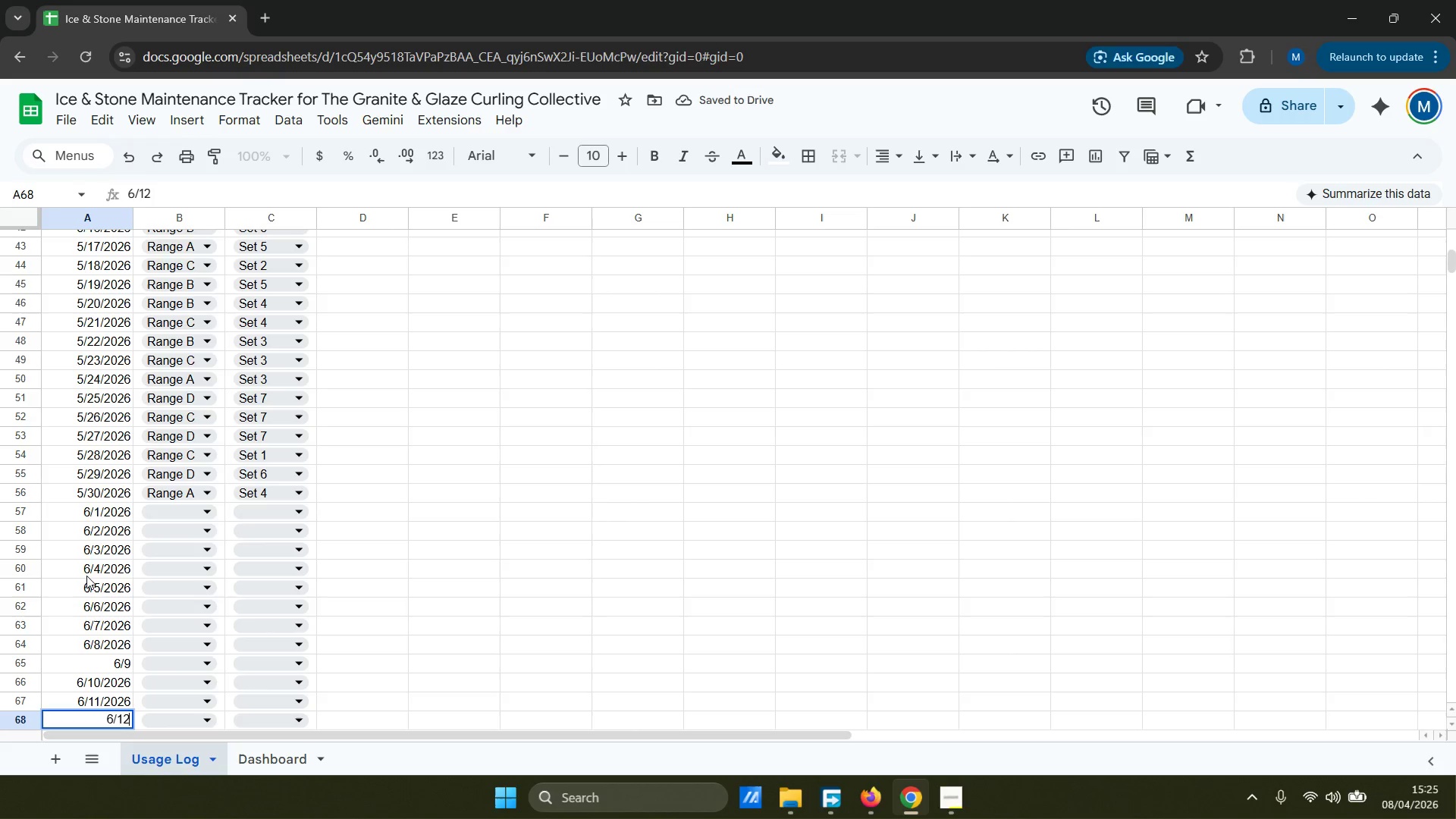 
key(ArrowUp)
 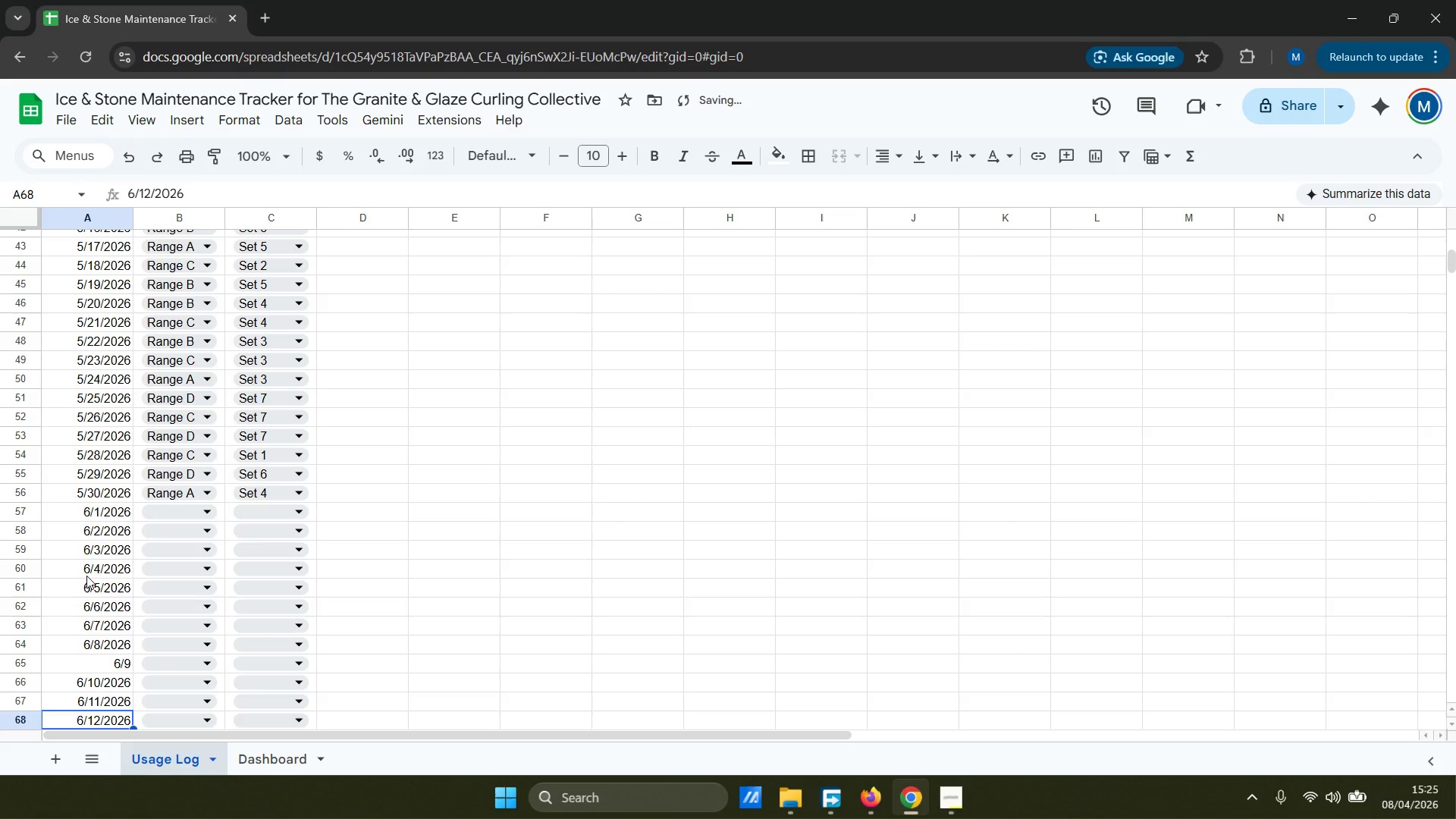 
key(ArrowDown)
 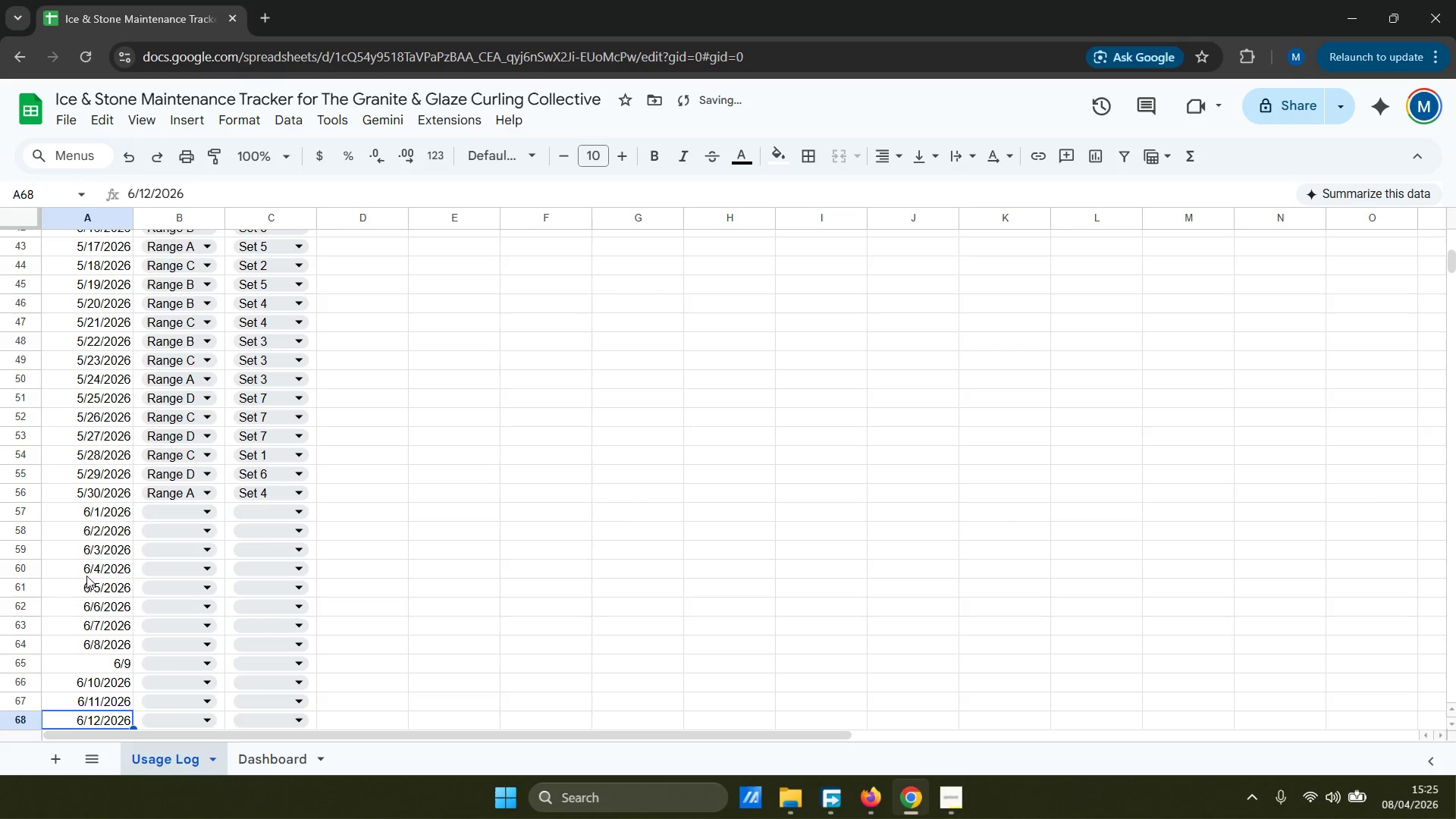 
key(ArrowUp)
 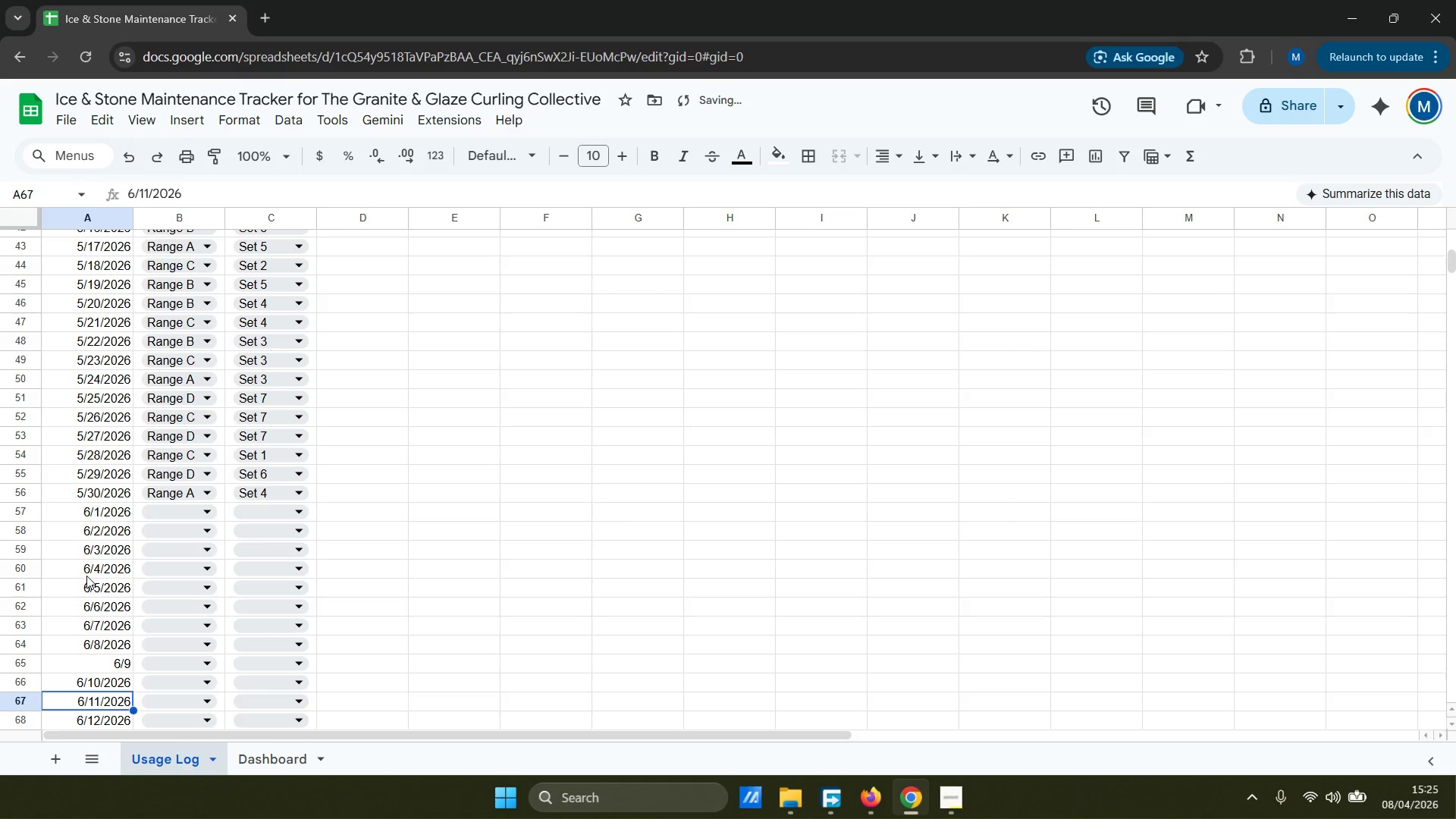 
key(ArrowDown)
 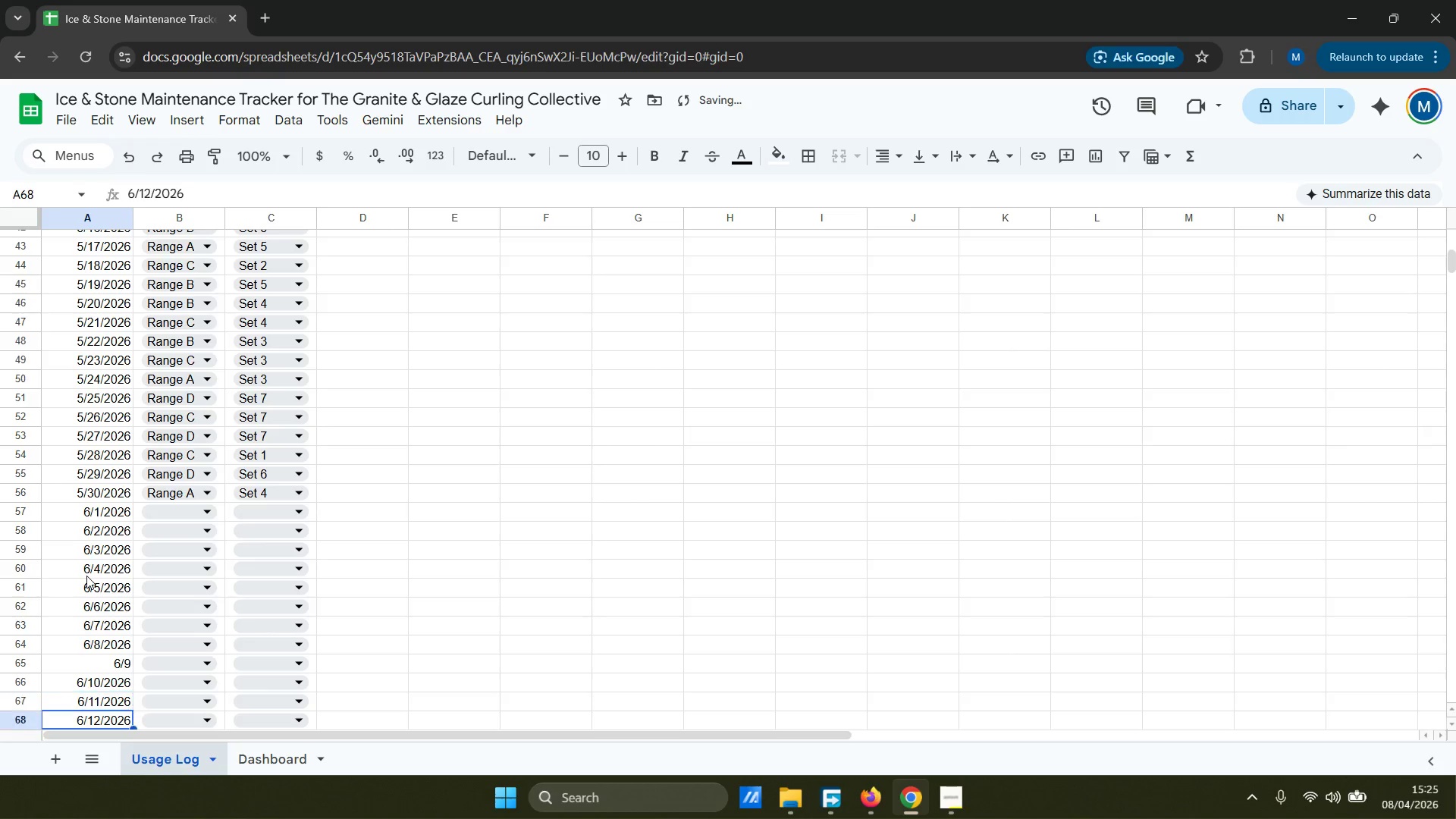 
key(ArrowDown)
 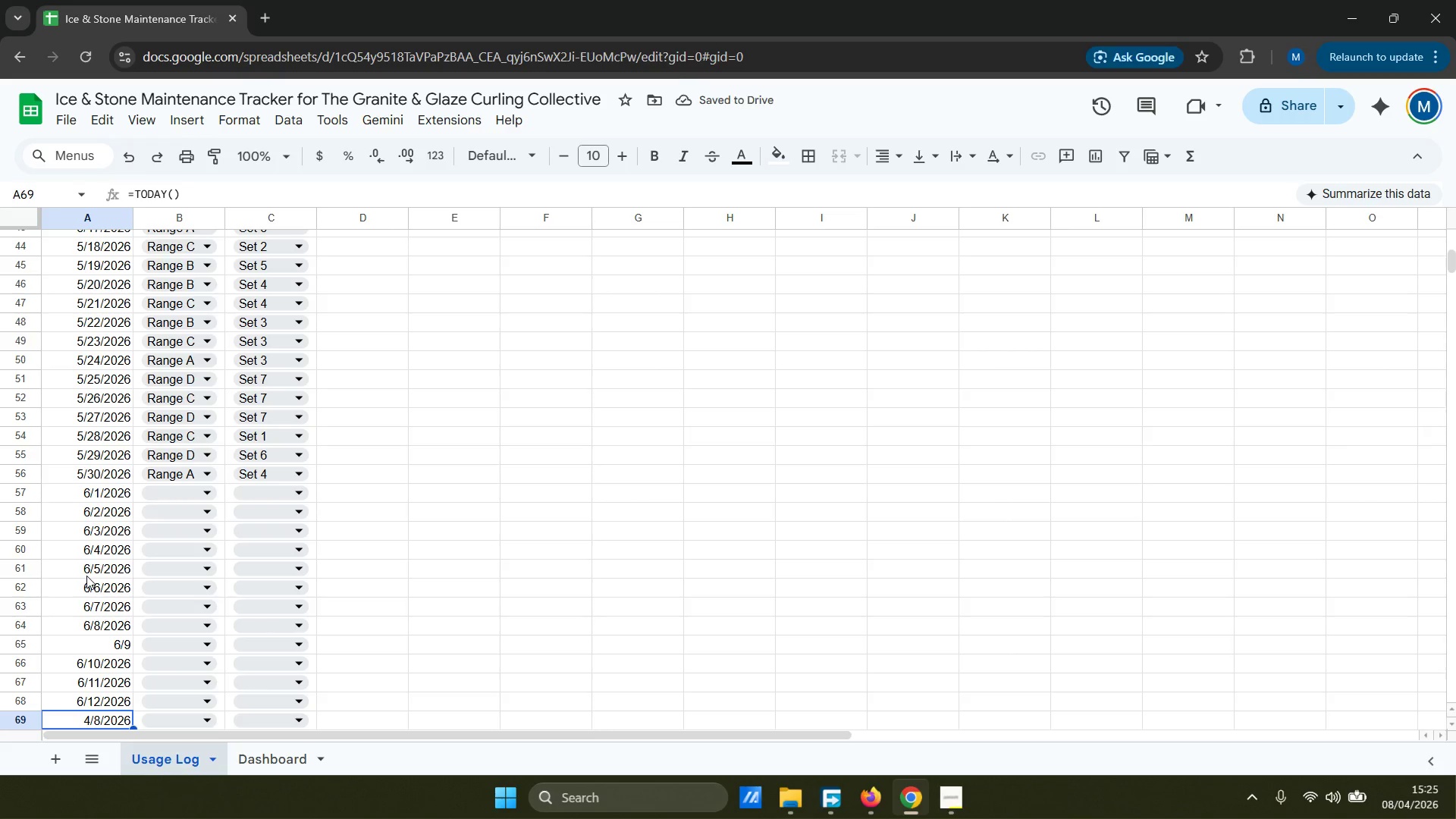 
type(6/13)
 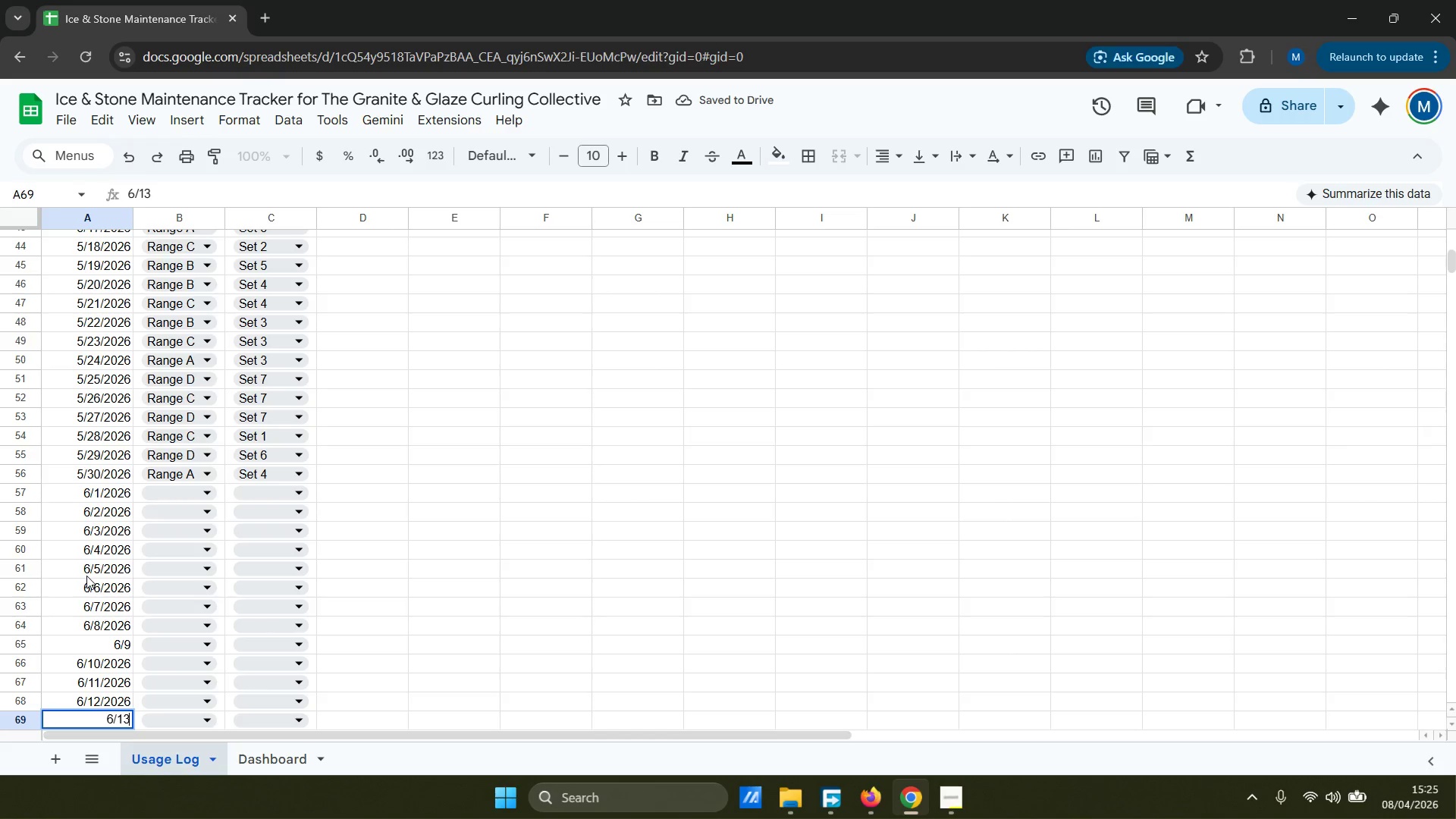 
key(ArrowDown)
 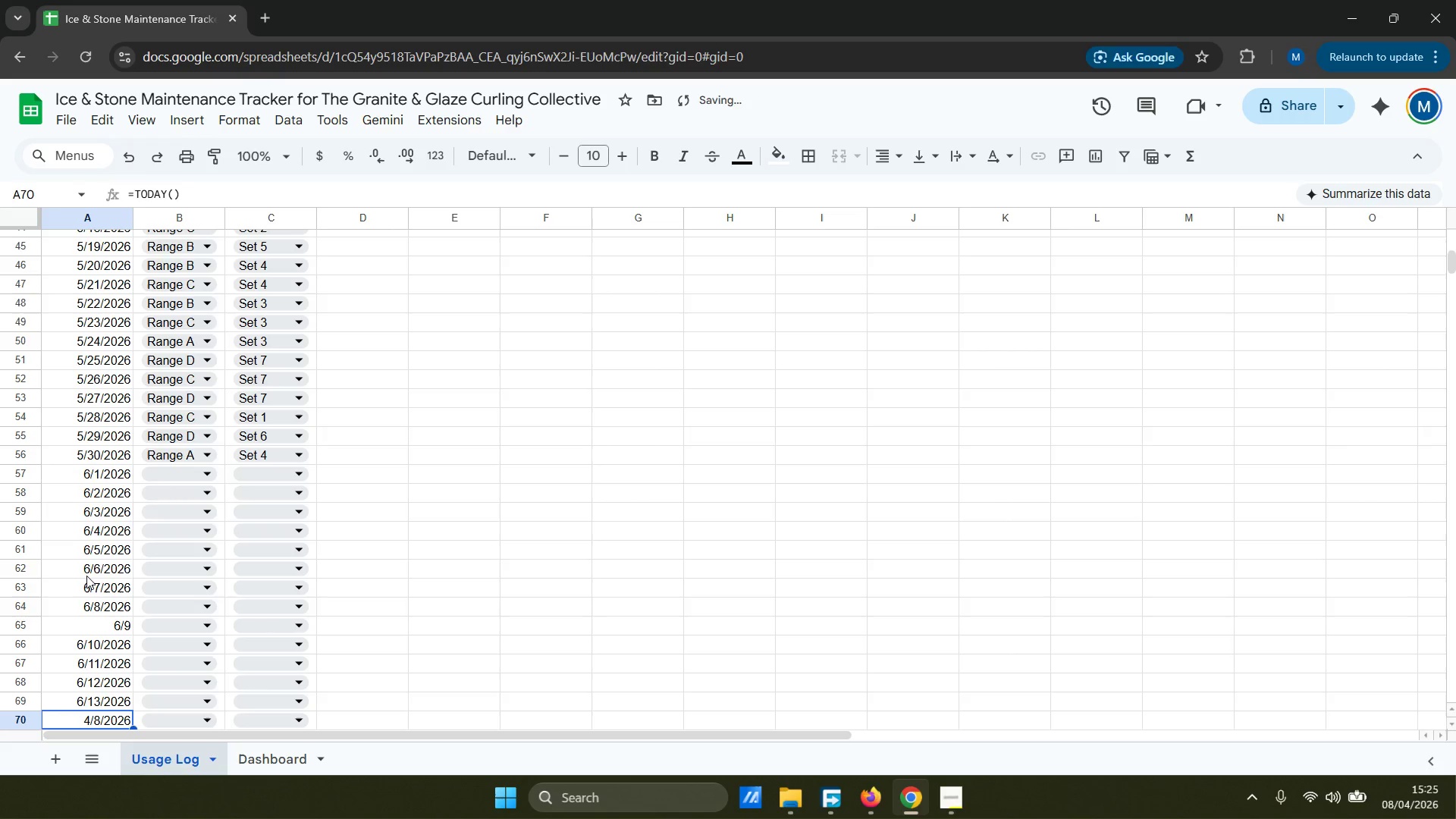 
type(6/14)
 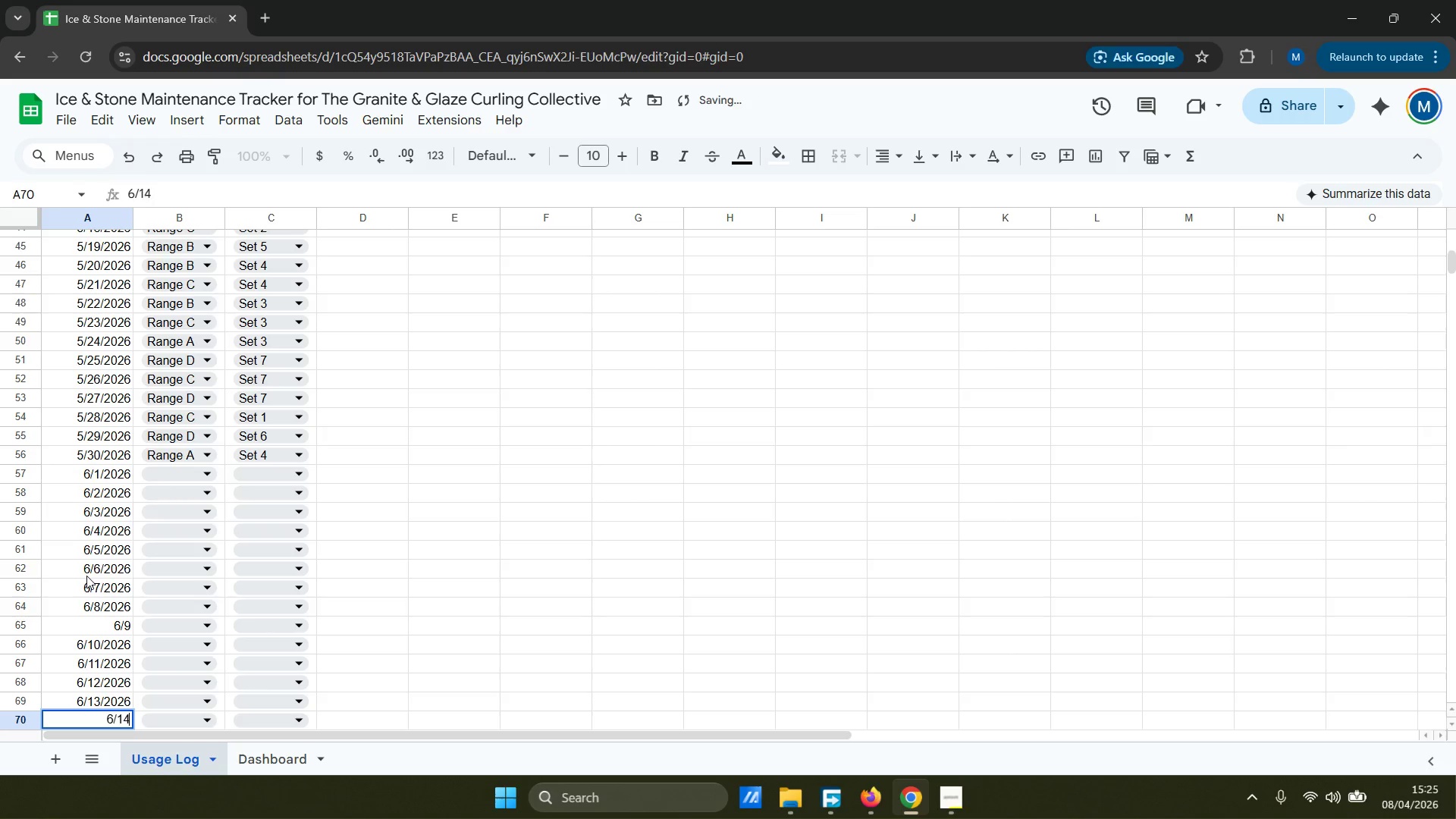 
key(ArrowDown)
 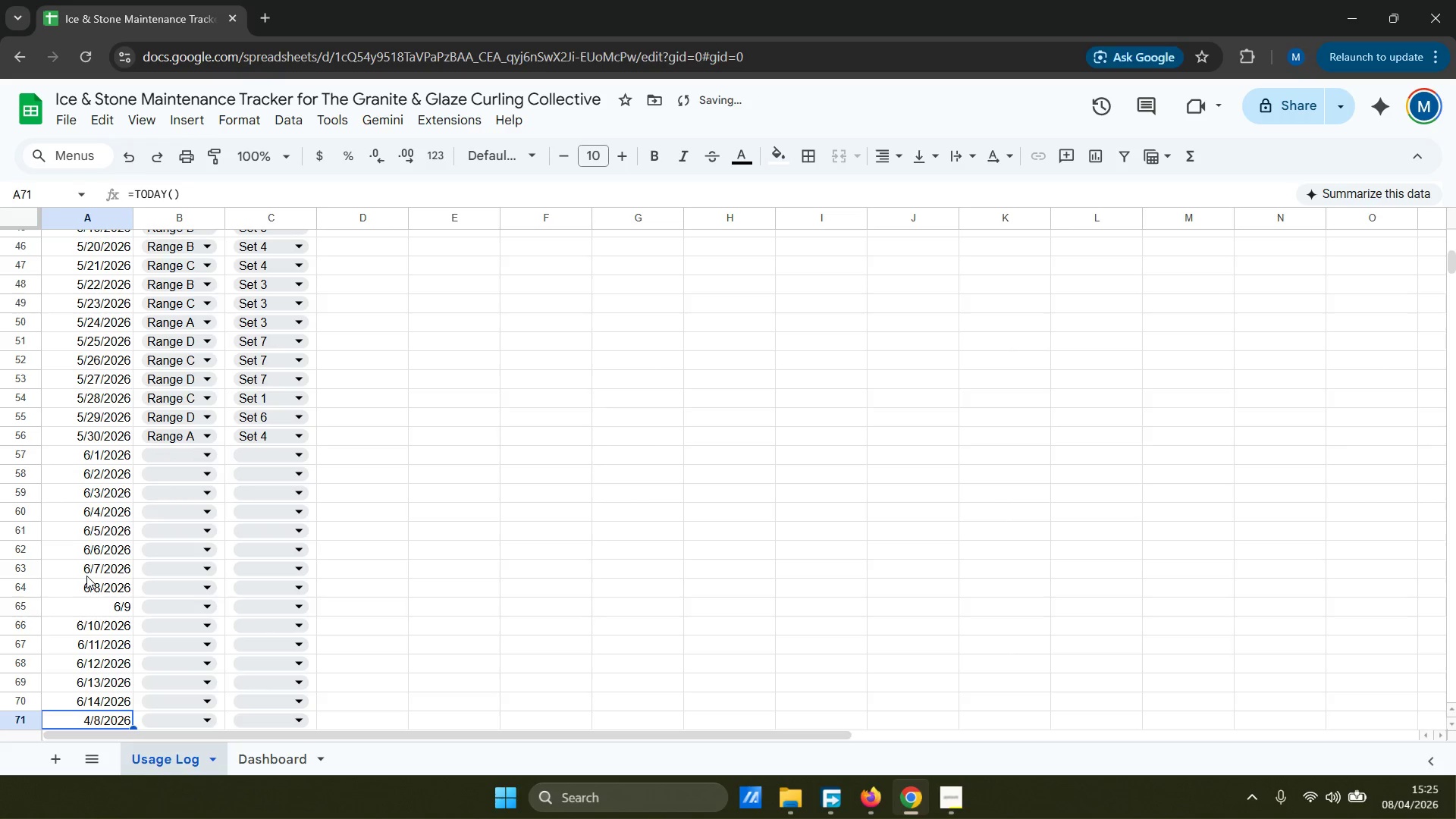 
type(6/15)
 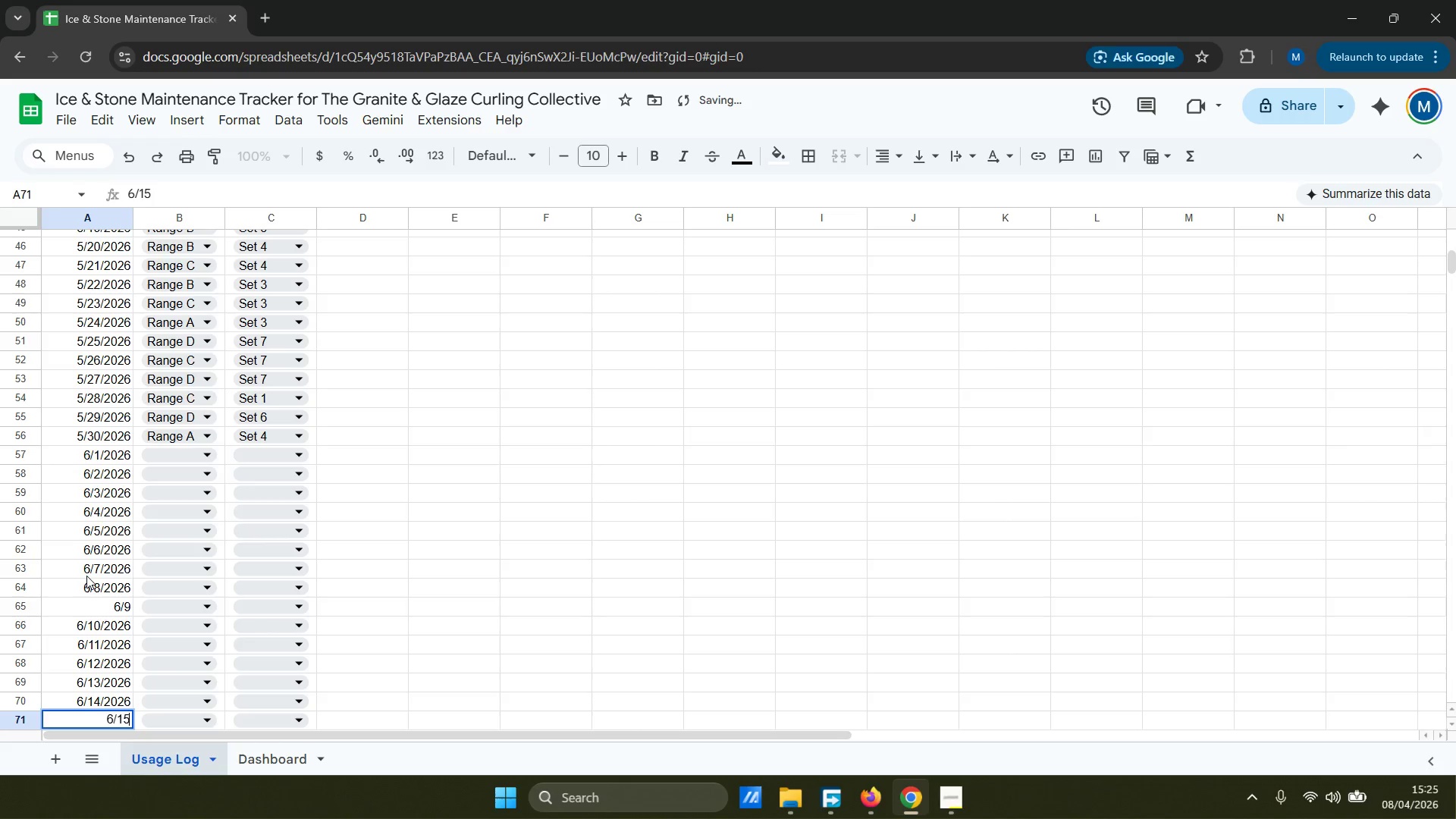 
key(ArrowDown)
 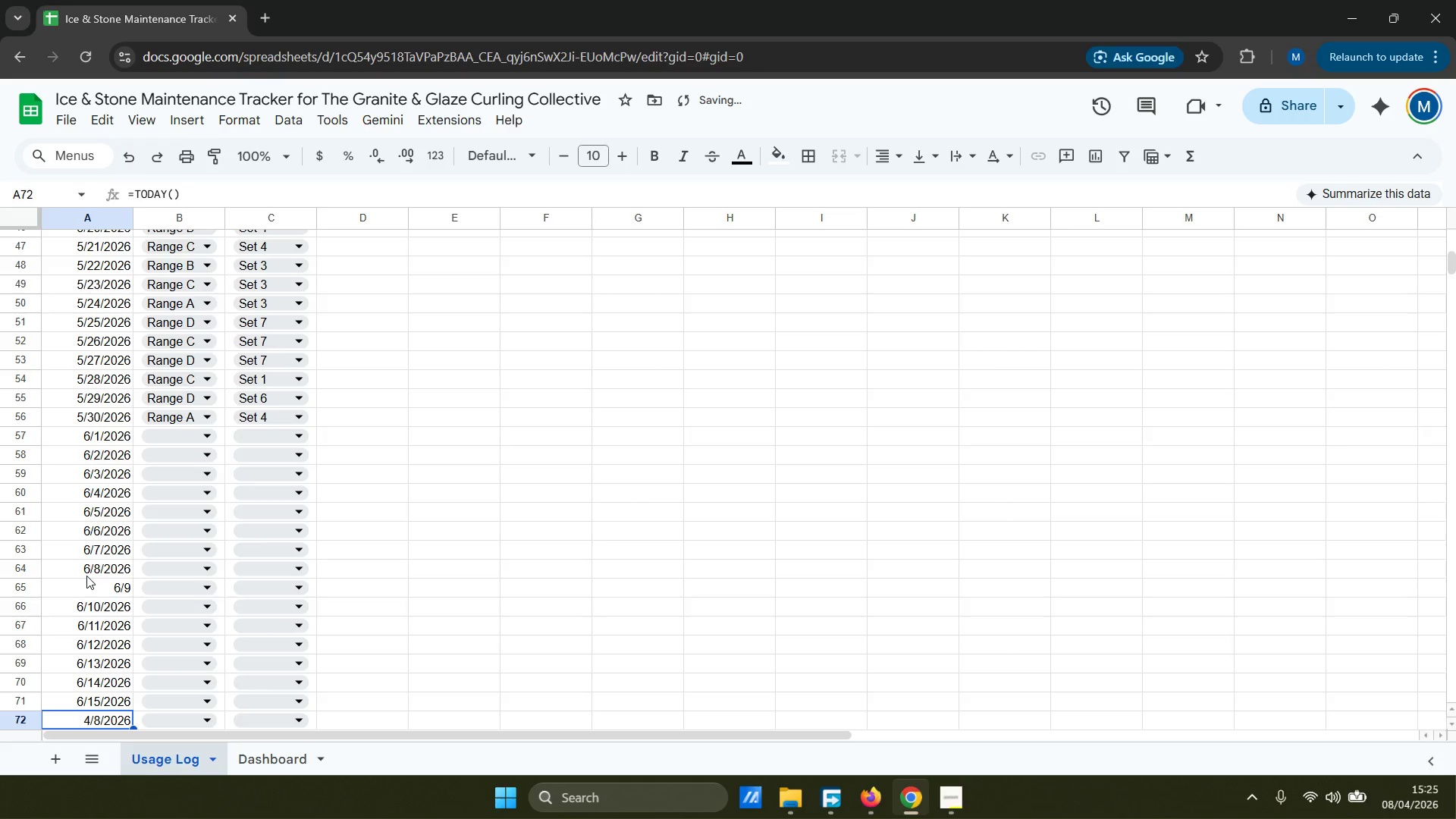 
key(6)
 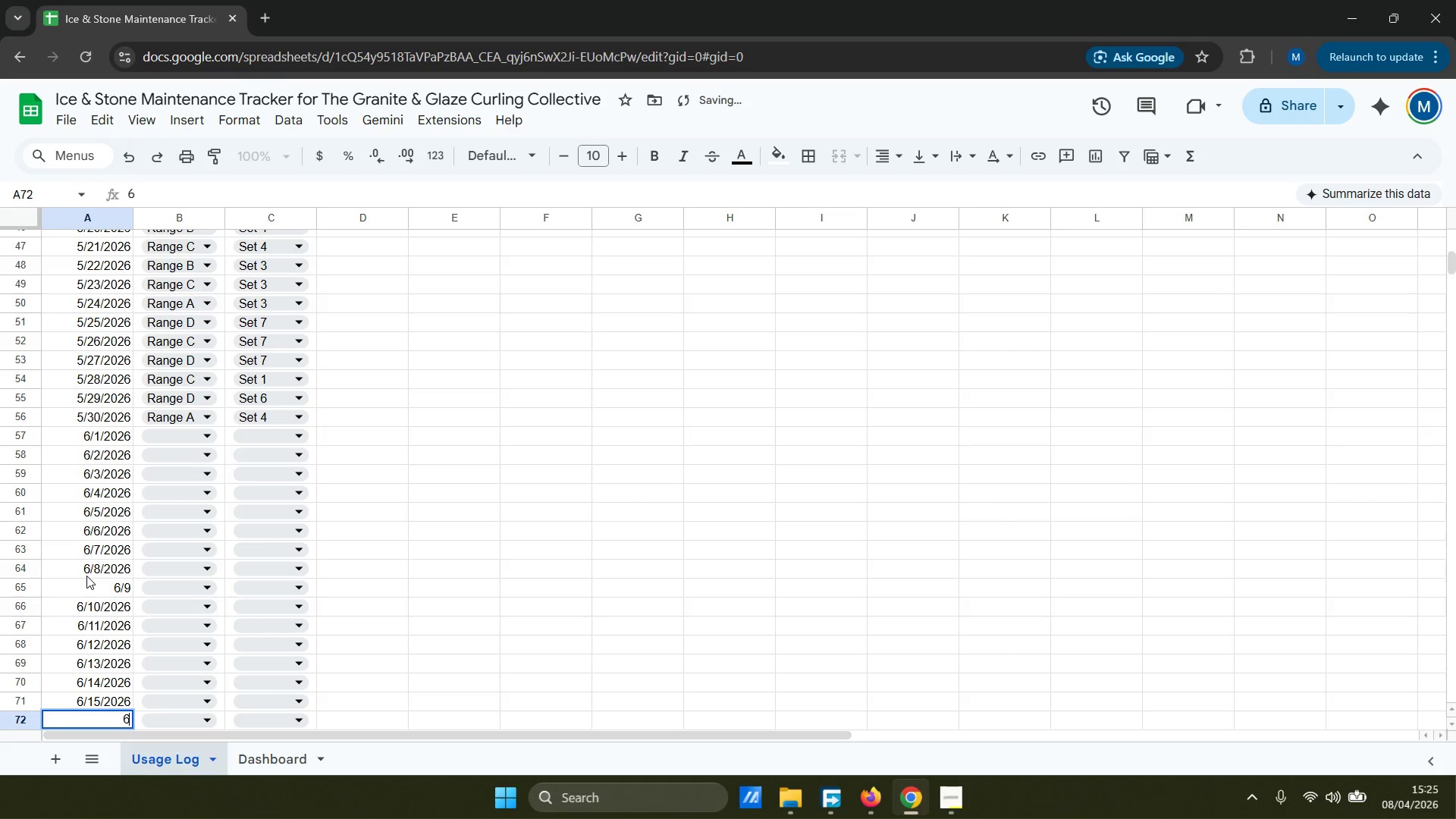 
key(ArrowDown)
 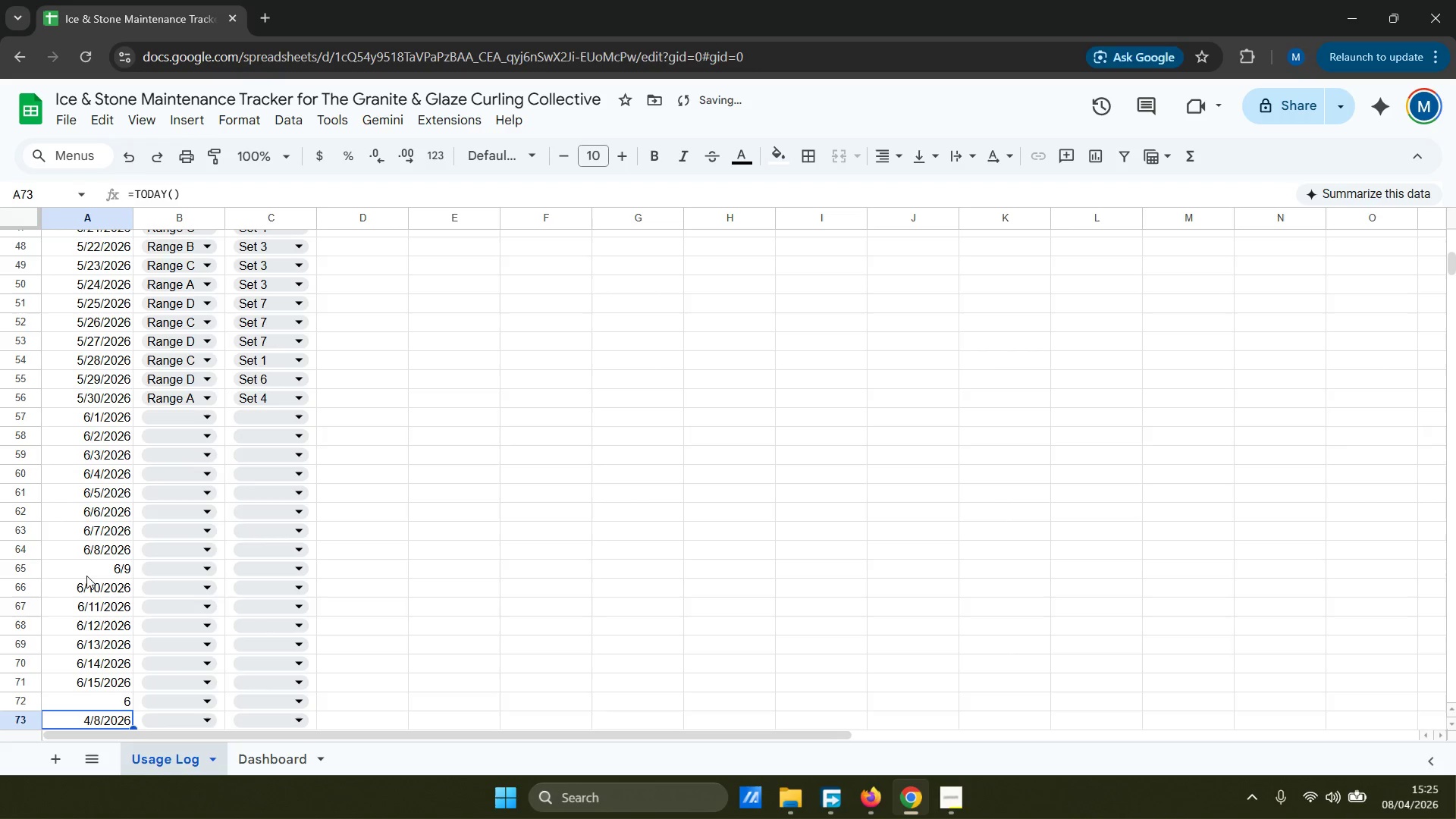 
key(ArrowUp)
 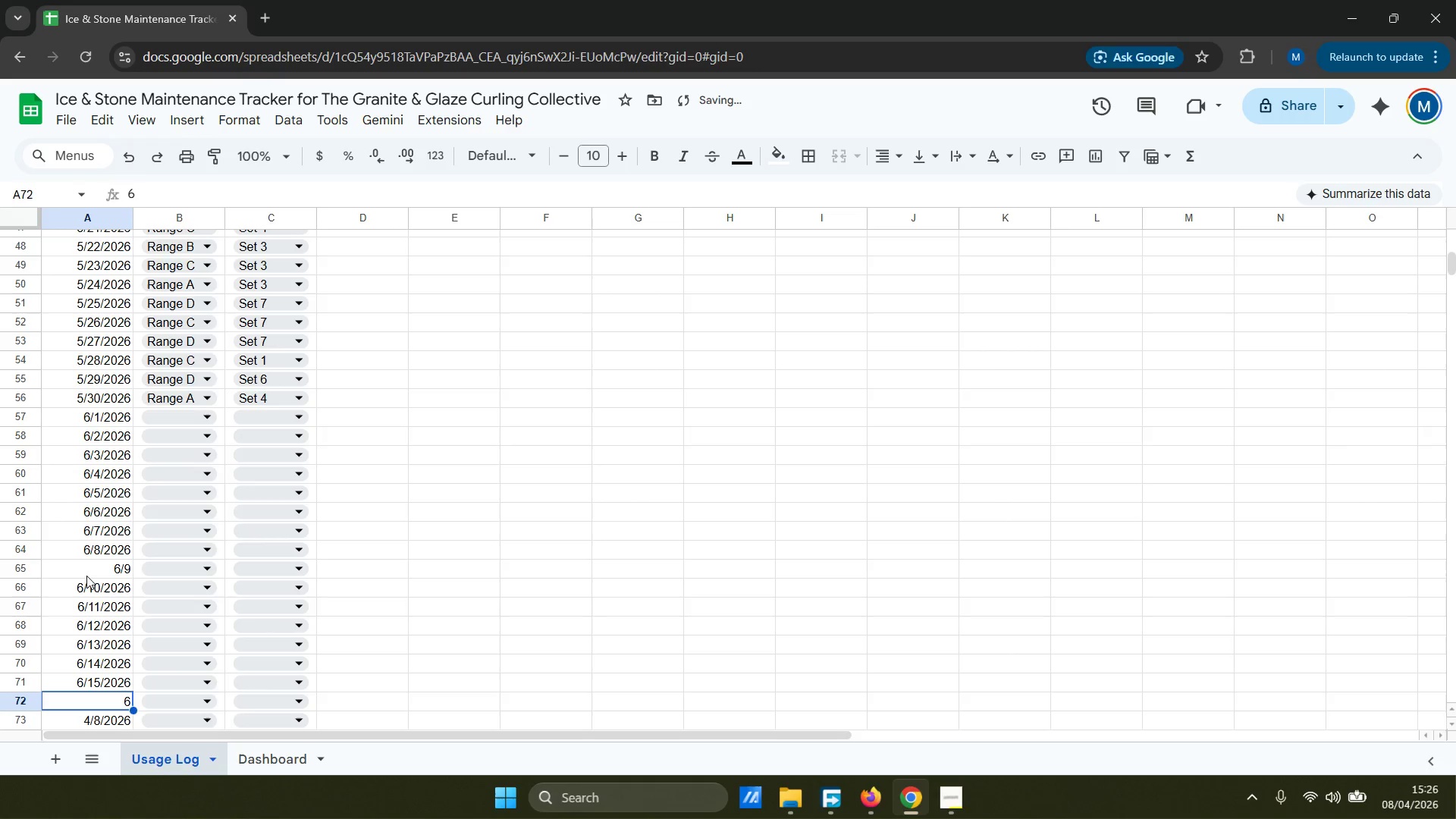 
type(6/16)
 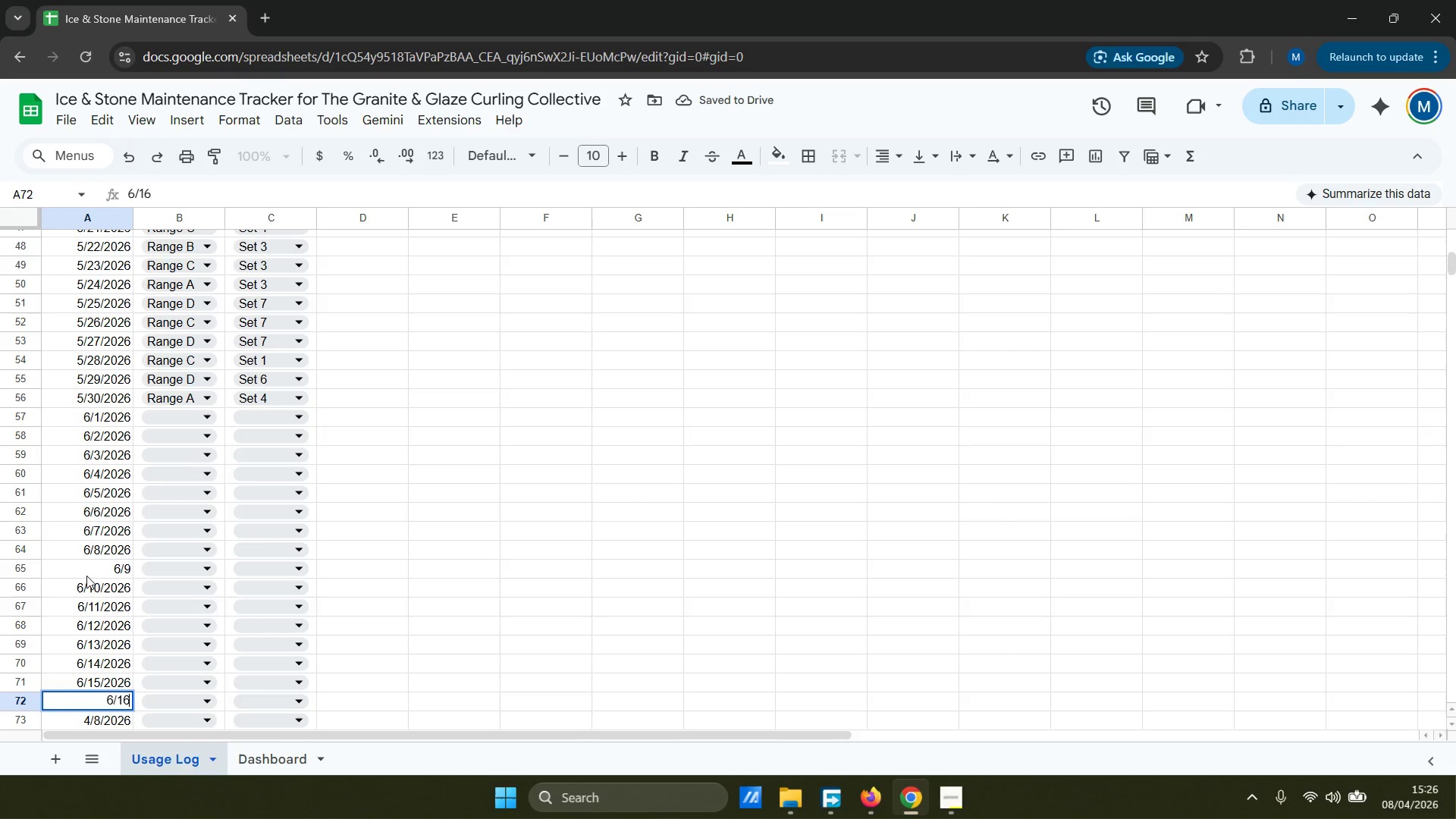 
key(ArrowDown)
 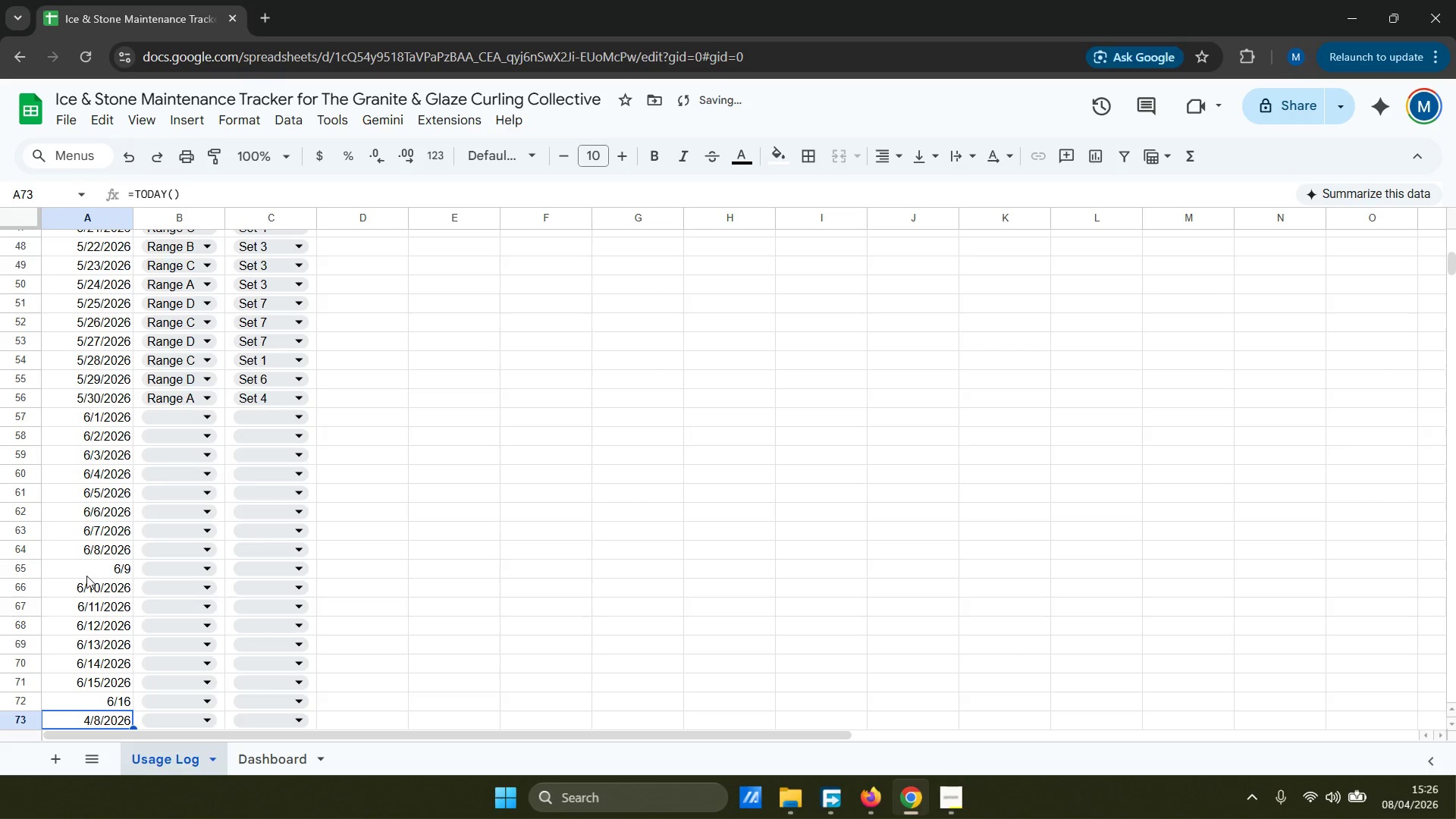 
key(6)
 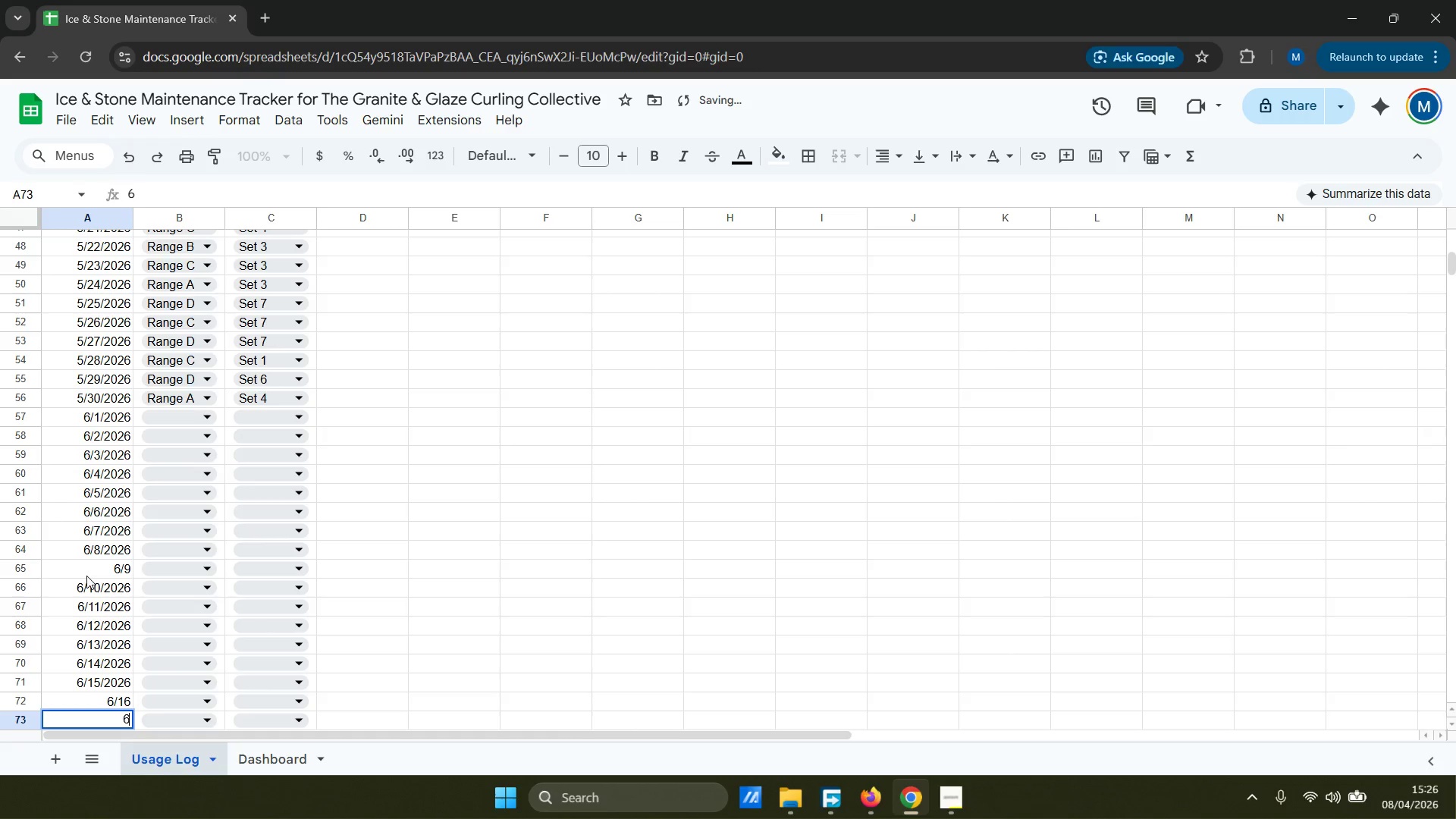 
key(ArrowDown)
 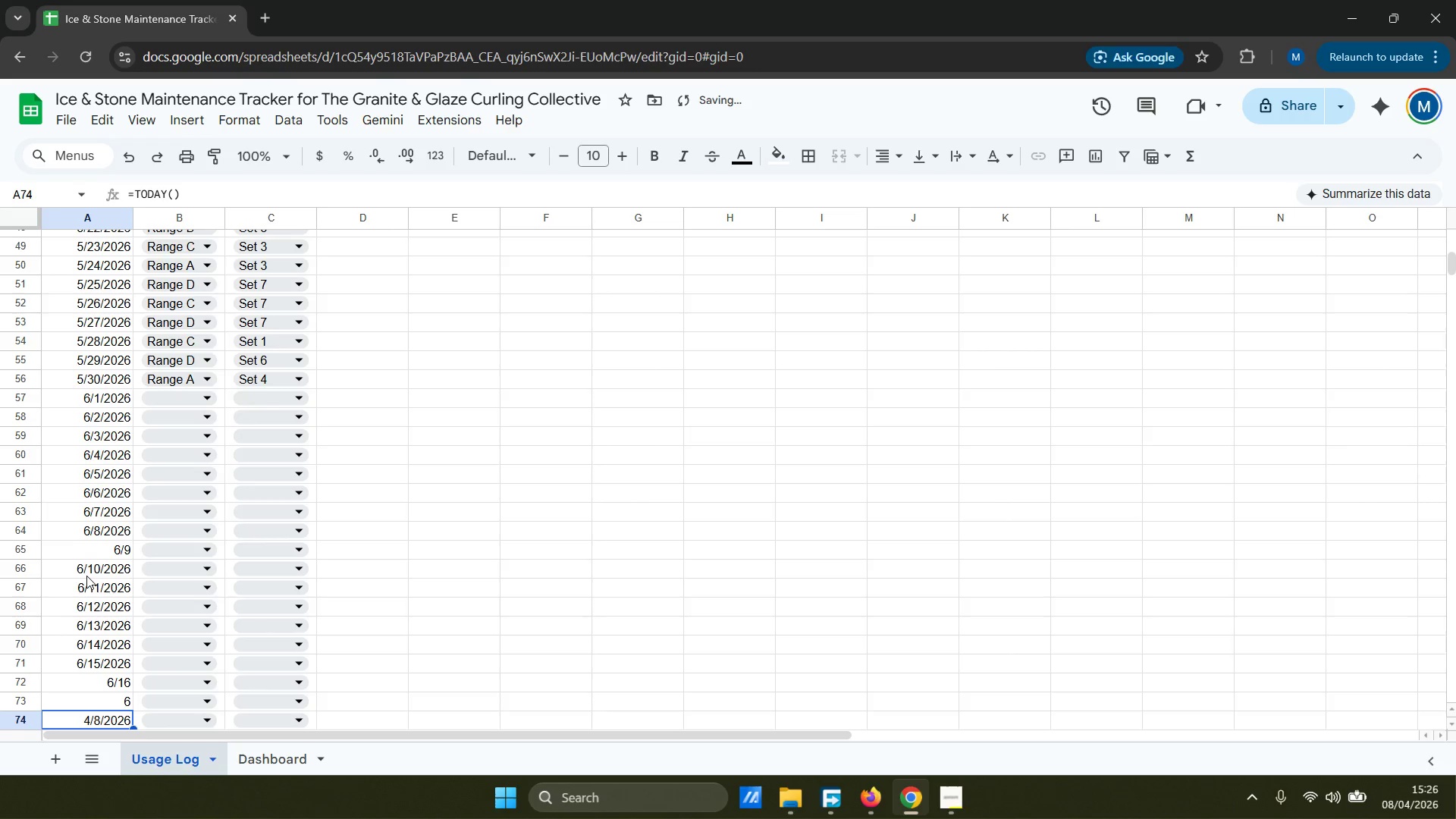 
key(ArrowUp)
 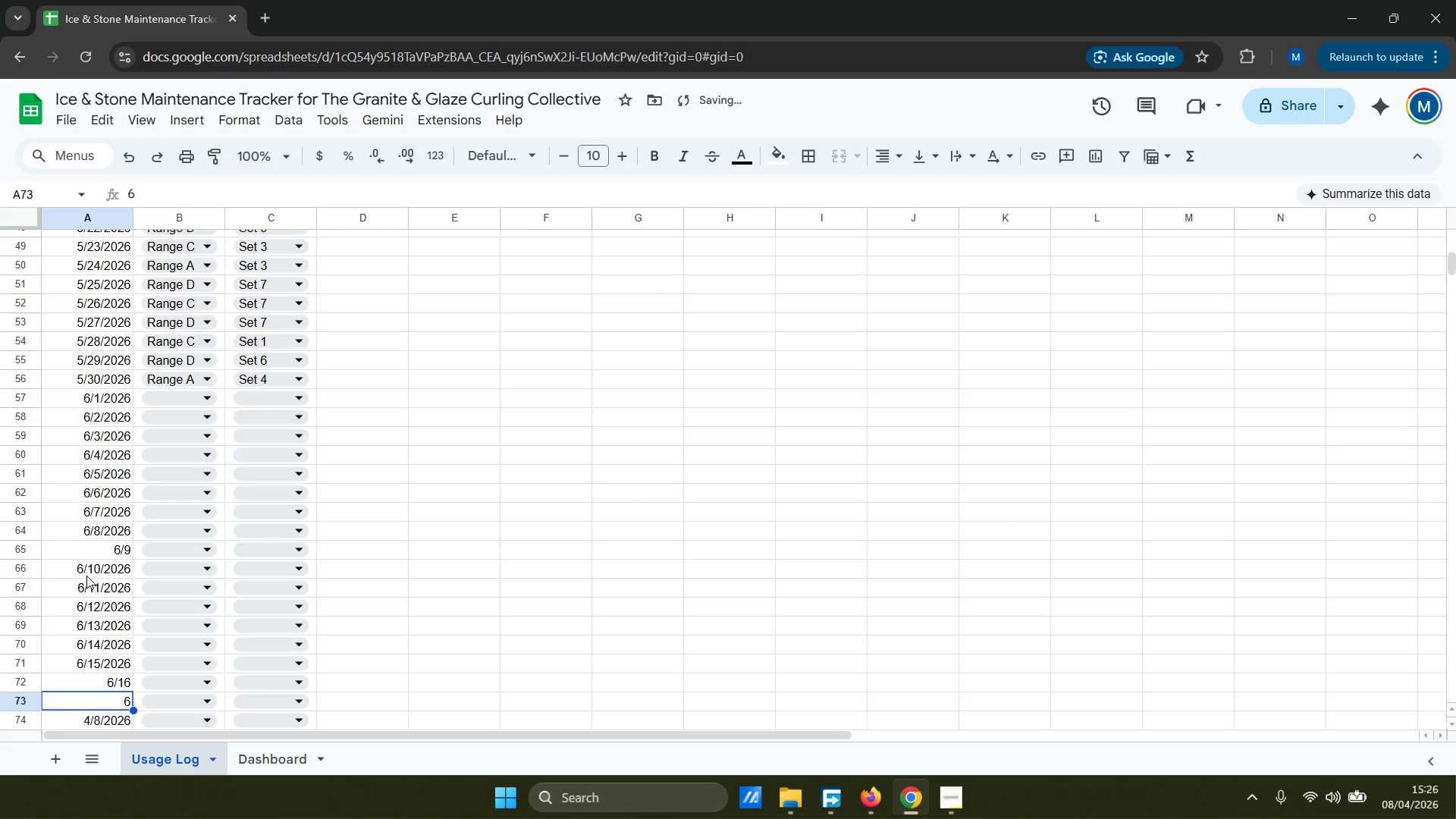 
type(6/17)
 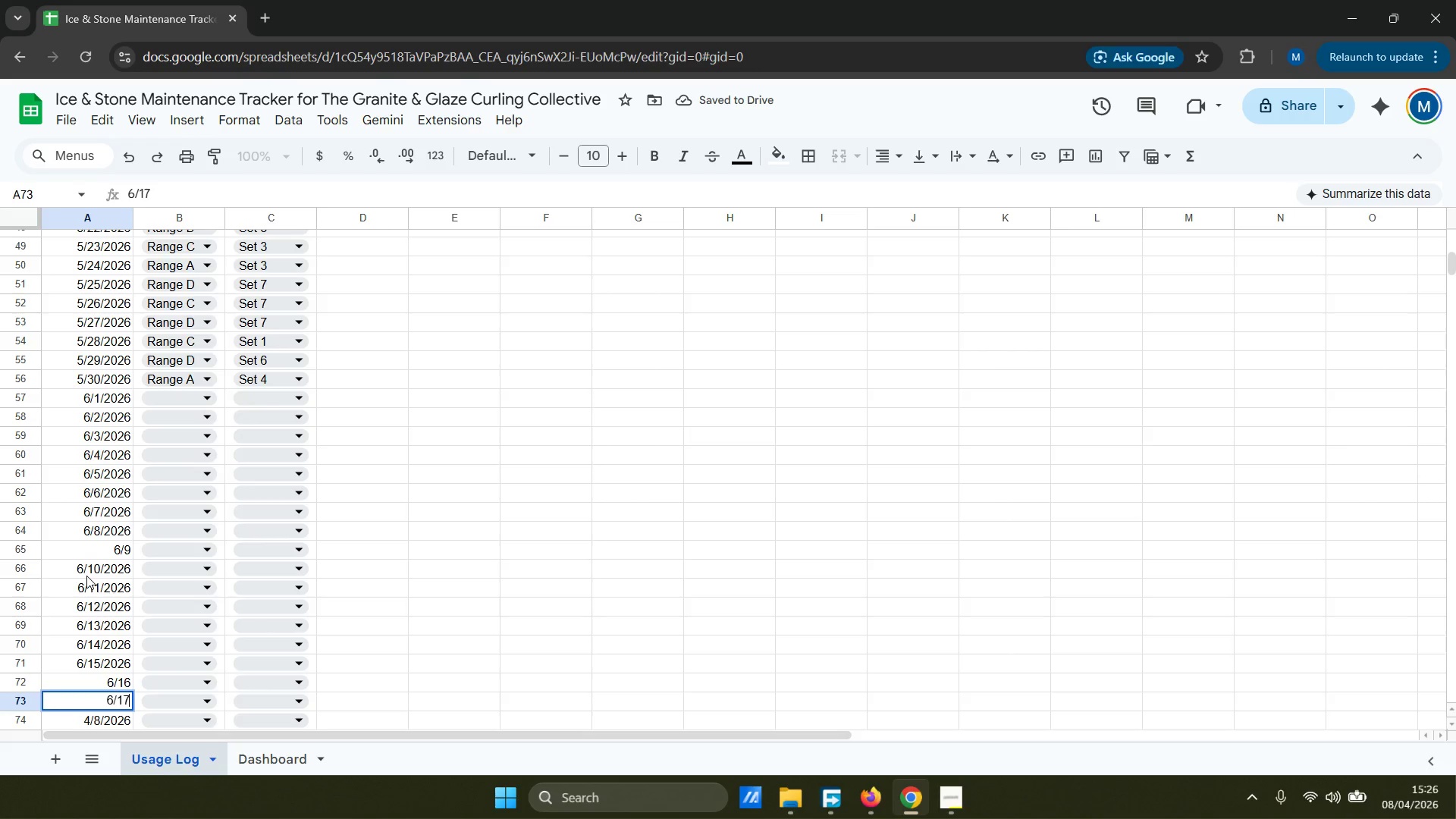 
key(ArrowDown)
 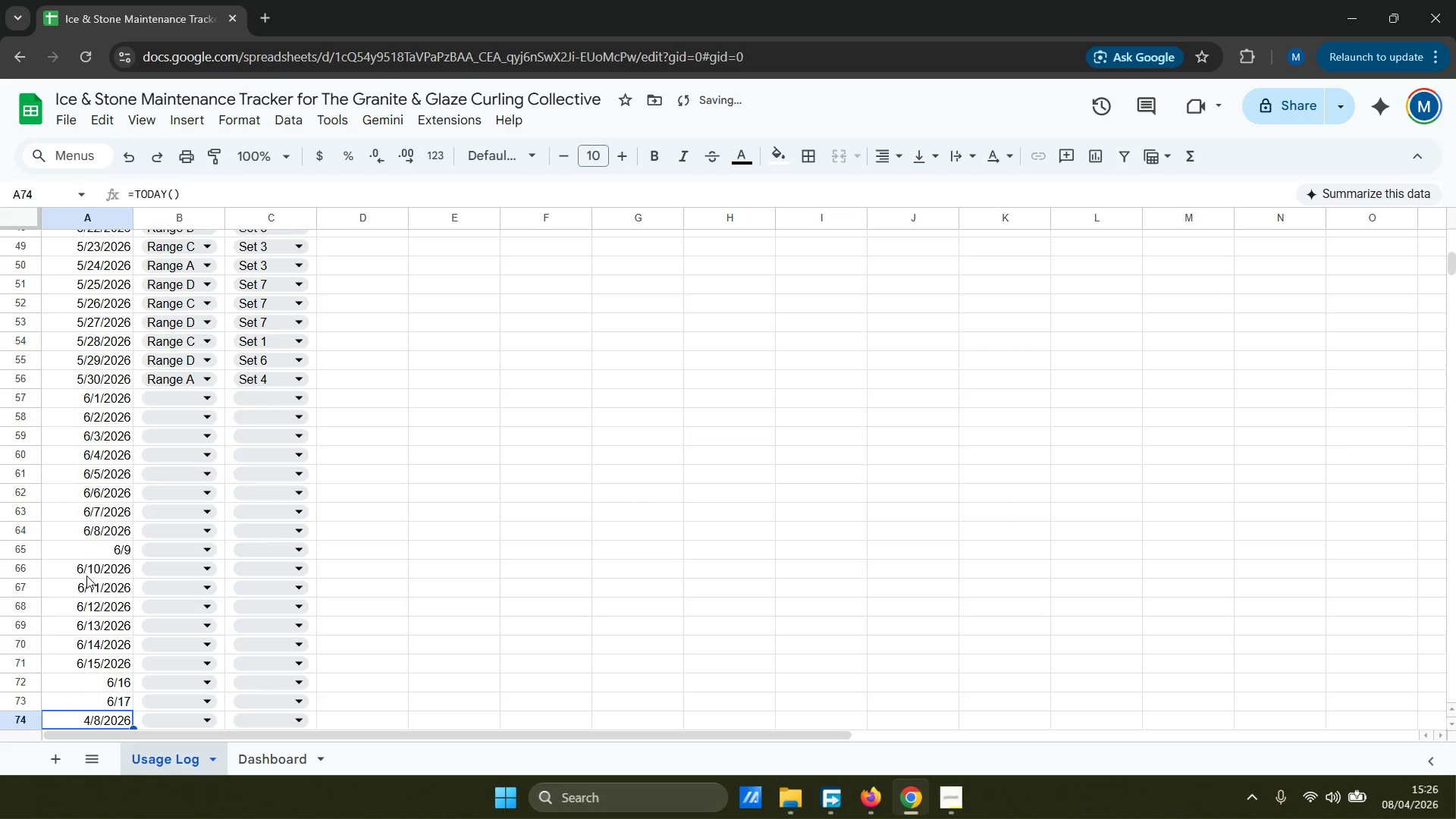 
type(6/18)
 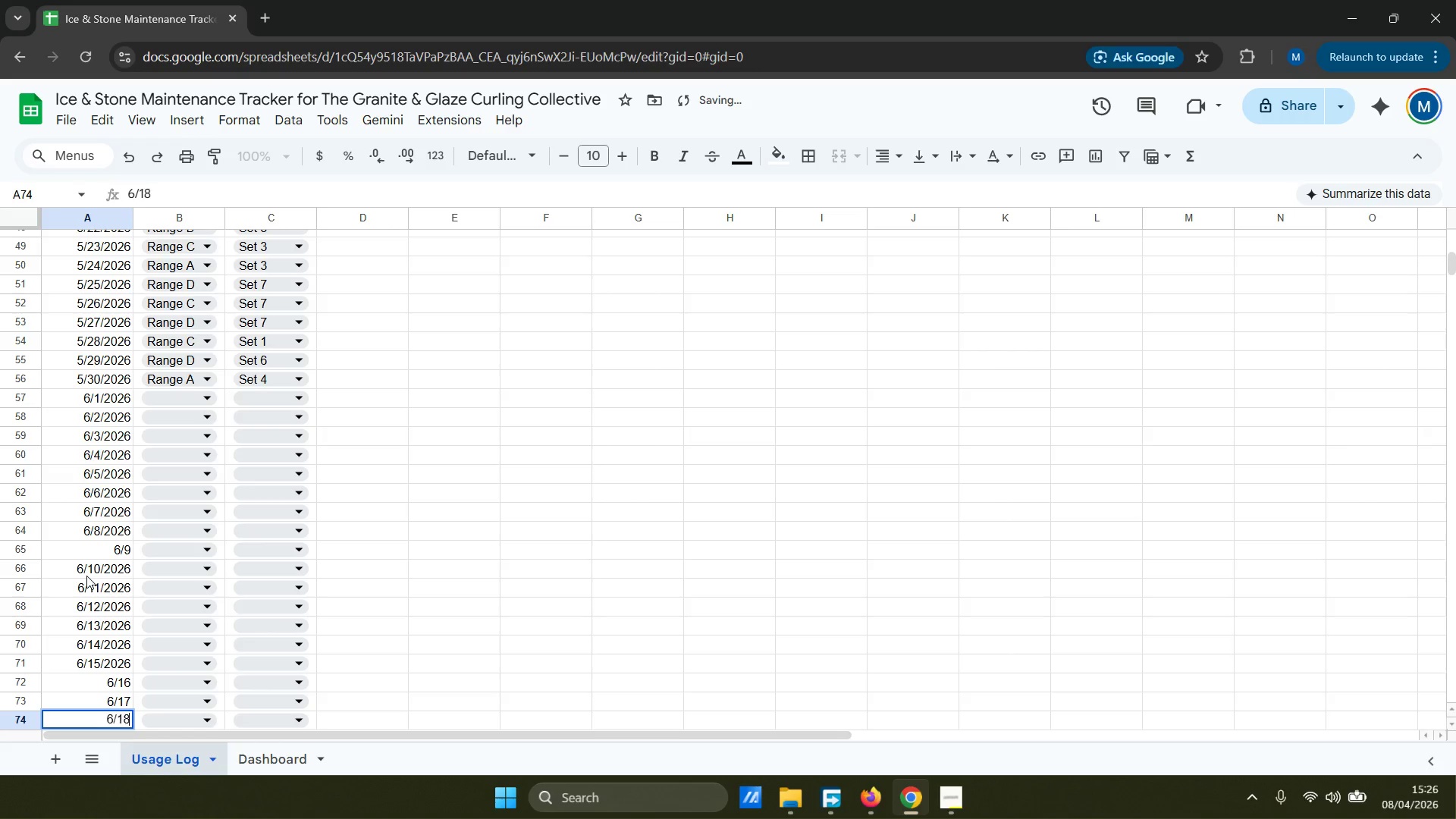 
key(ArrowDown)
 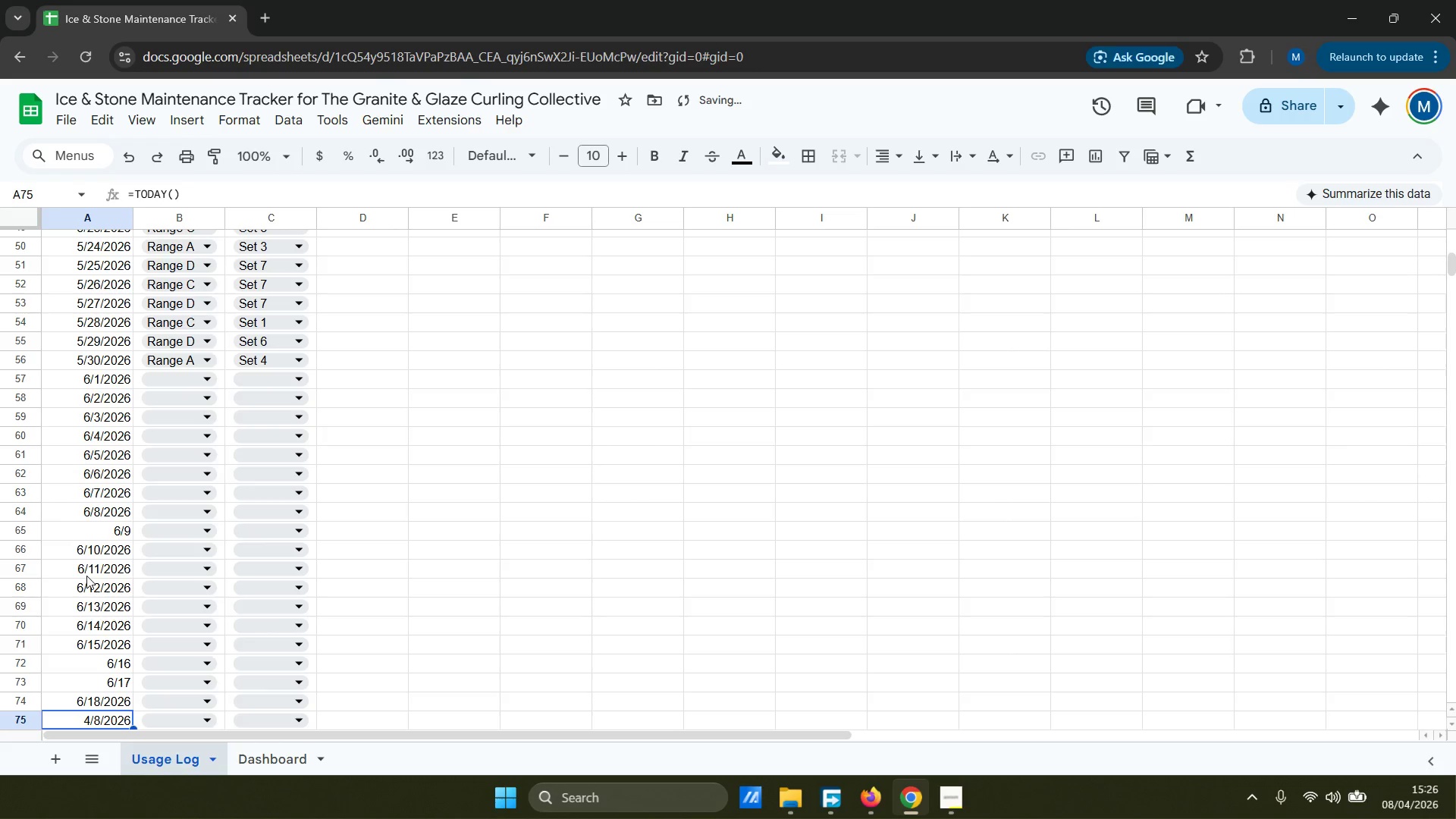 
type(6/19)
 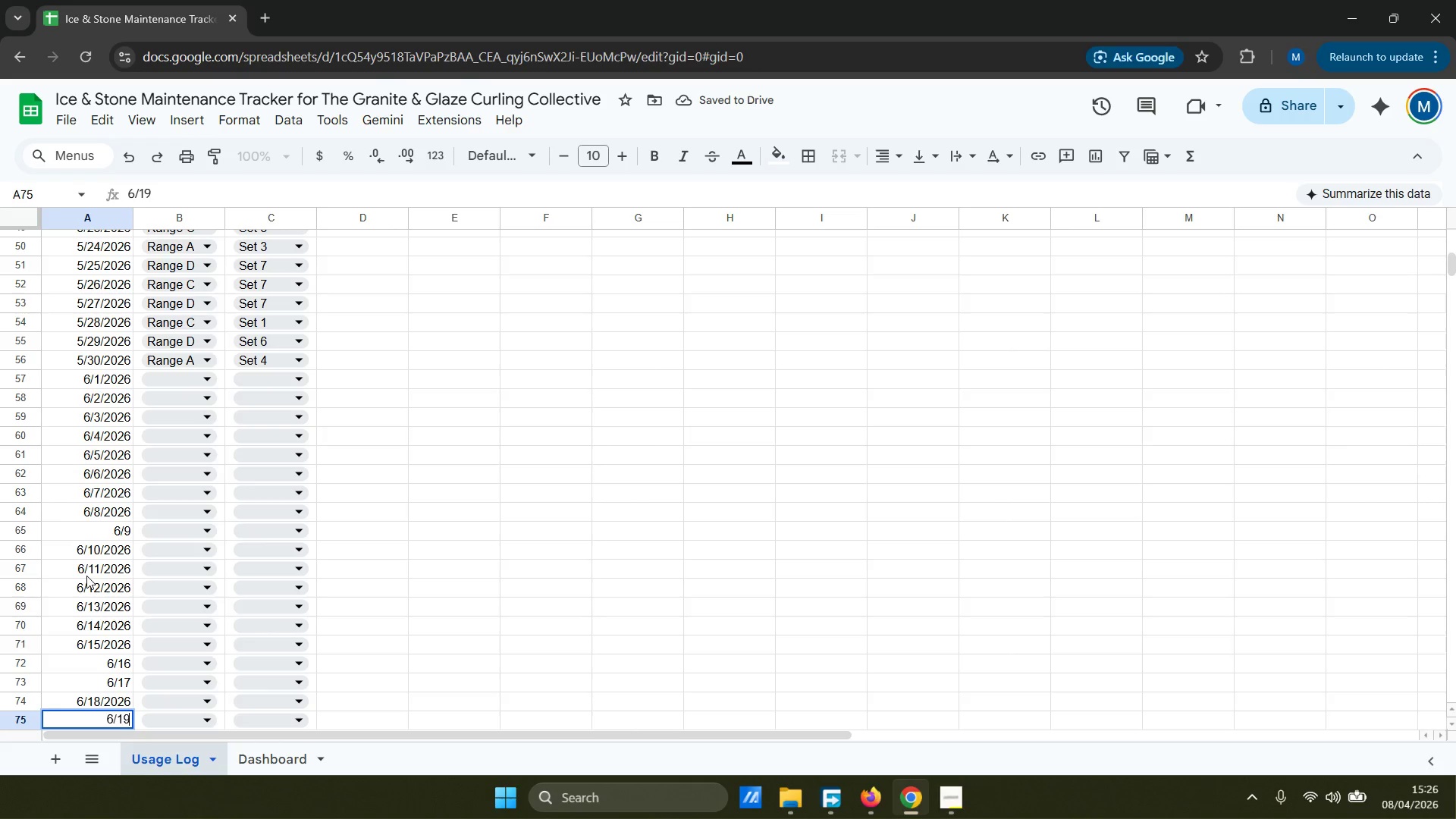 
key(ArrowDown)
 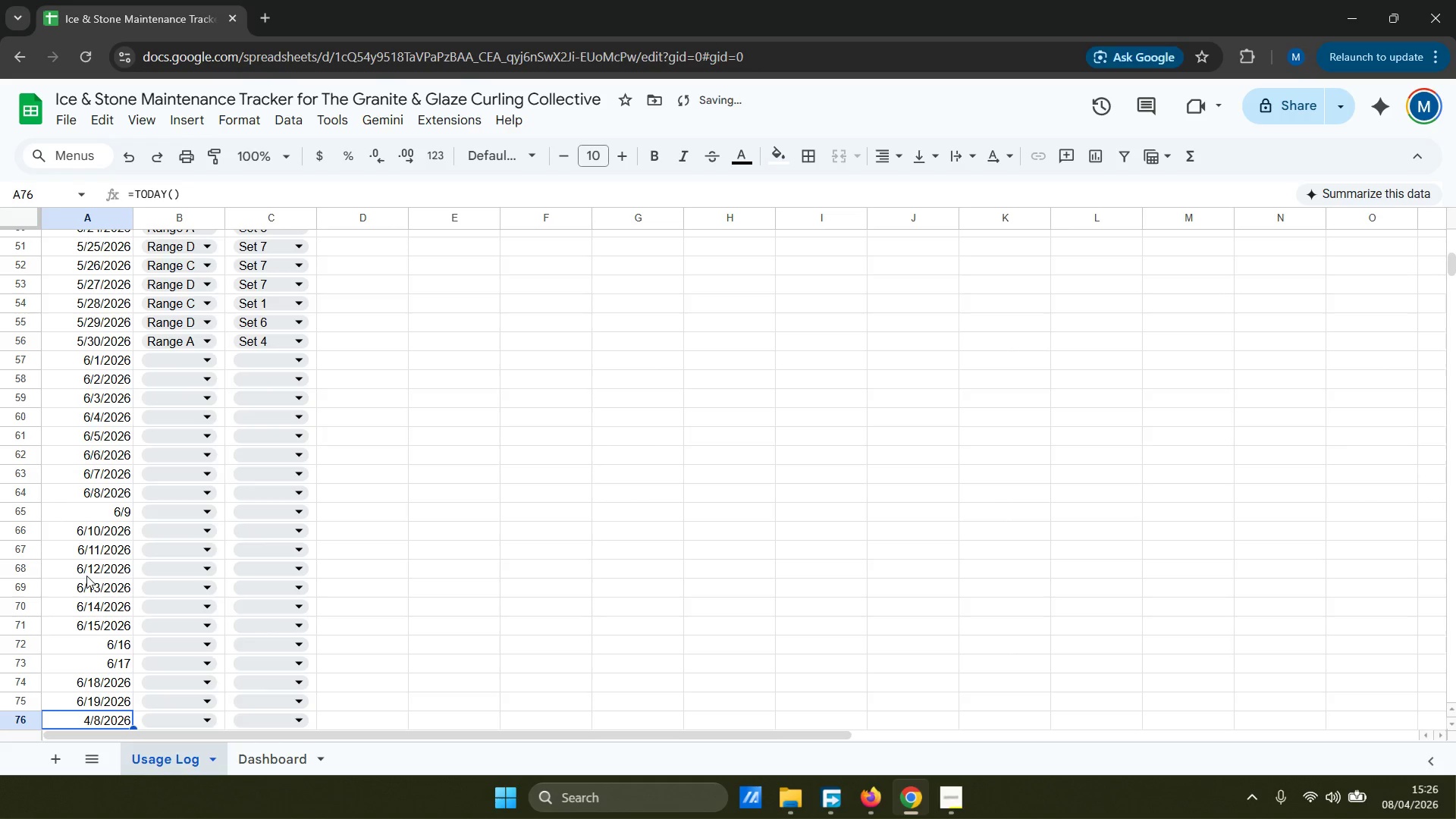 
type(6/20)
 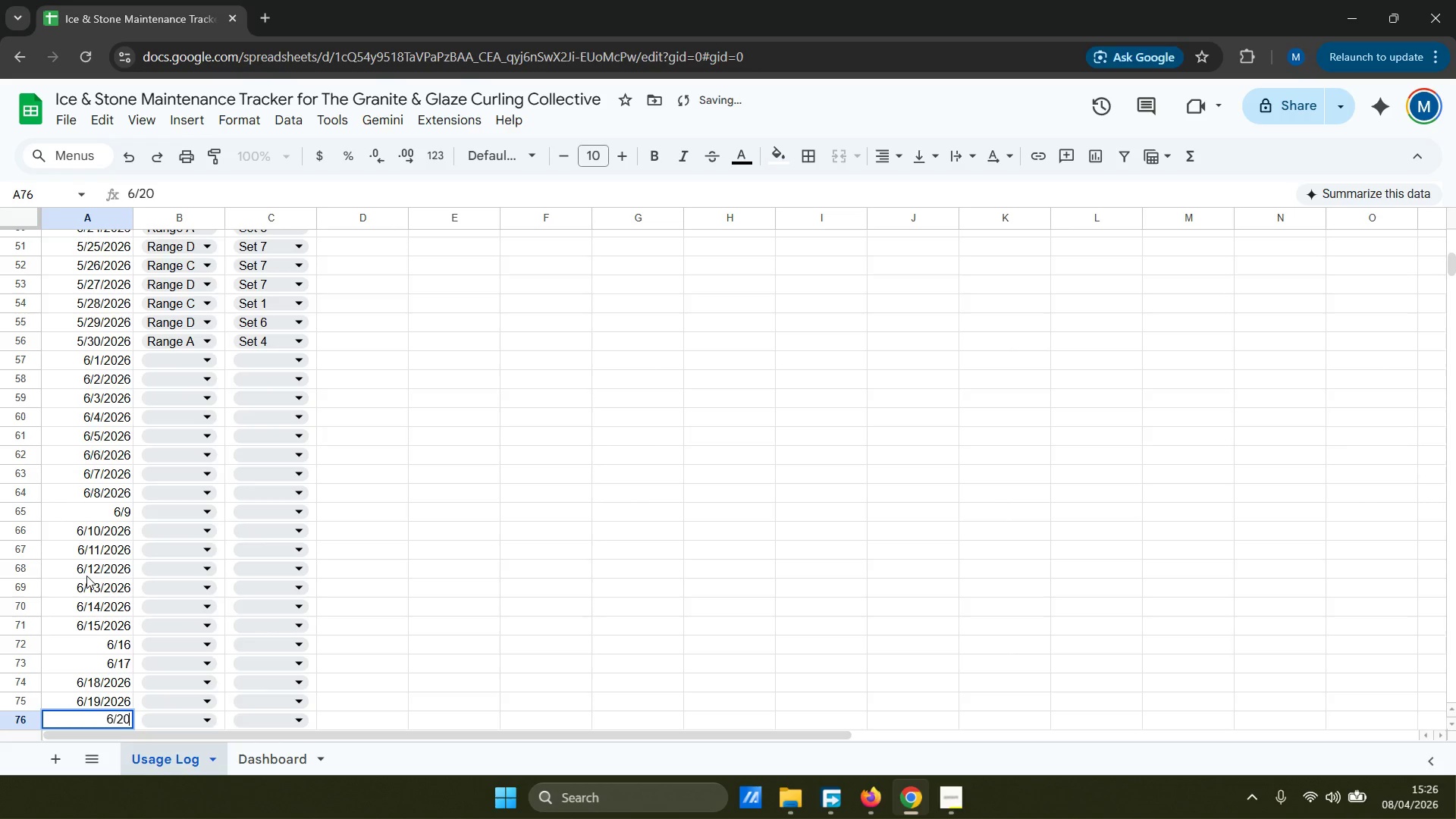 
key(ArrowDown)
 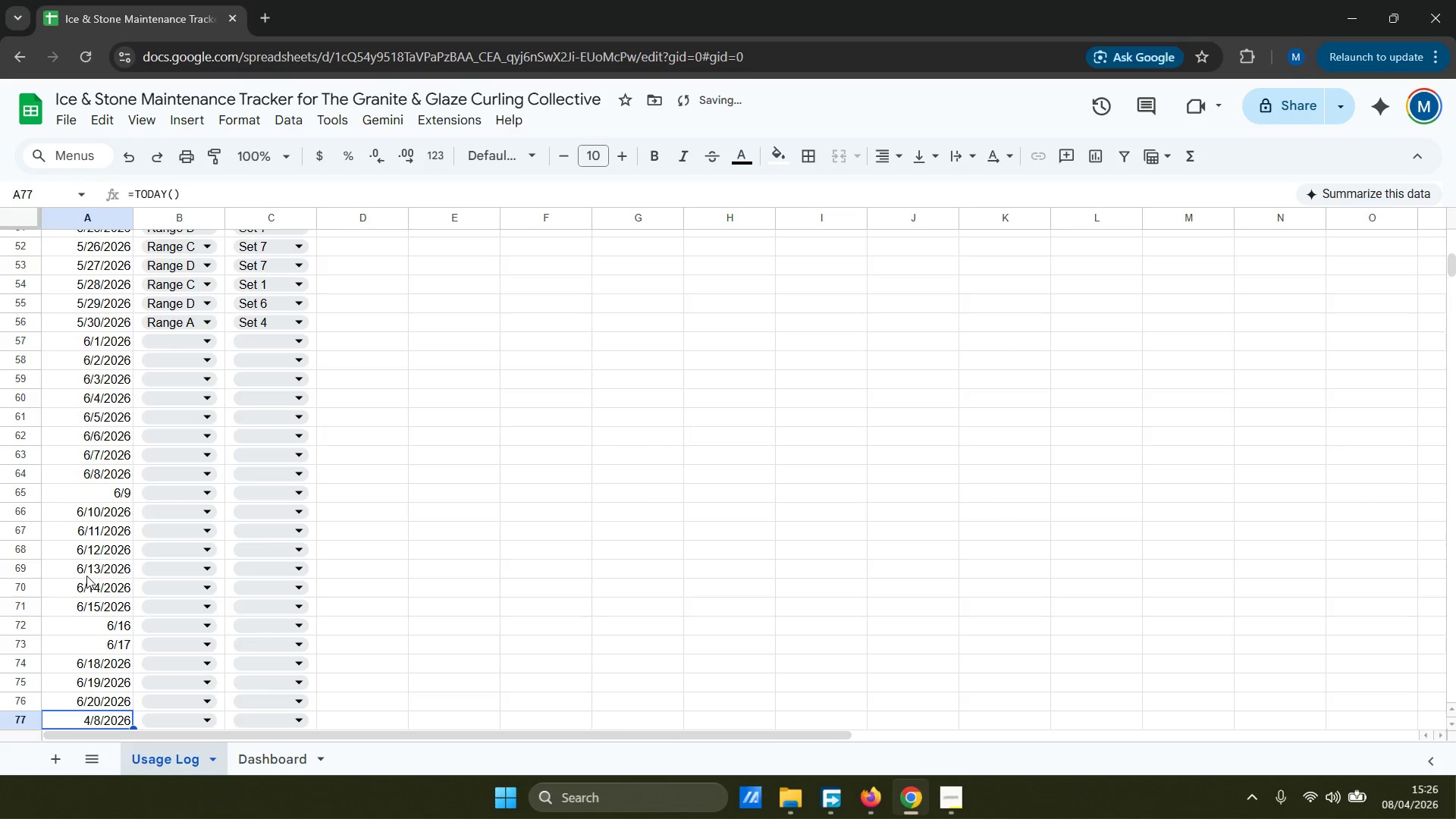 
type(6/21)
 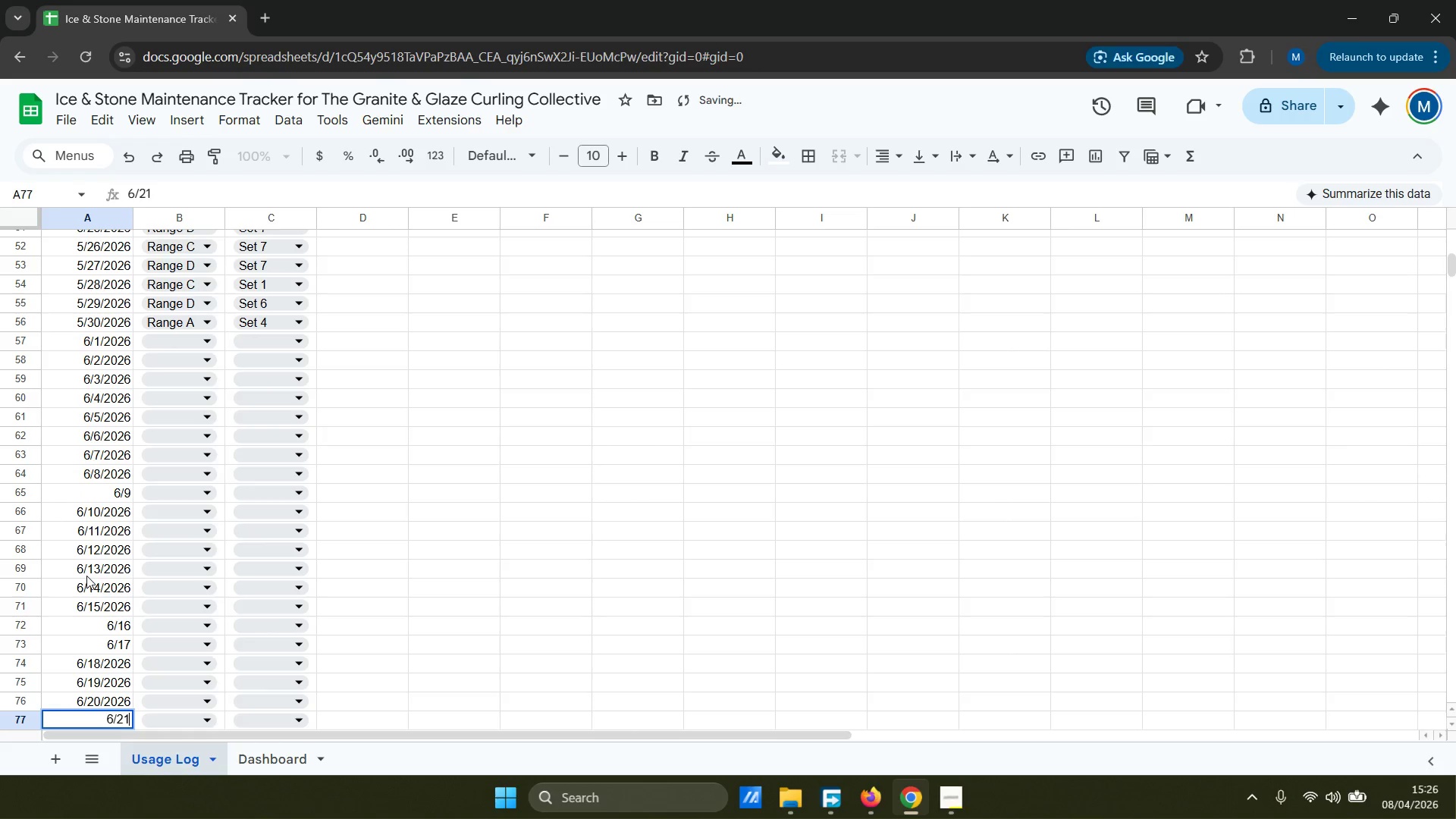 
key(ArrowDown)
 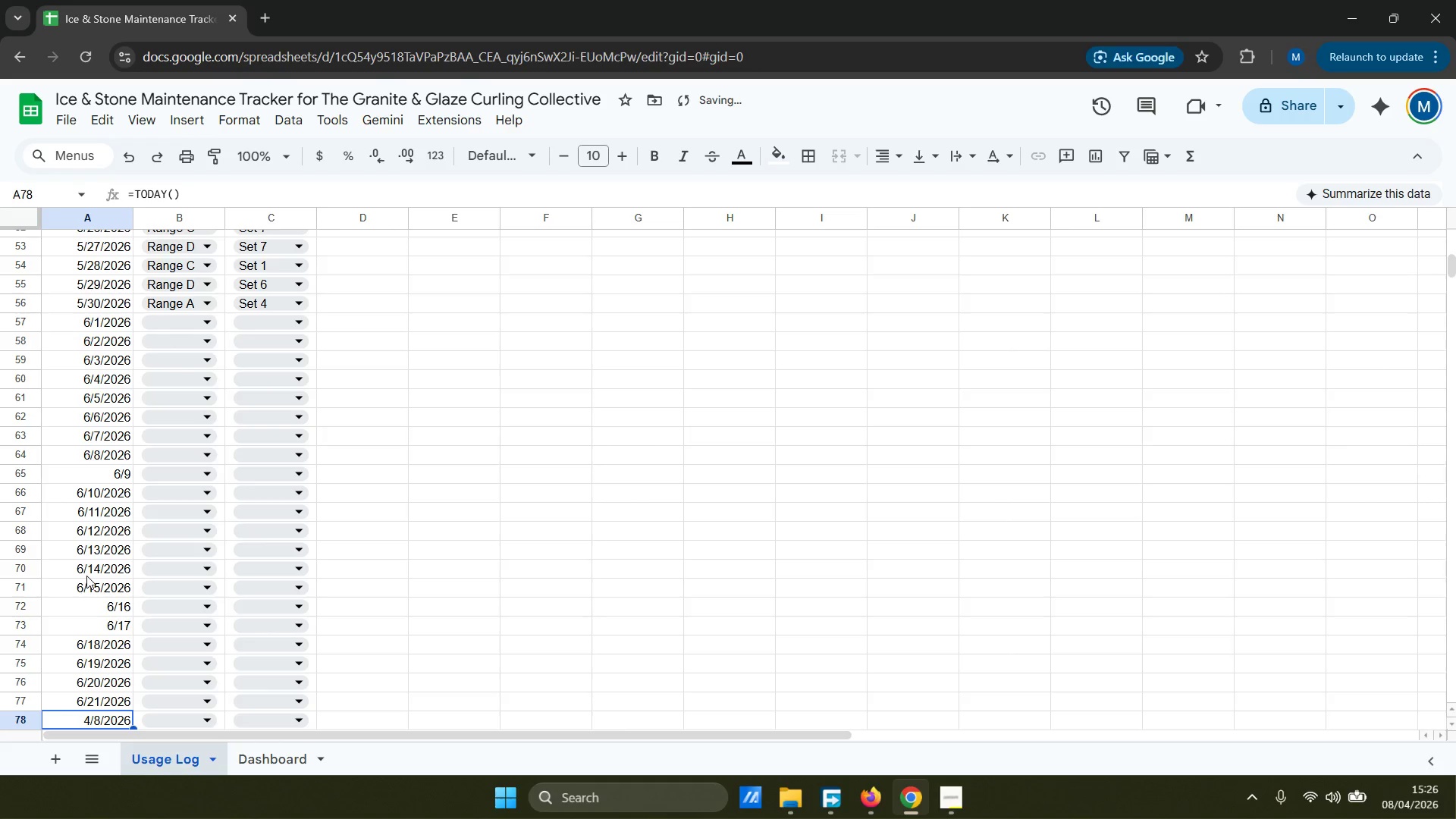 
type(/)
key(Backspace)
type(6/22)
 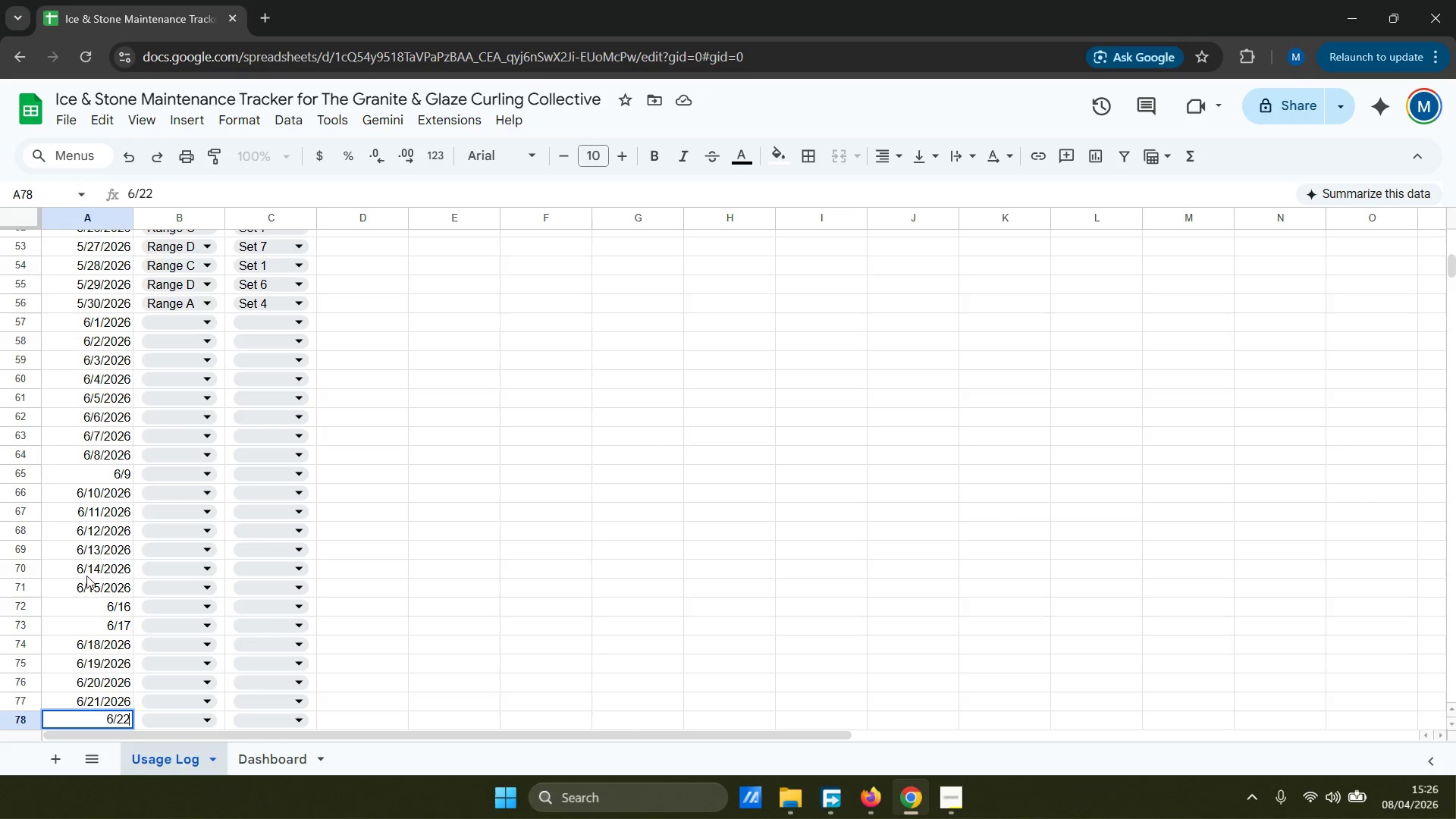 
wait(6.42)
 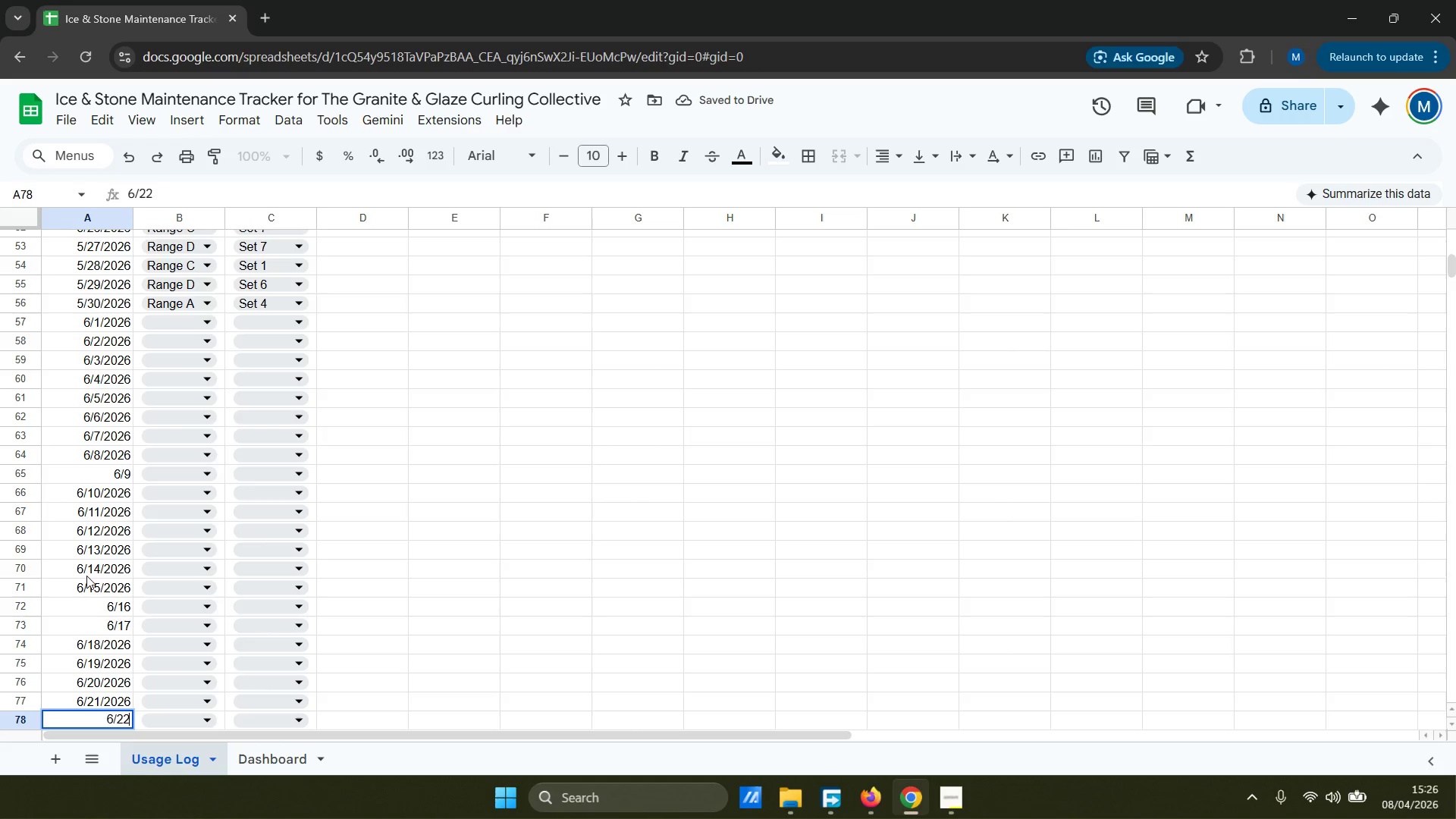 
key(ArrowDown)
 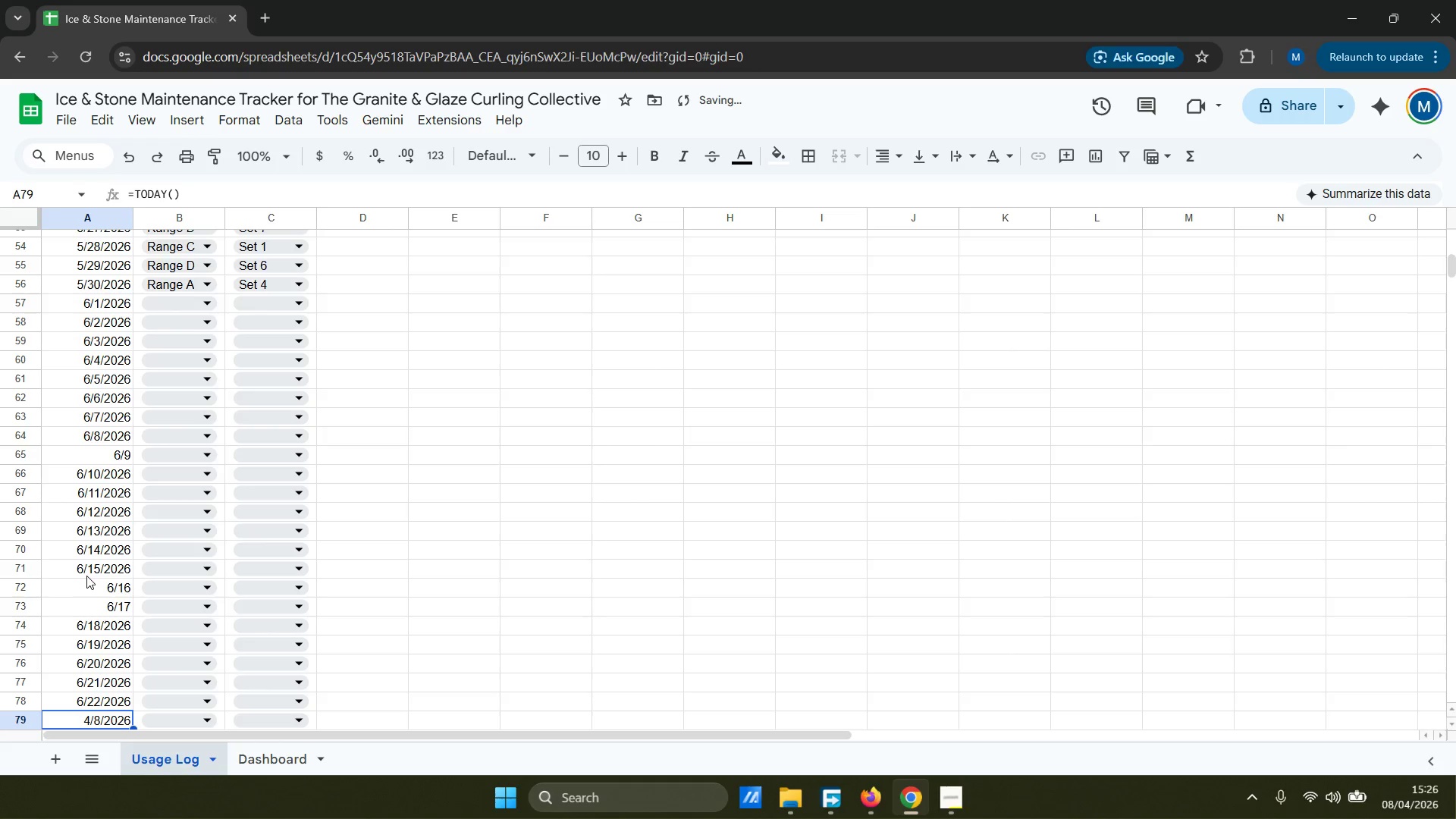 
type(6/23/)
key(Backspace)
 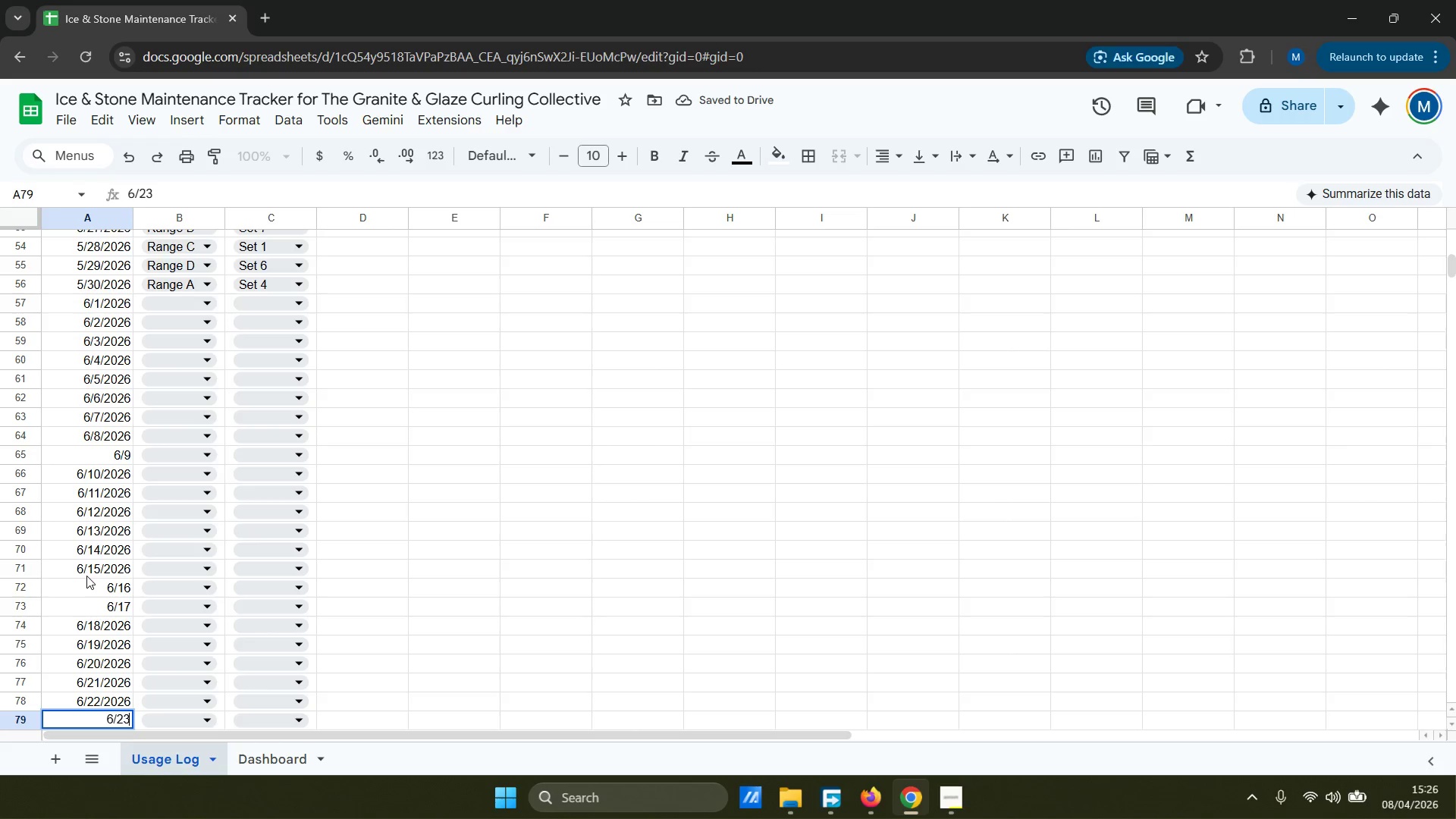 
key(ArrowDown)
 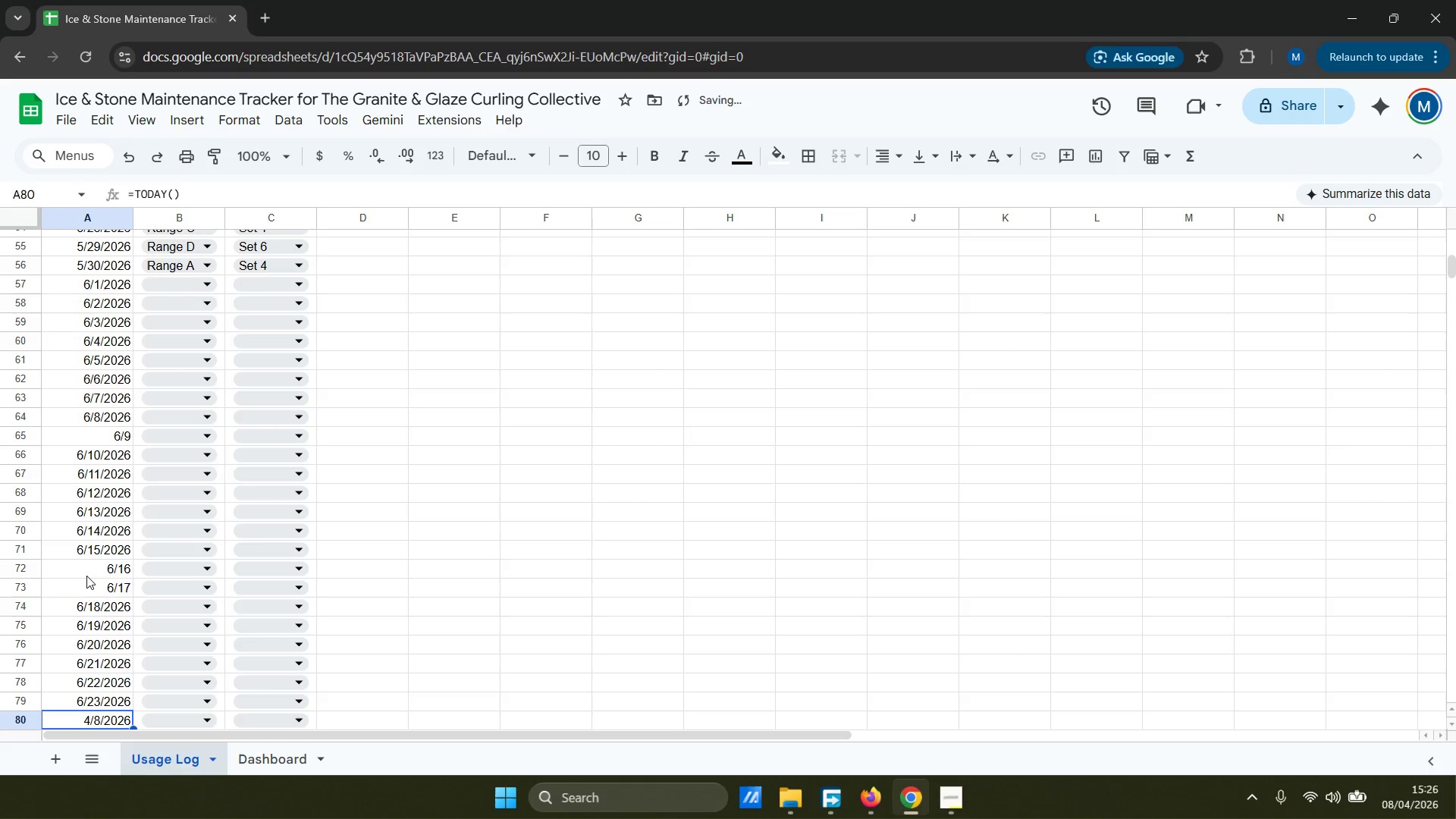 
type(6/24)
 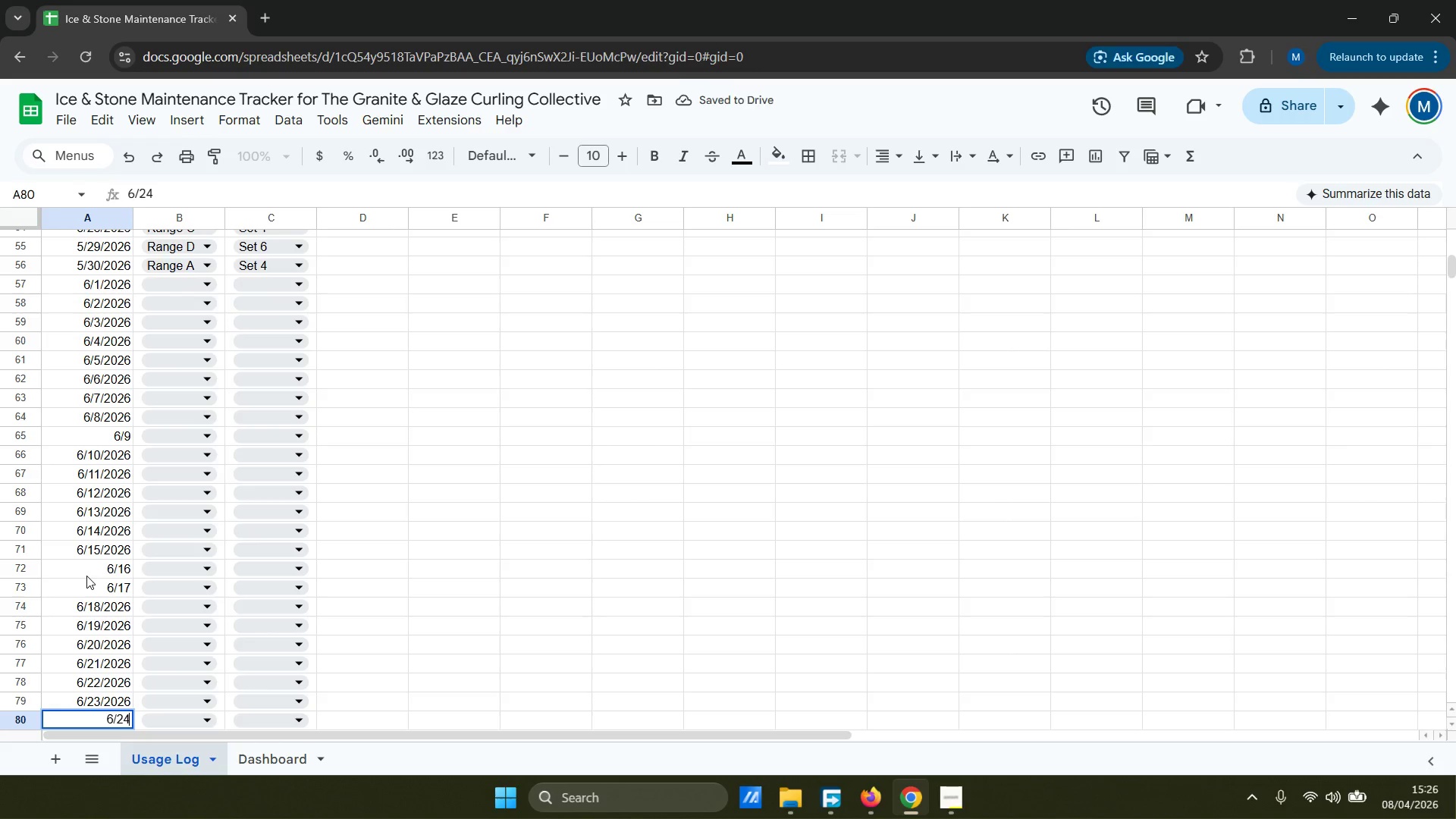 
key(ArrowDown)
 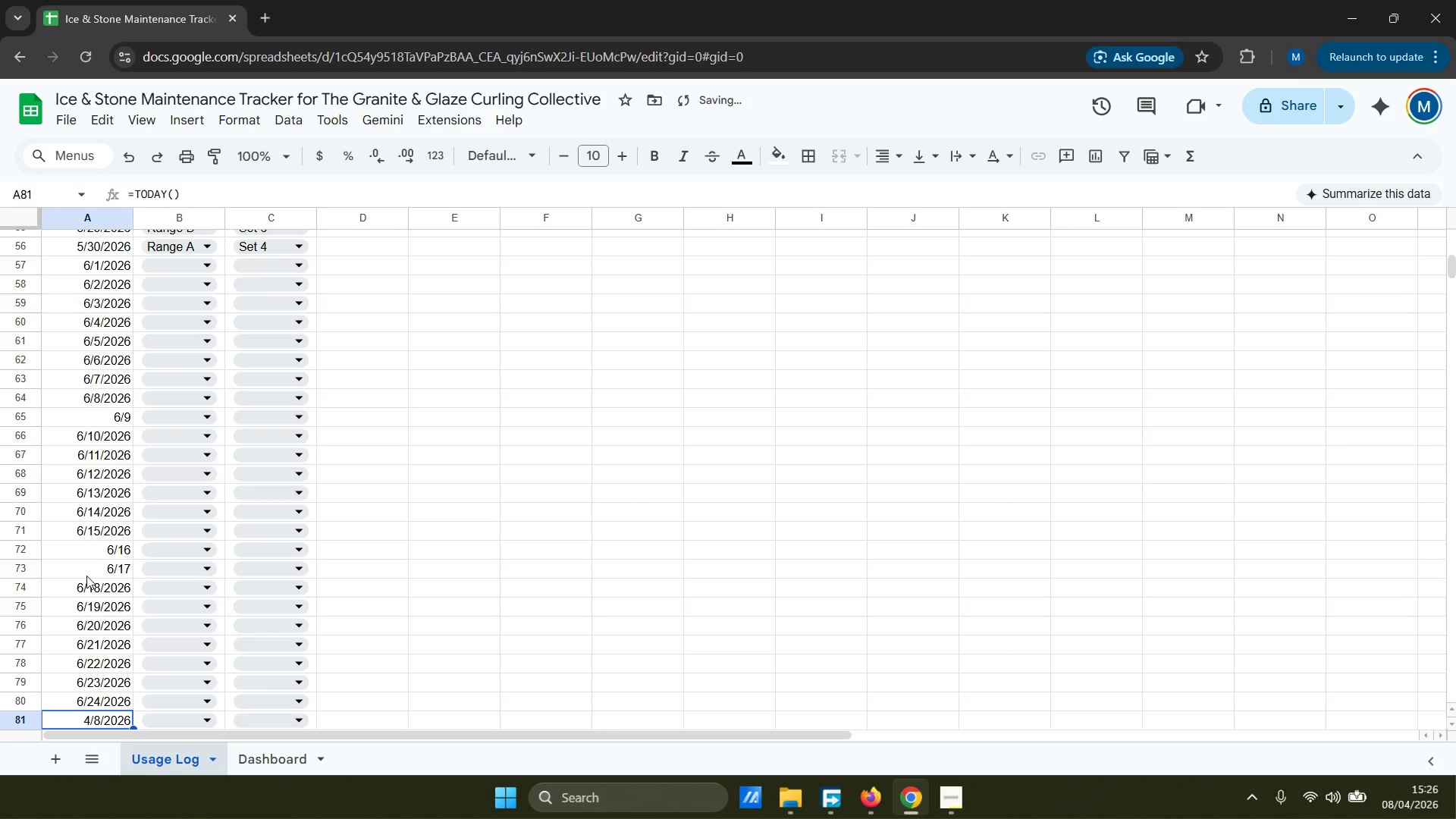 
type(6/25)
 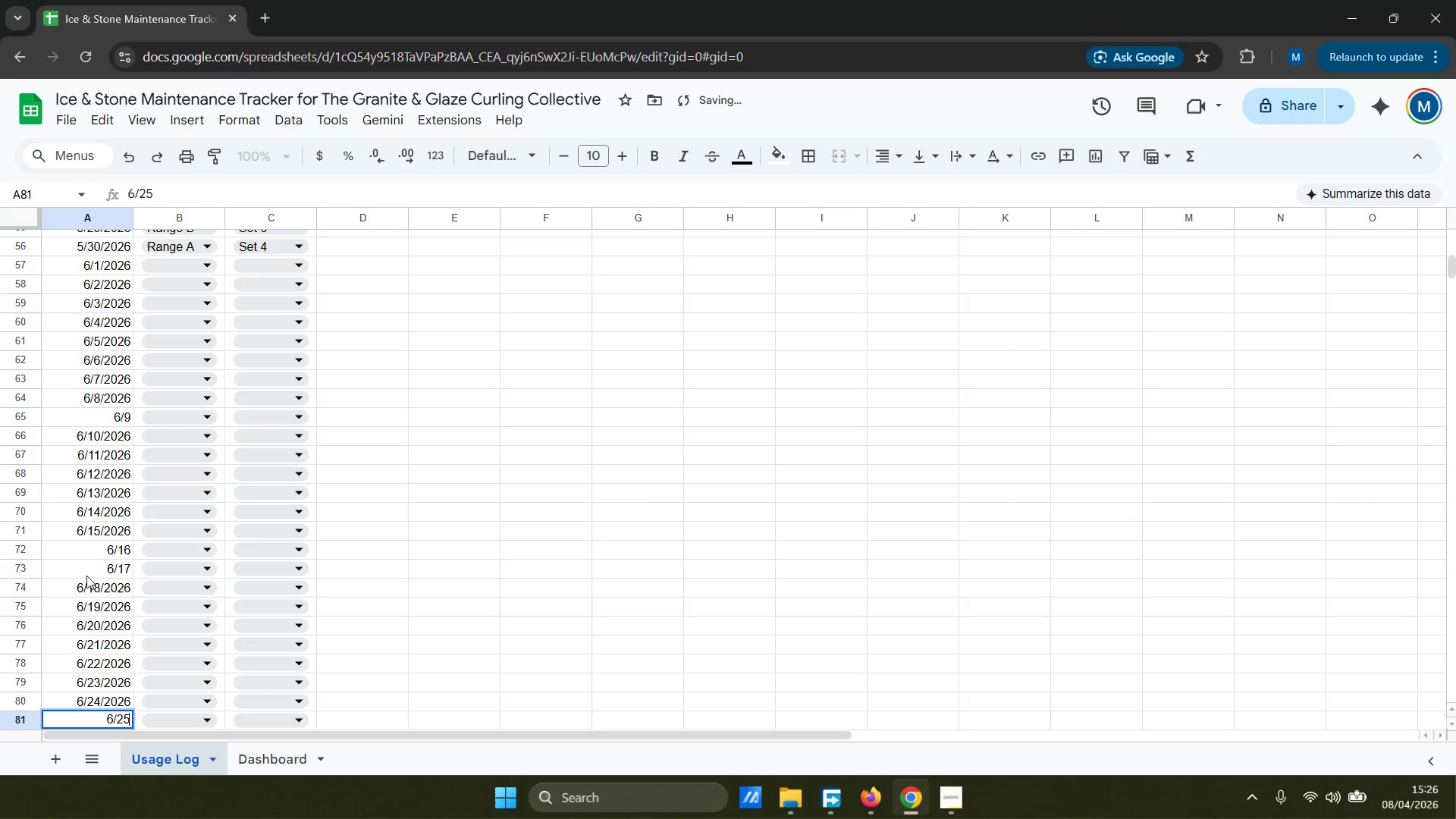 
key(ArrowDown)
 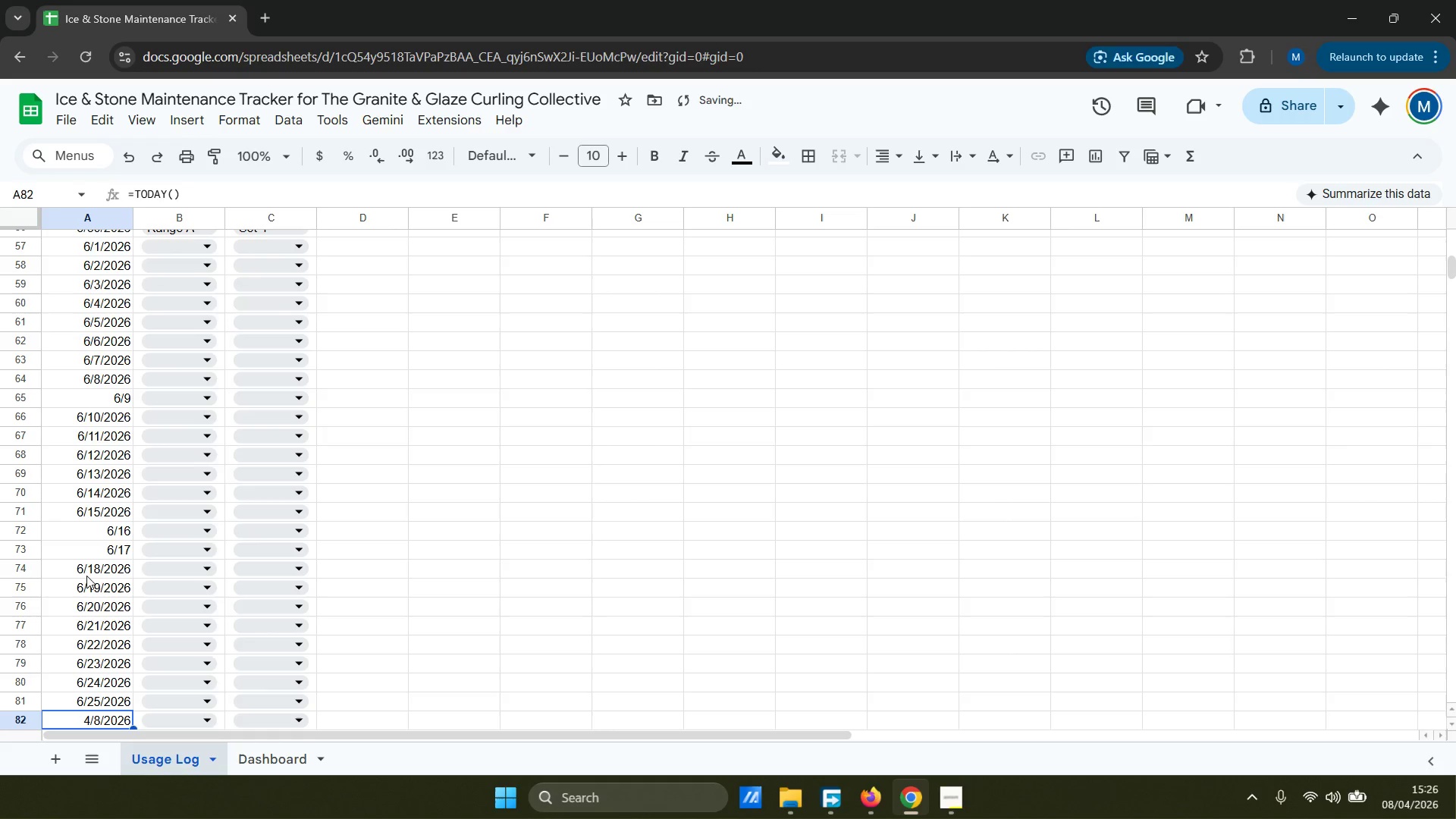 
type(6/26)
 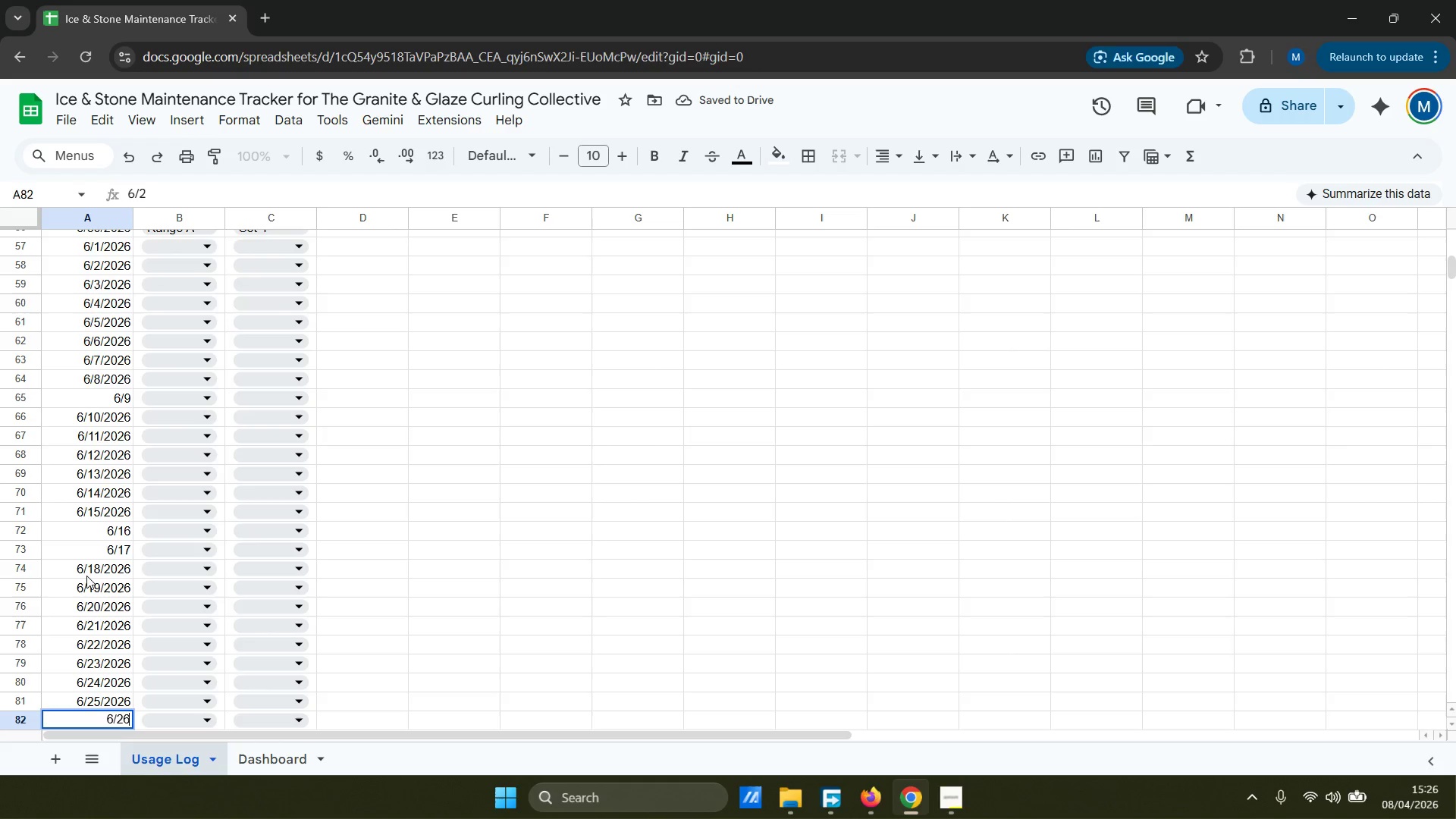 
key(ArrowDown)
 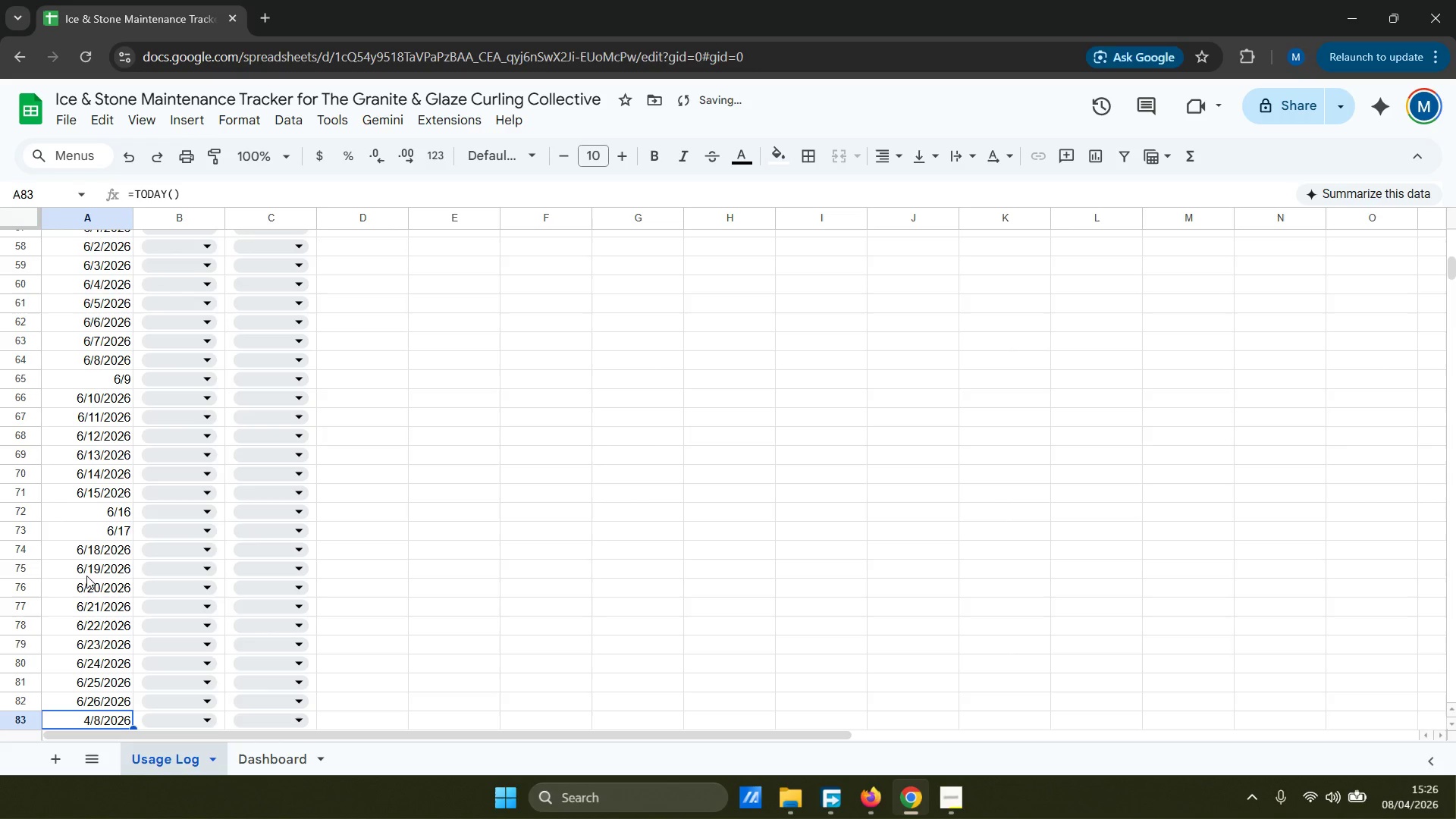 
type(6/27)
 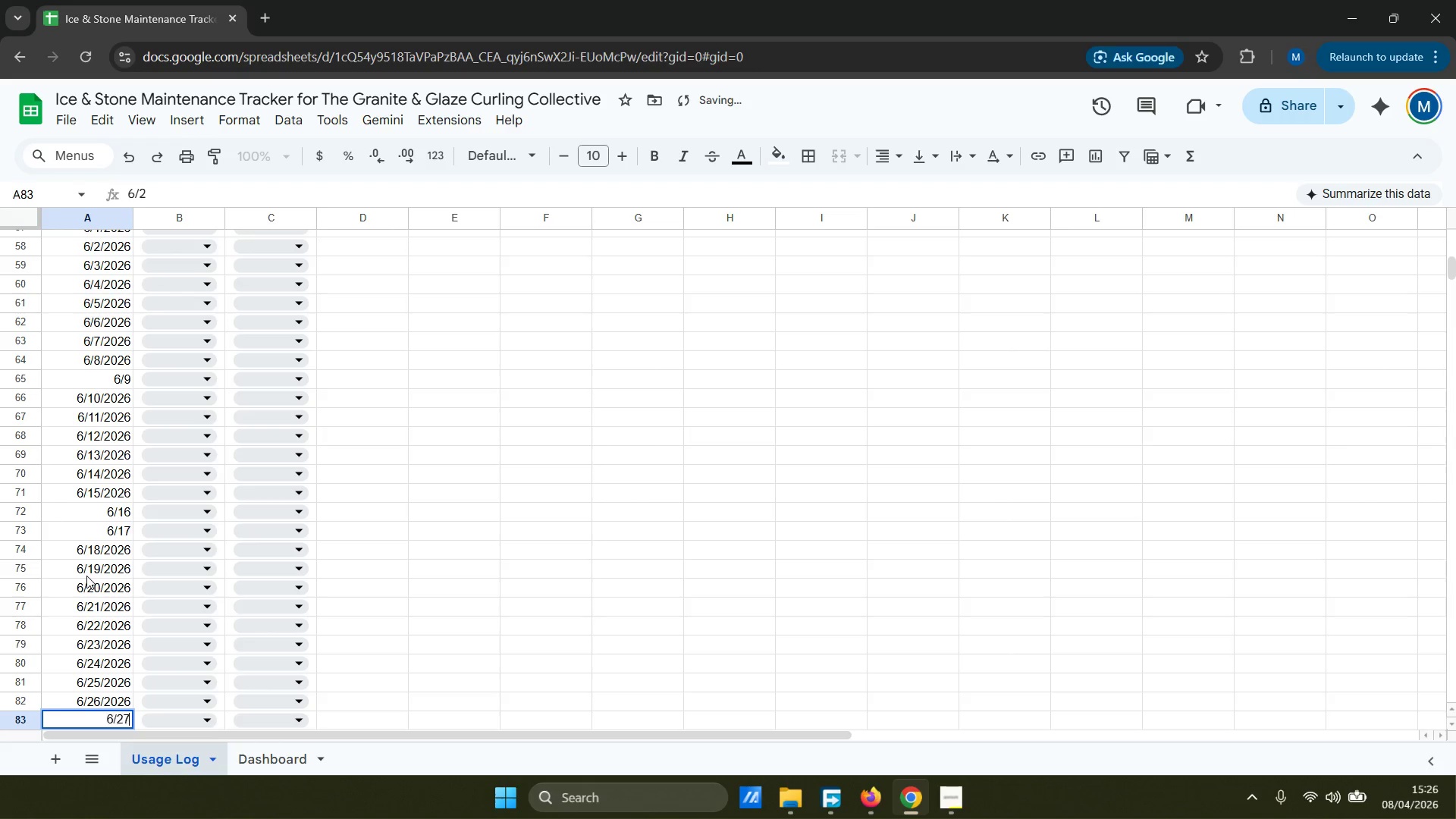 
key(ArrowDown)
 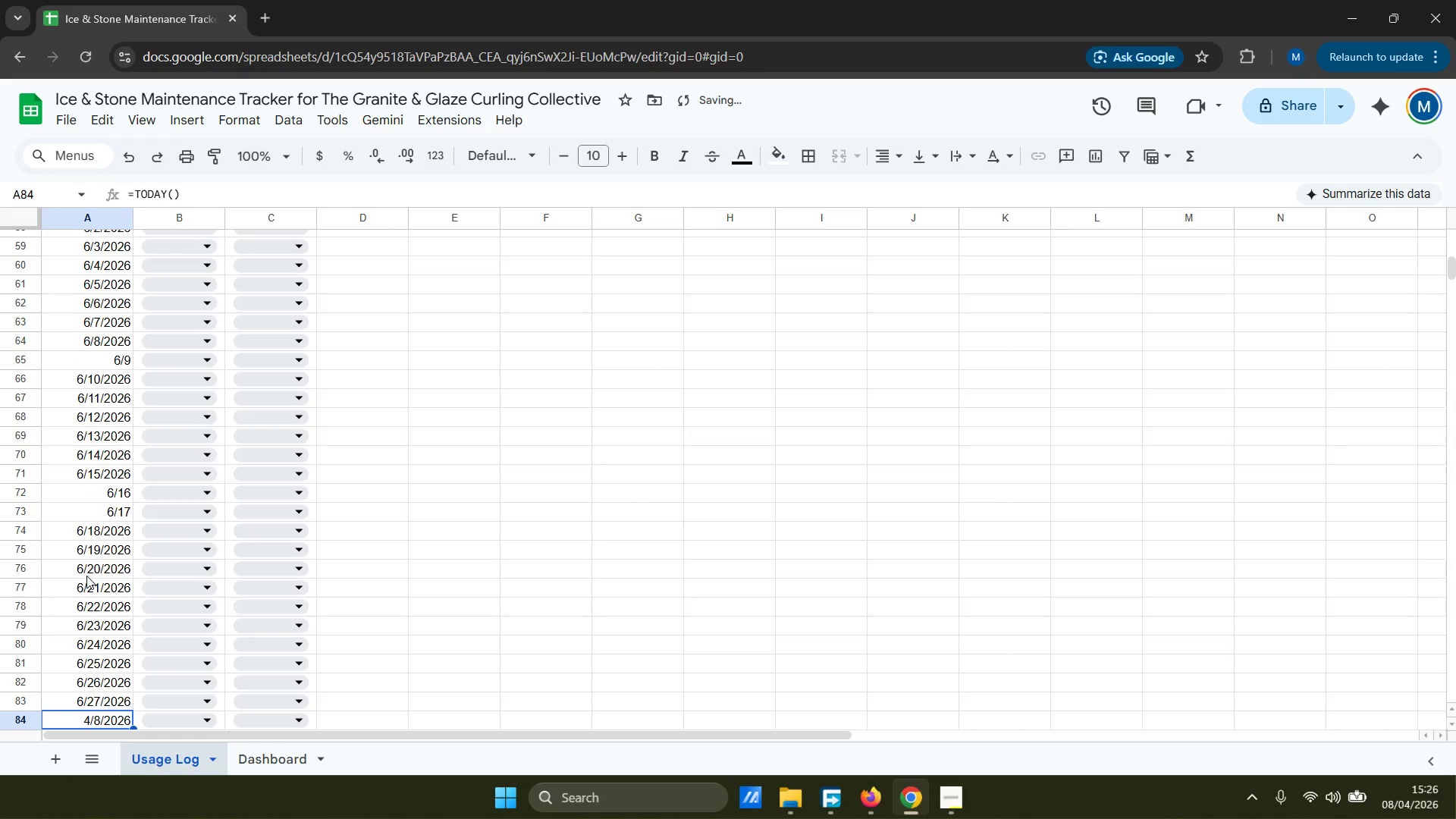 
type(6/28)
 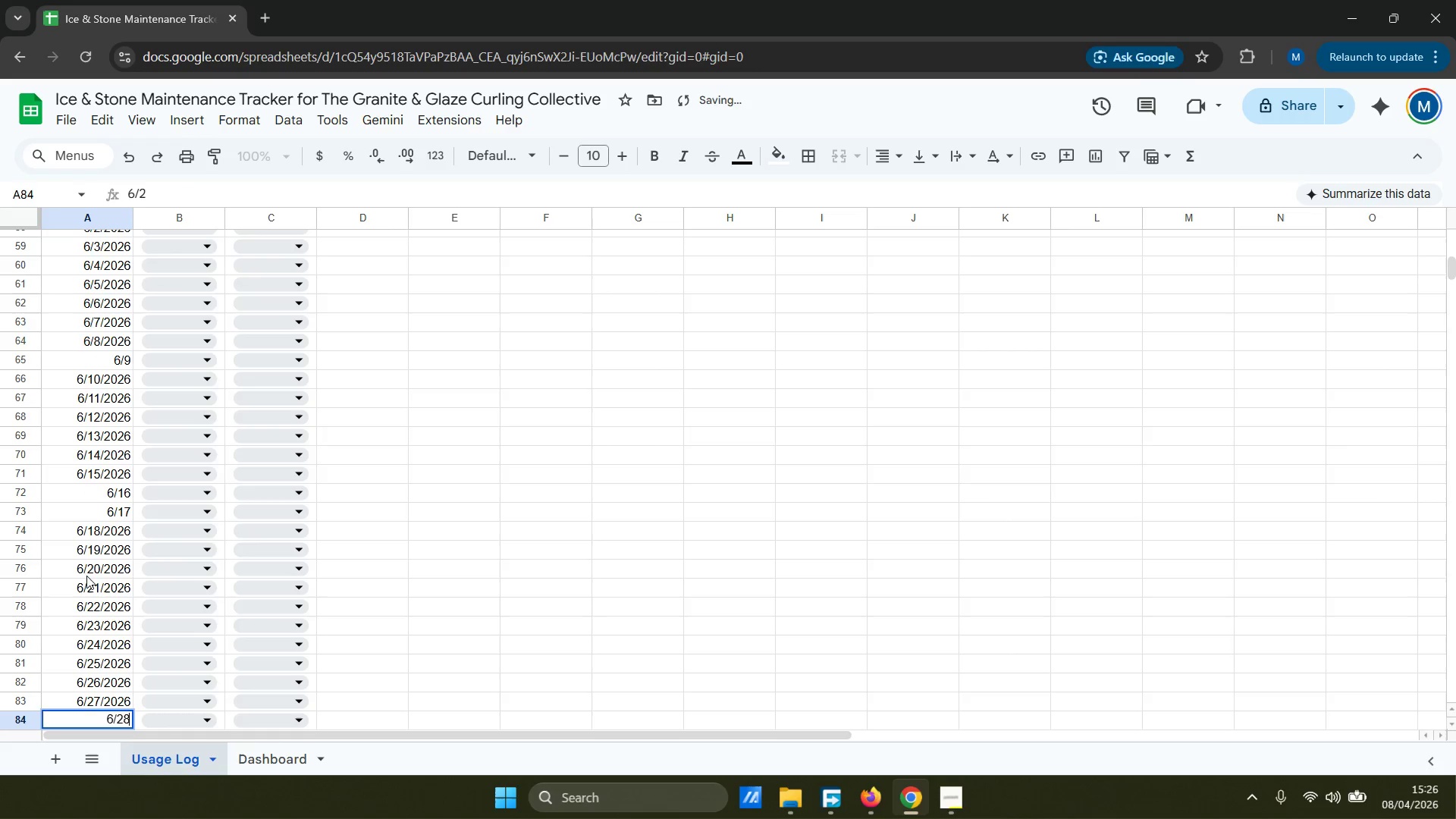 
key(ArrowDown)
 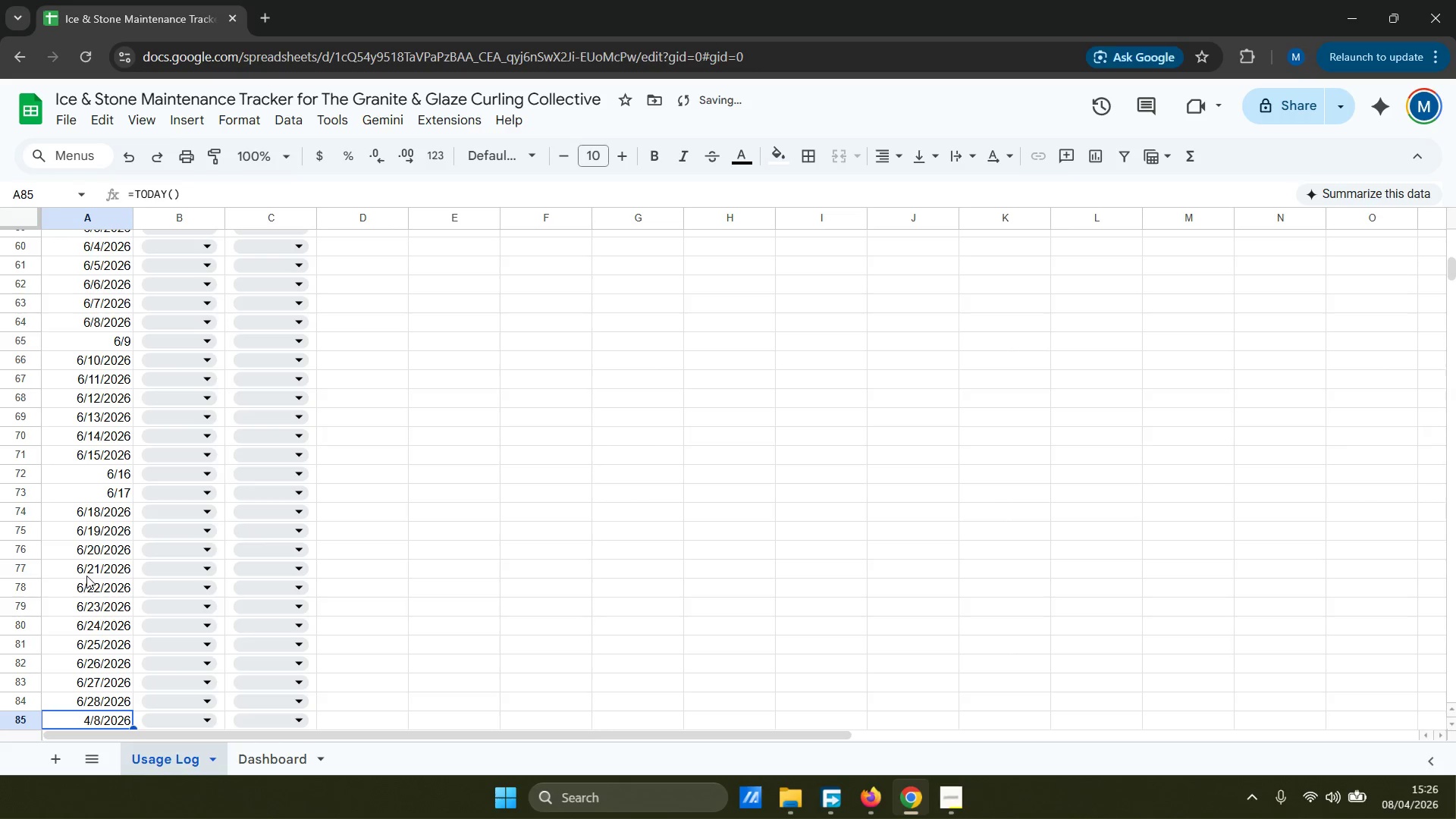 
type(6/29)
 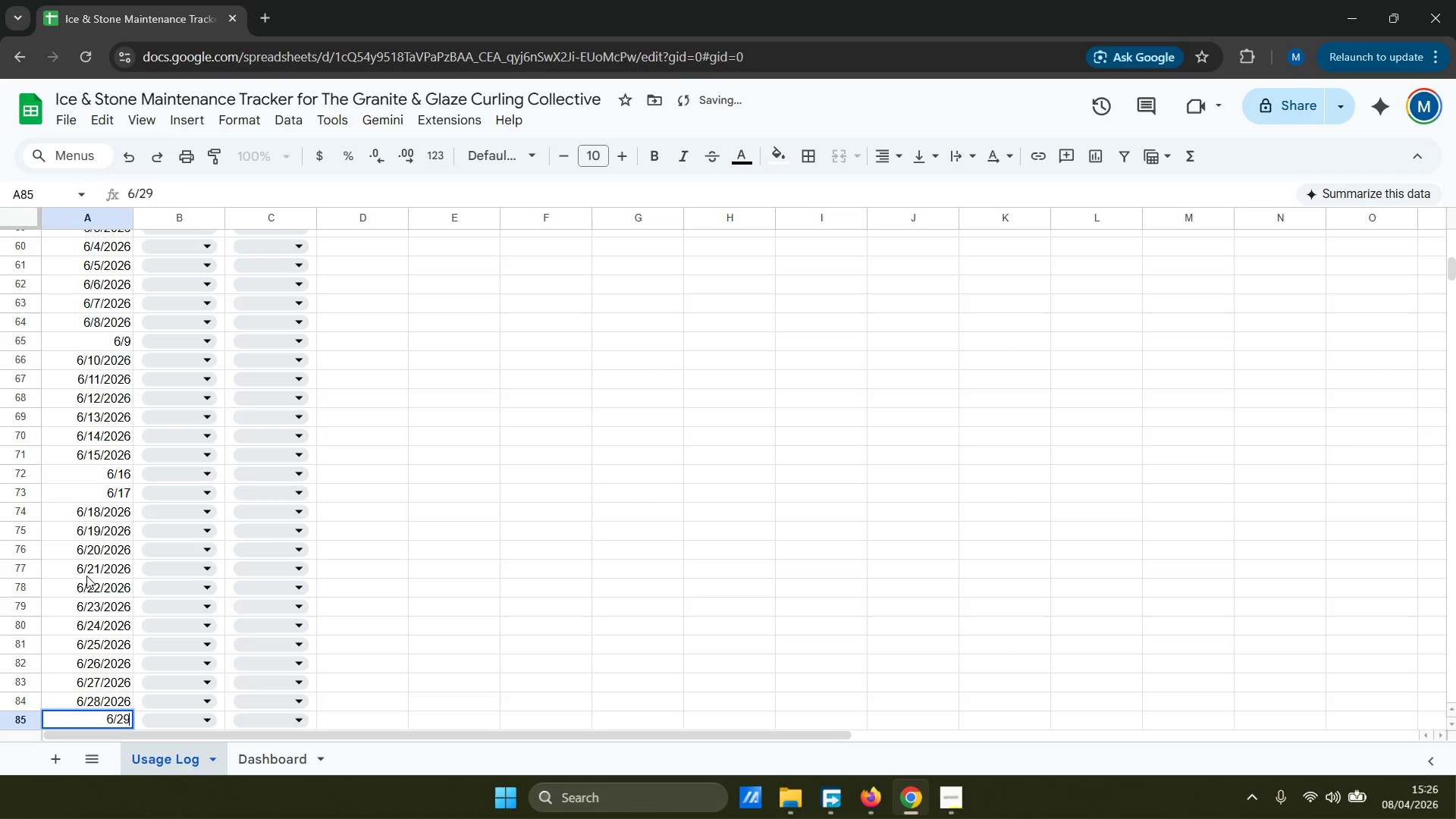 
key(ArrowDown)
 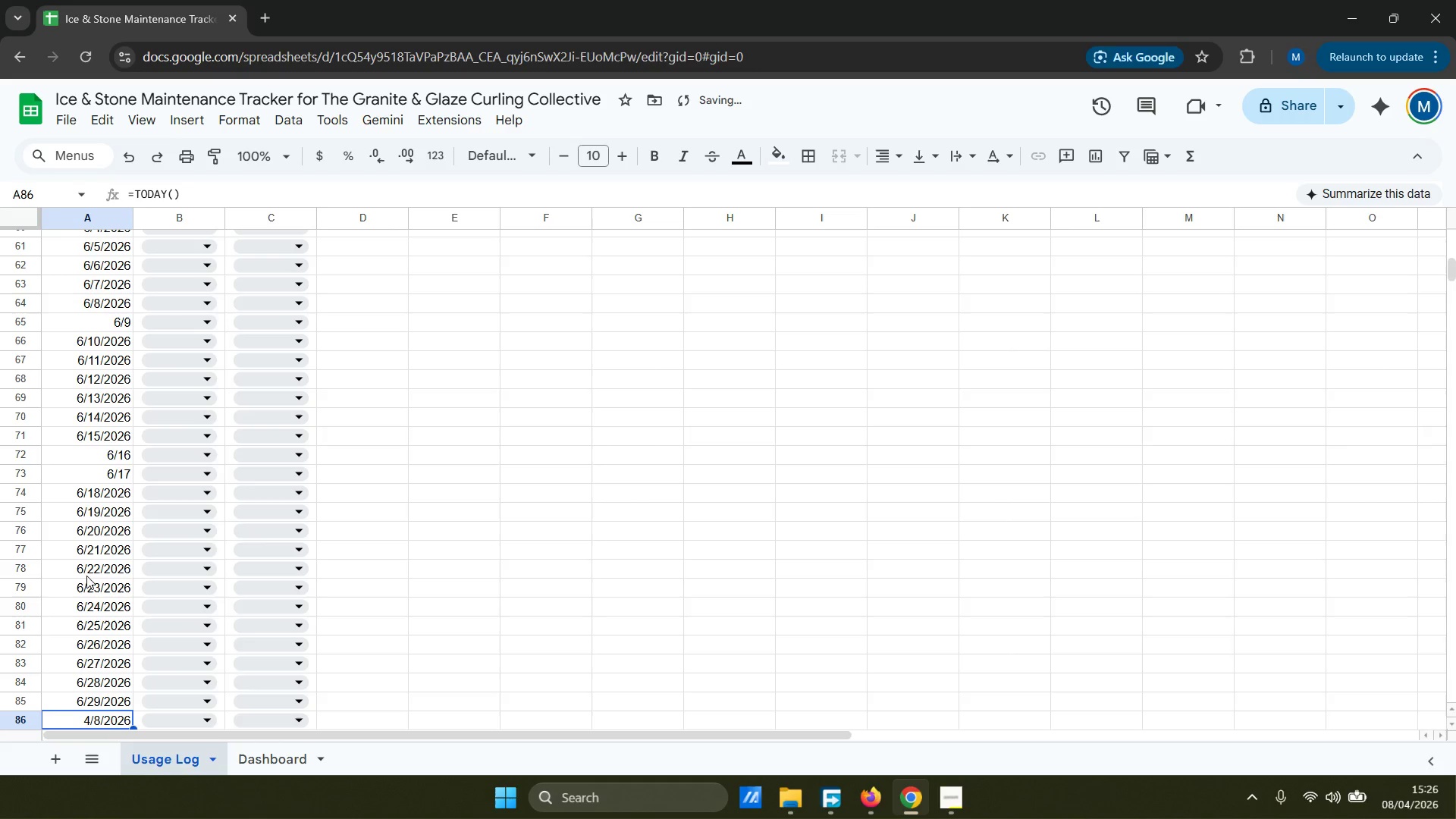 
type(6/30)
 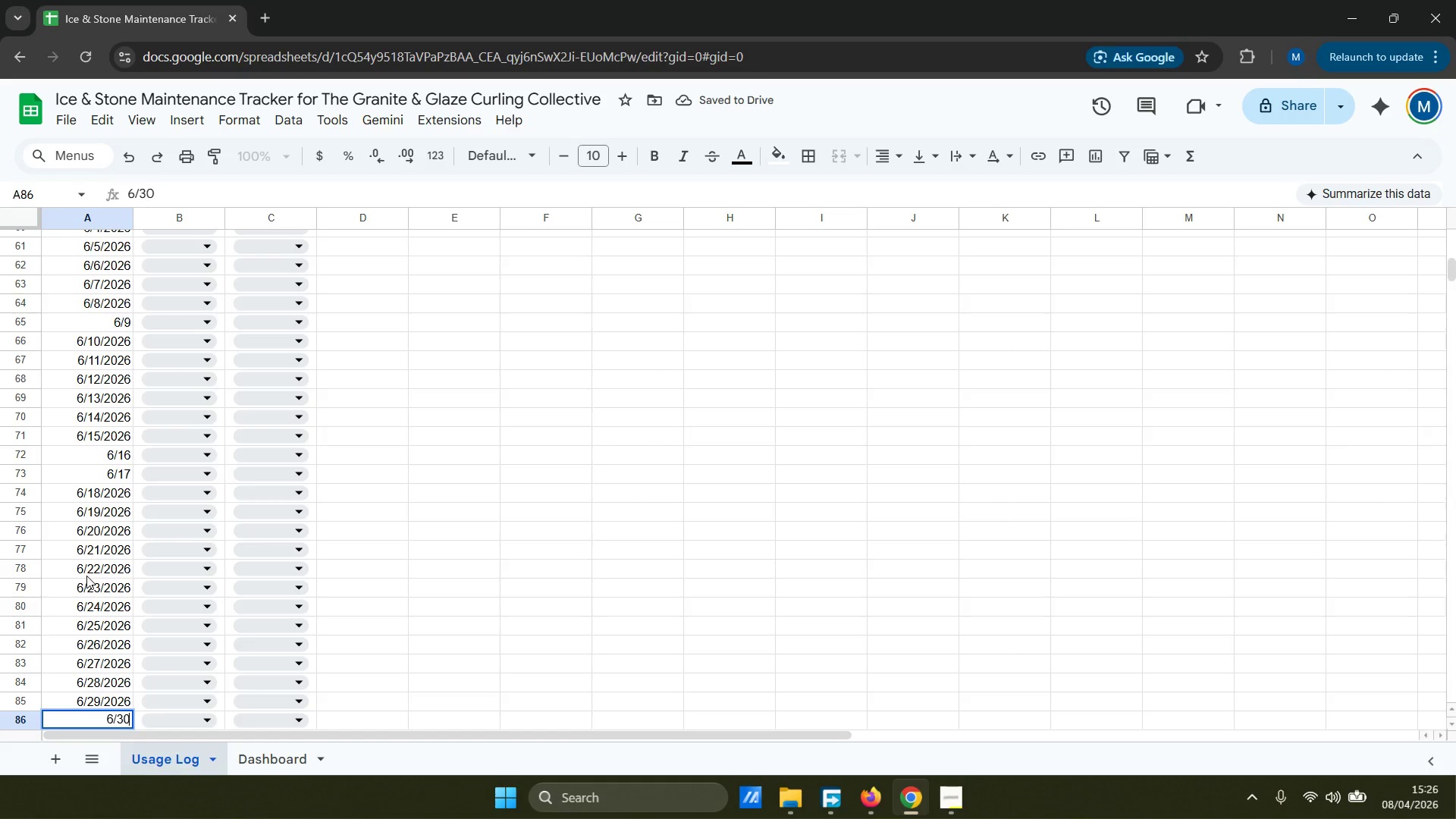 
key(ArrowDown)
 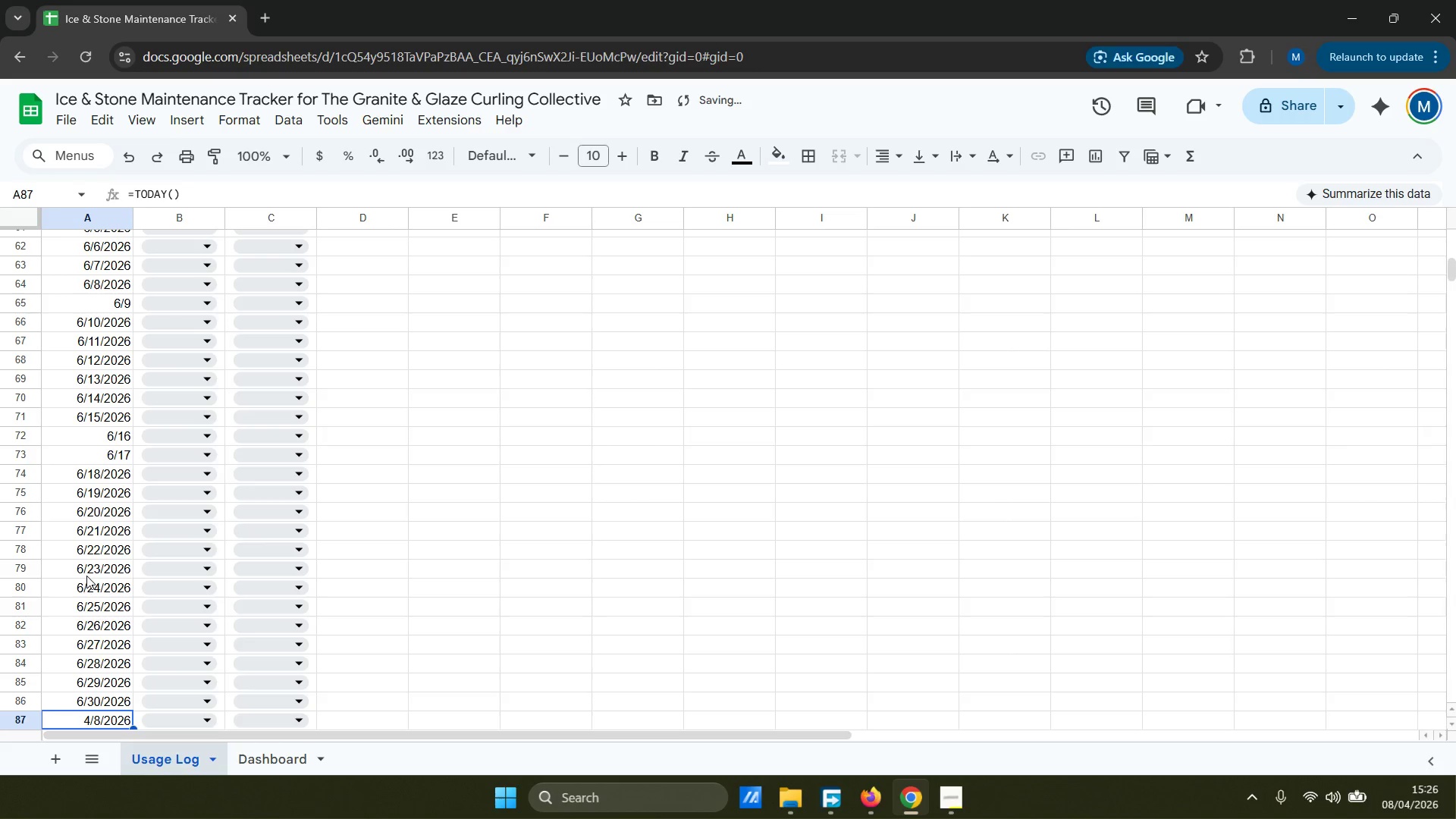 
type(6/31)
 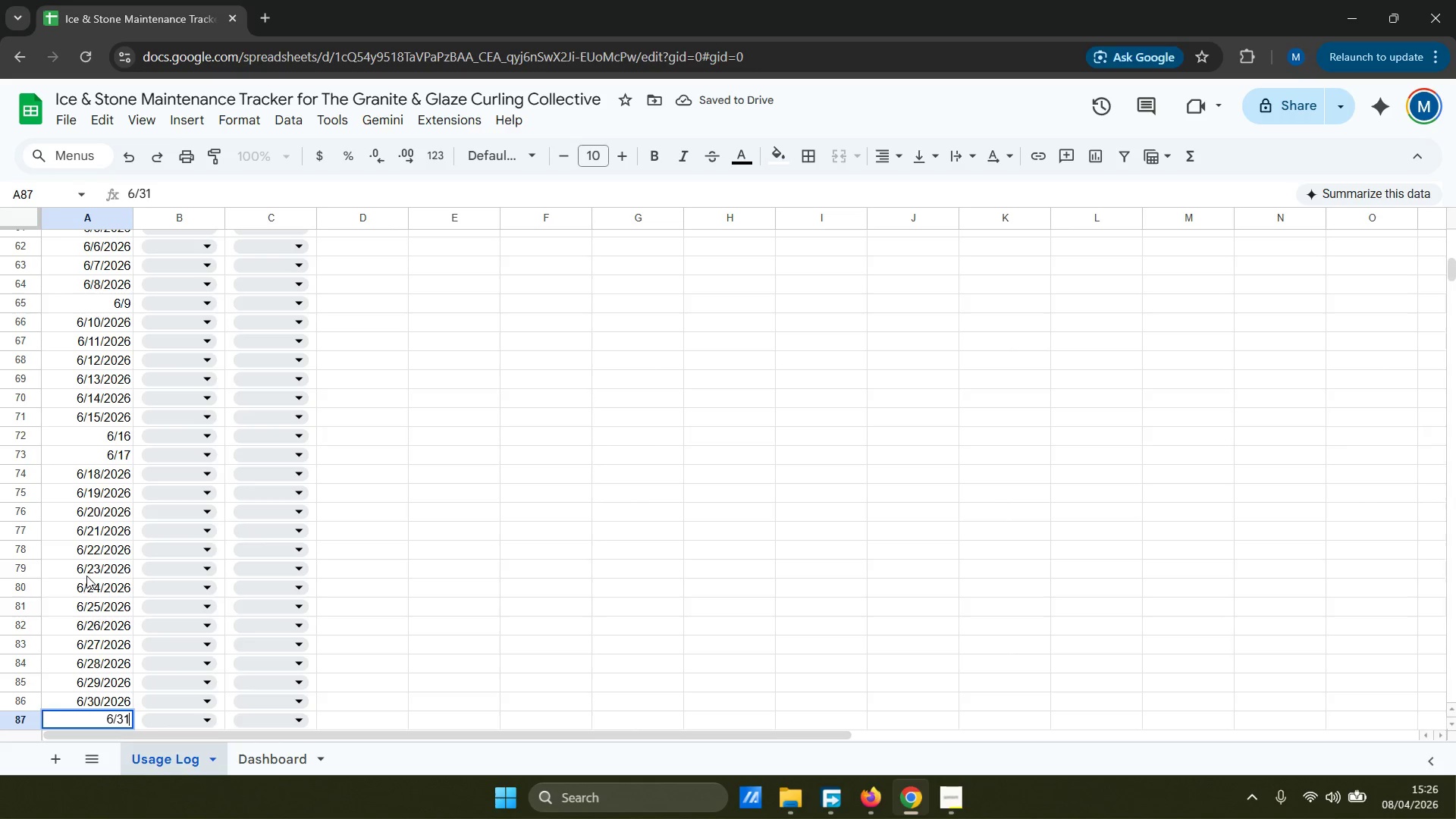 
key(ArrowDown)
 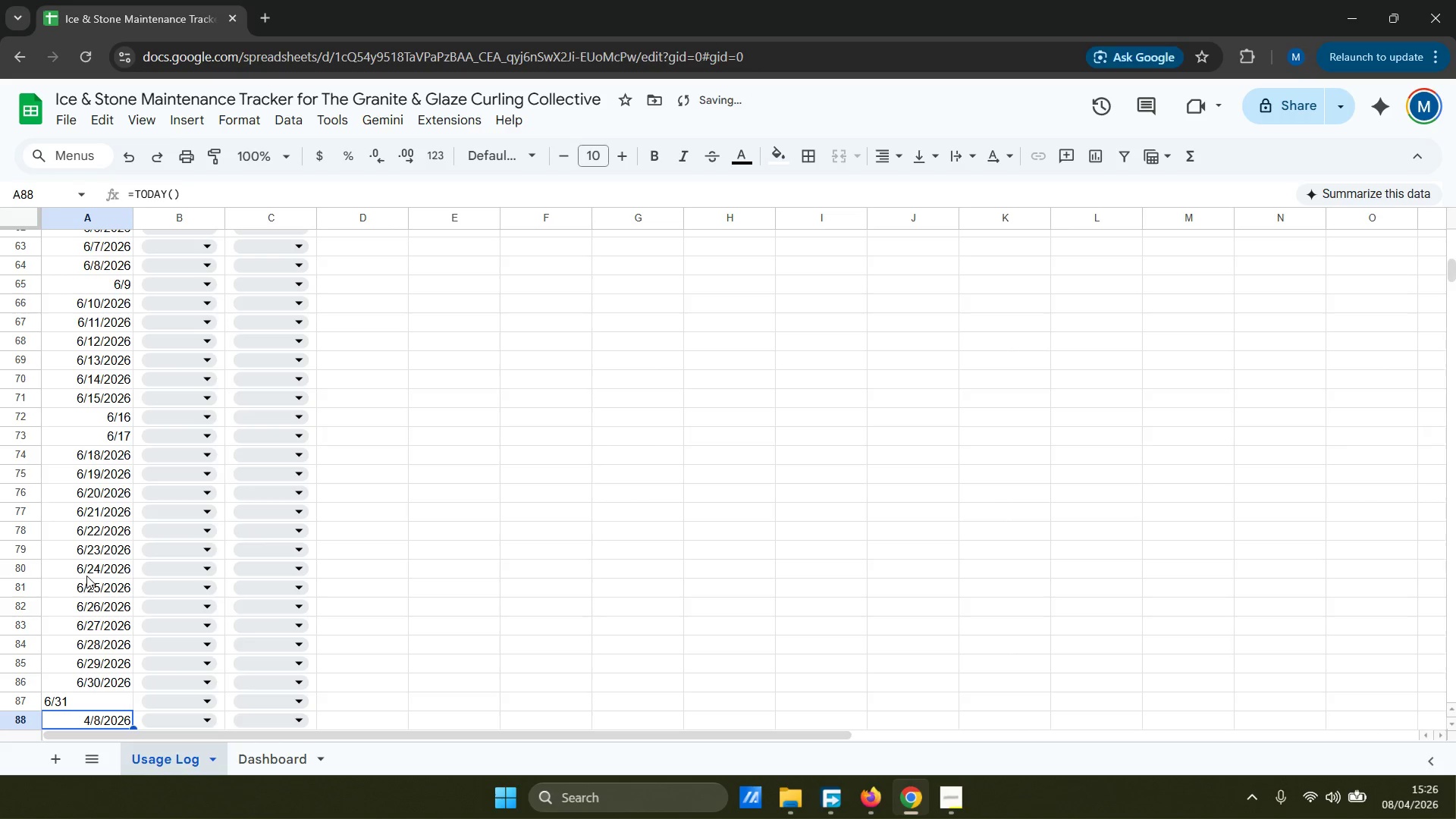 
key(ArrowUp)
 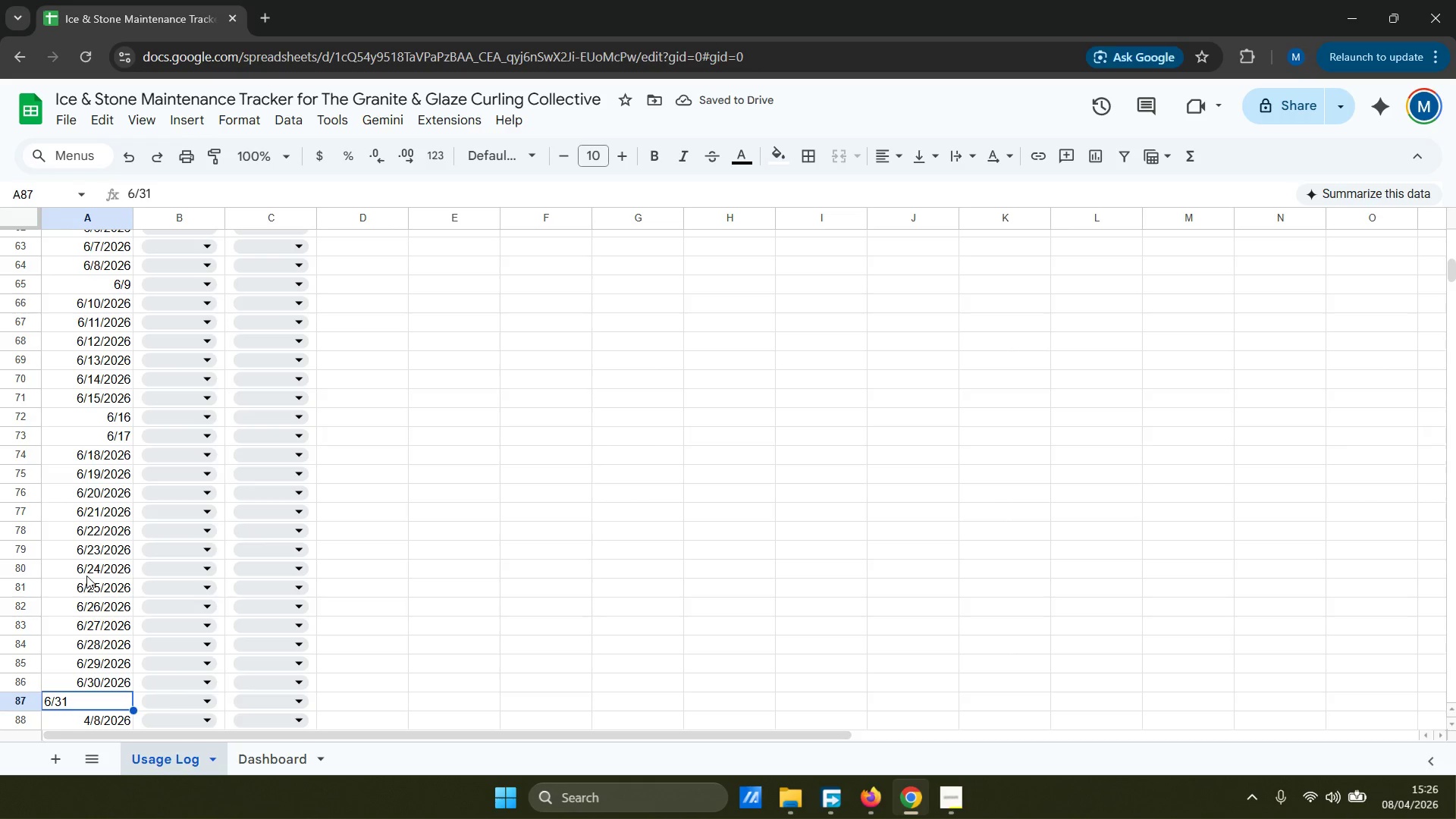 
type(6/31/2026)
 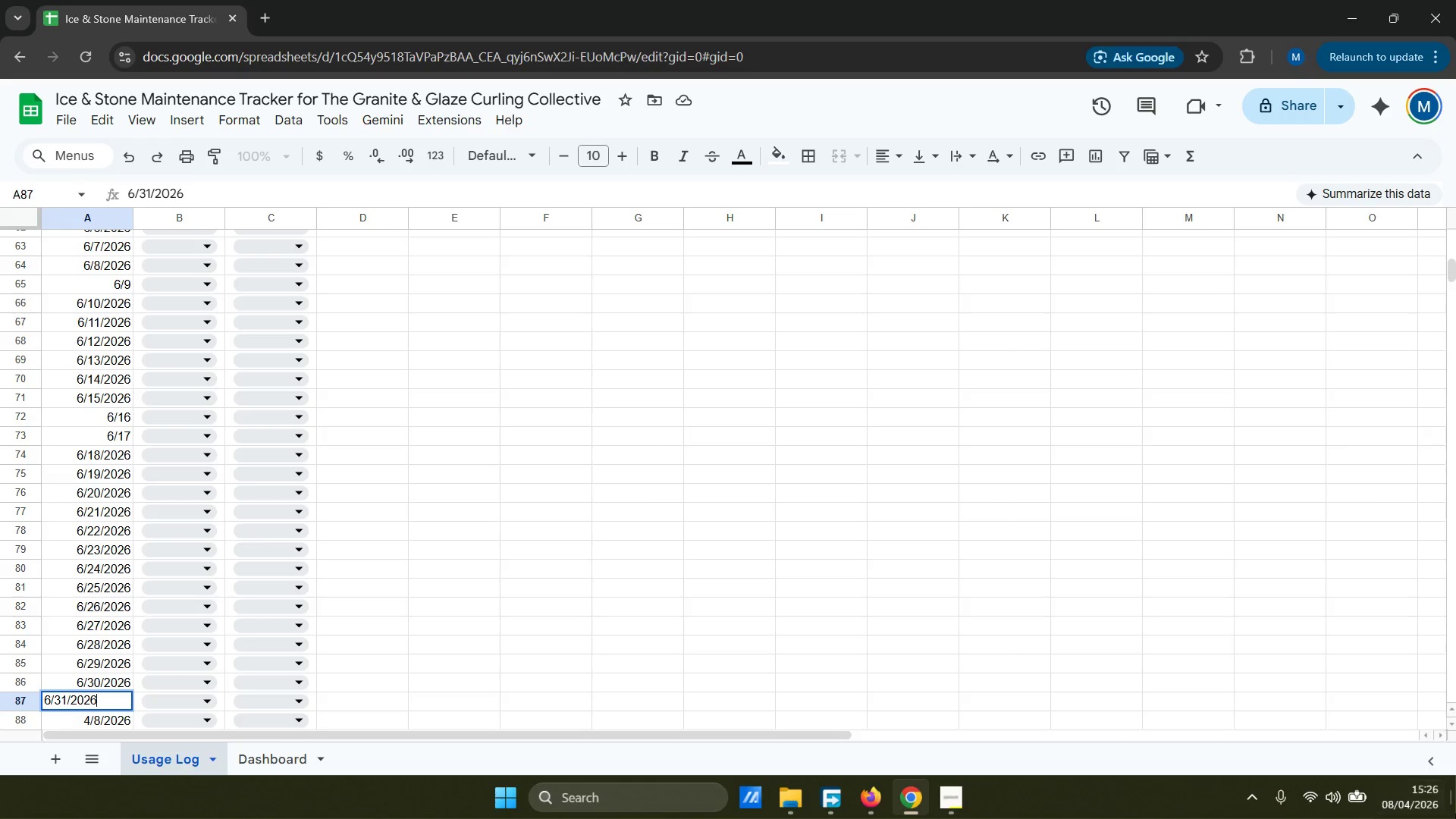 
left_click([1429, 797])
 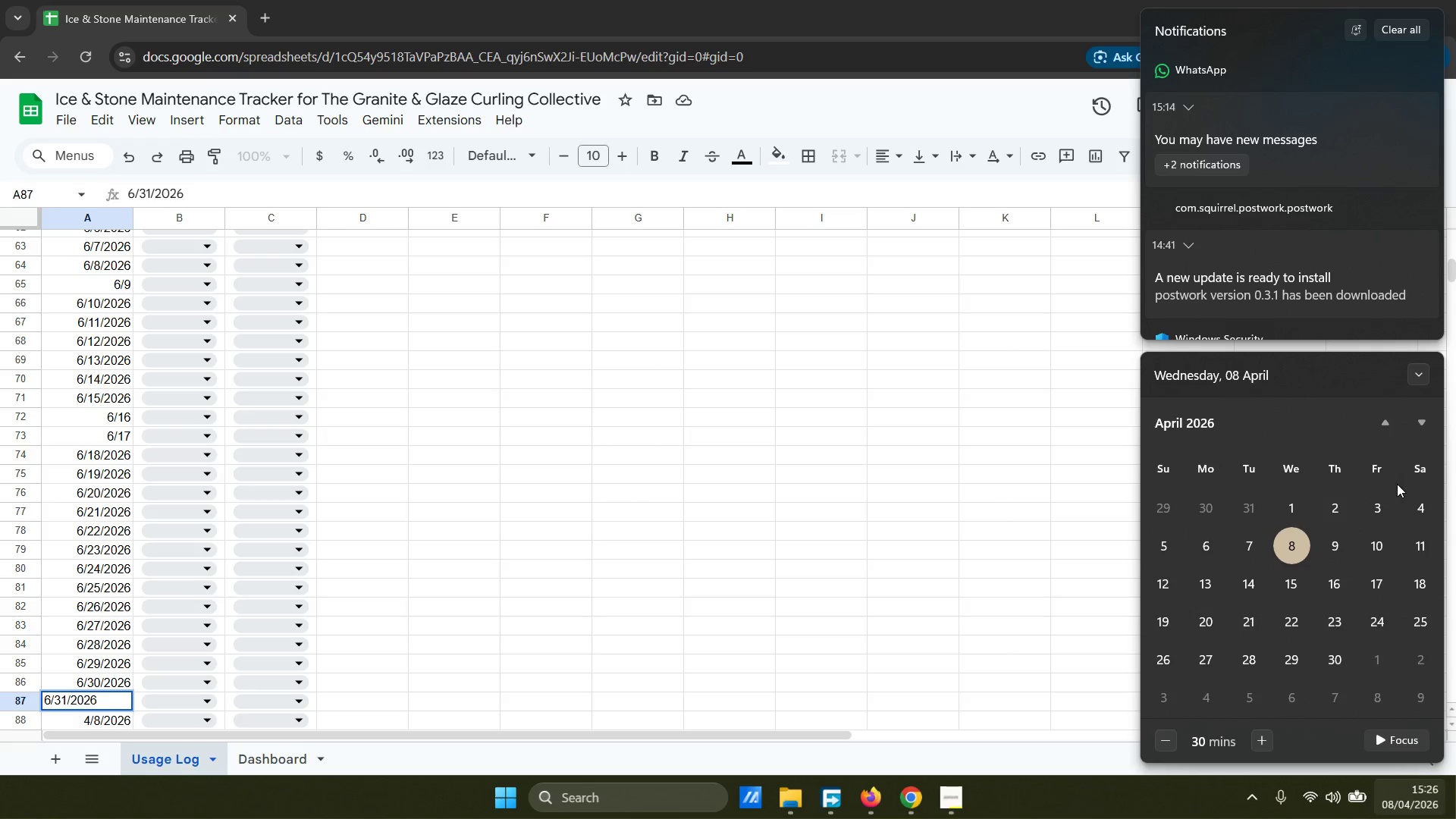 
left_click([1425, 416])
 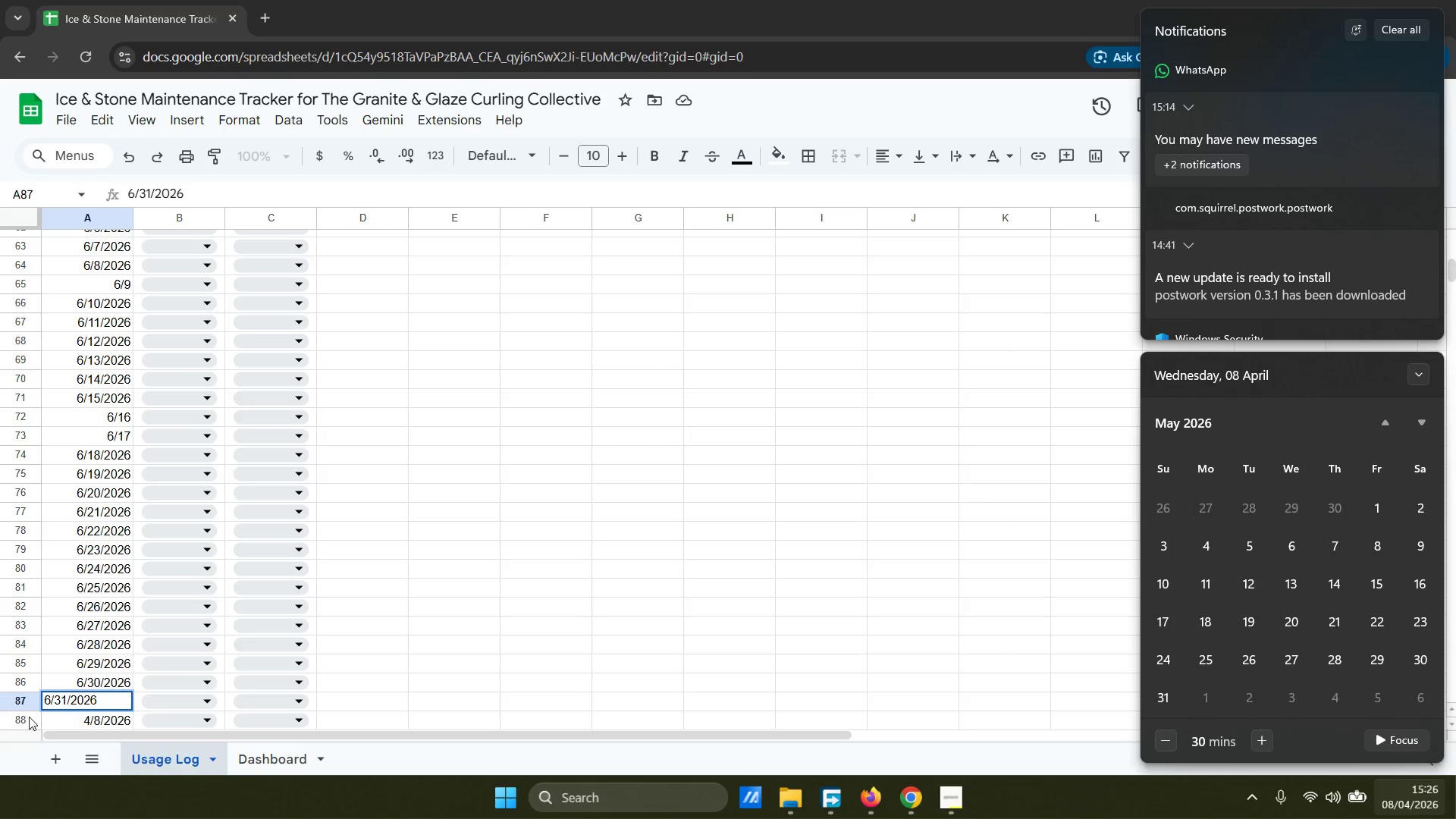 
left_click([117, 697])
 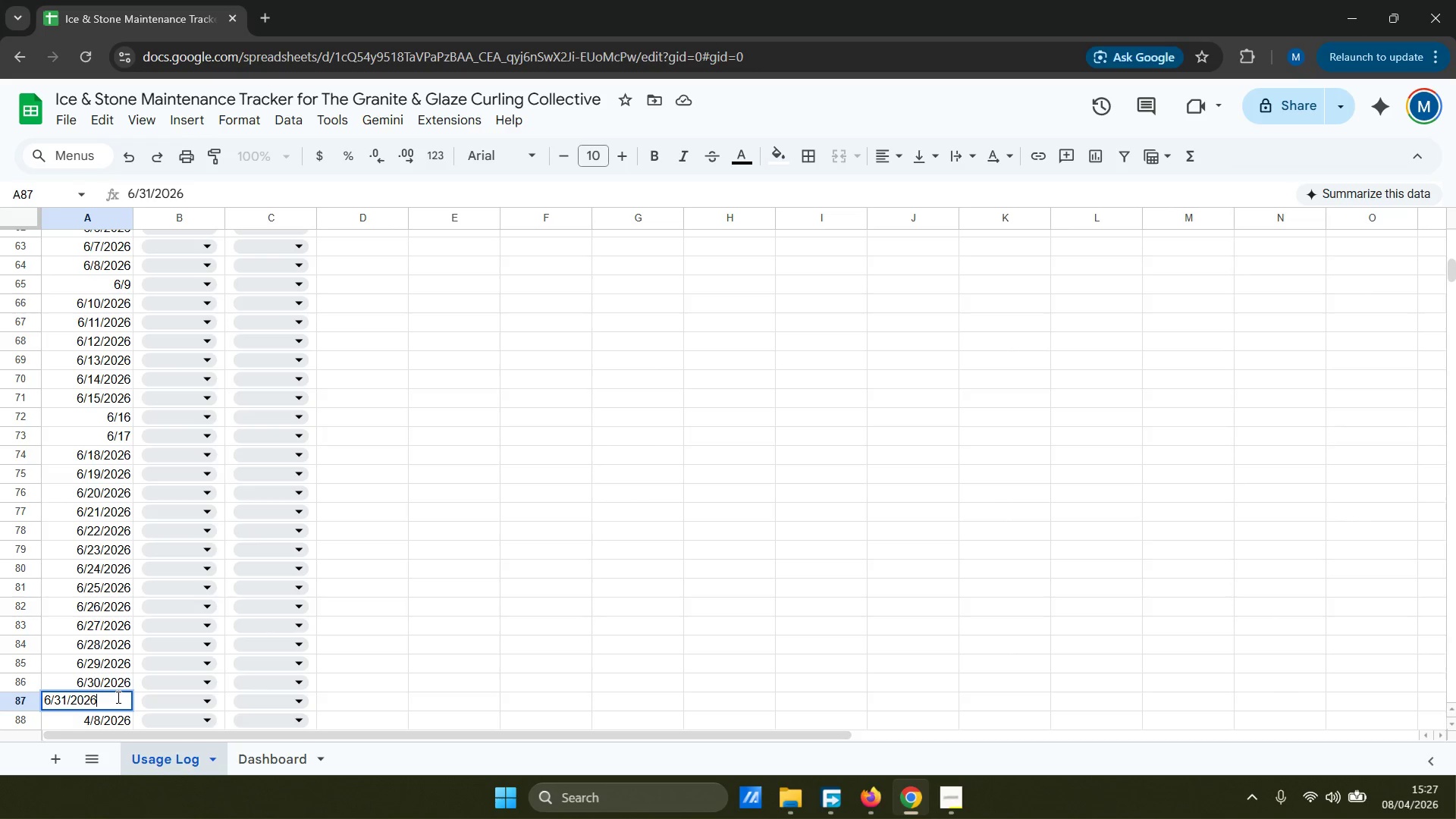 
key(F12)
 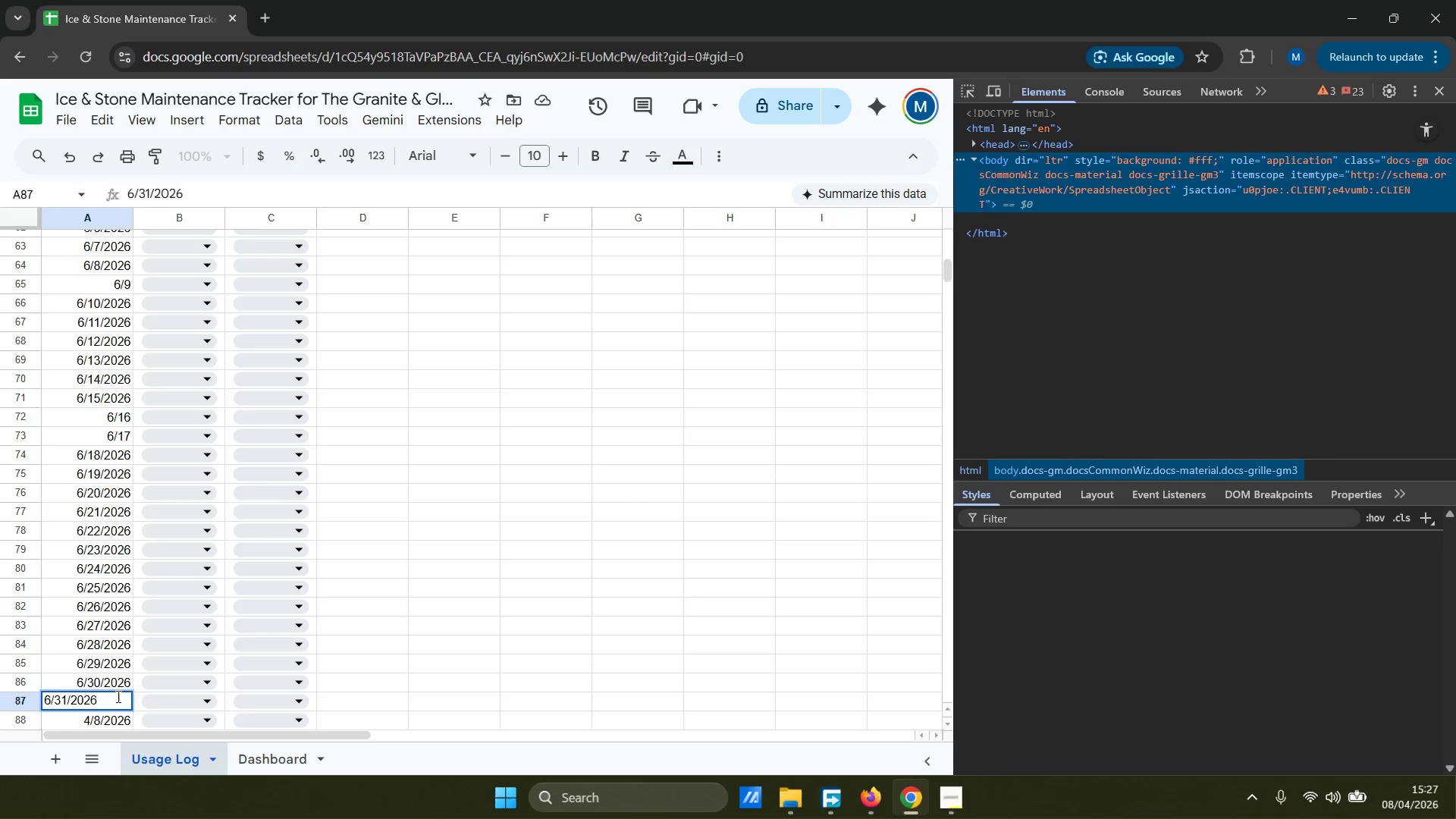 
key(F12)
 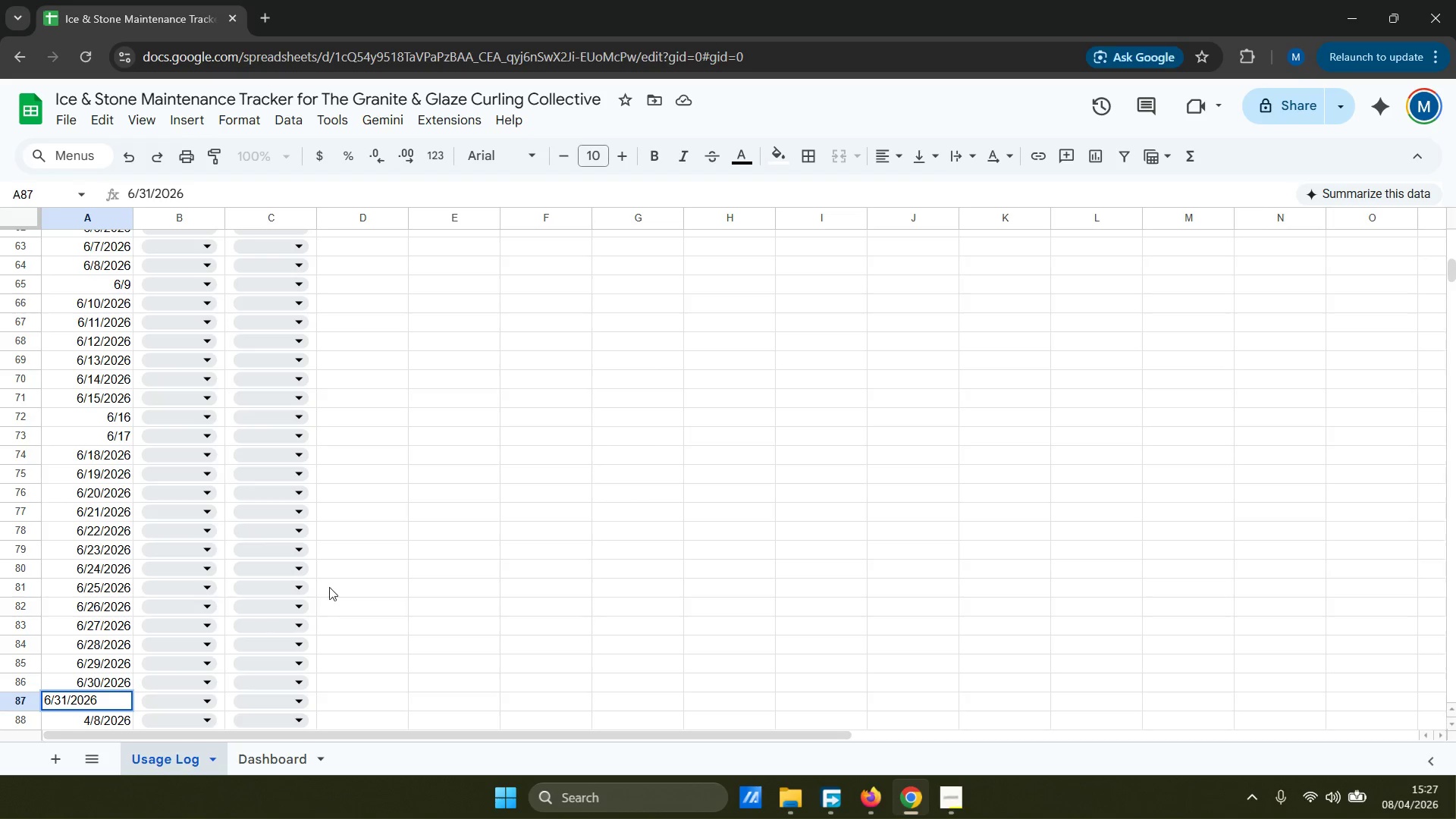 
scroll: coordinate [76, 459], scroll_direction: up, amount: 5.0
 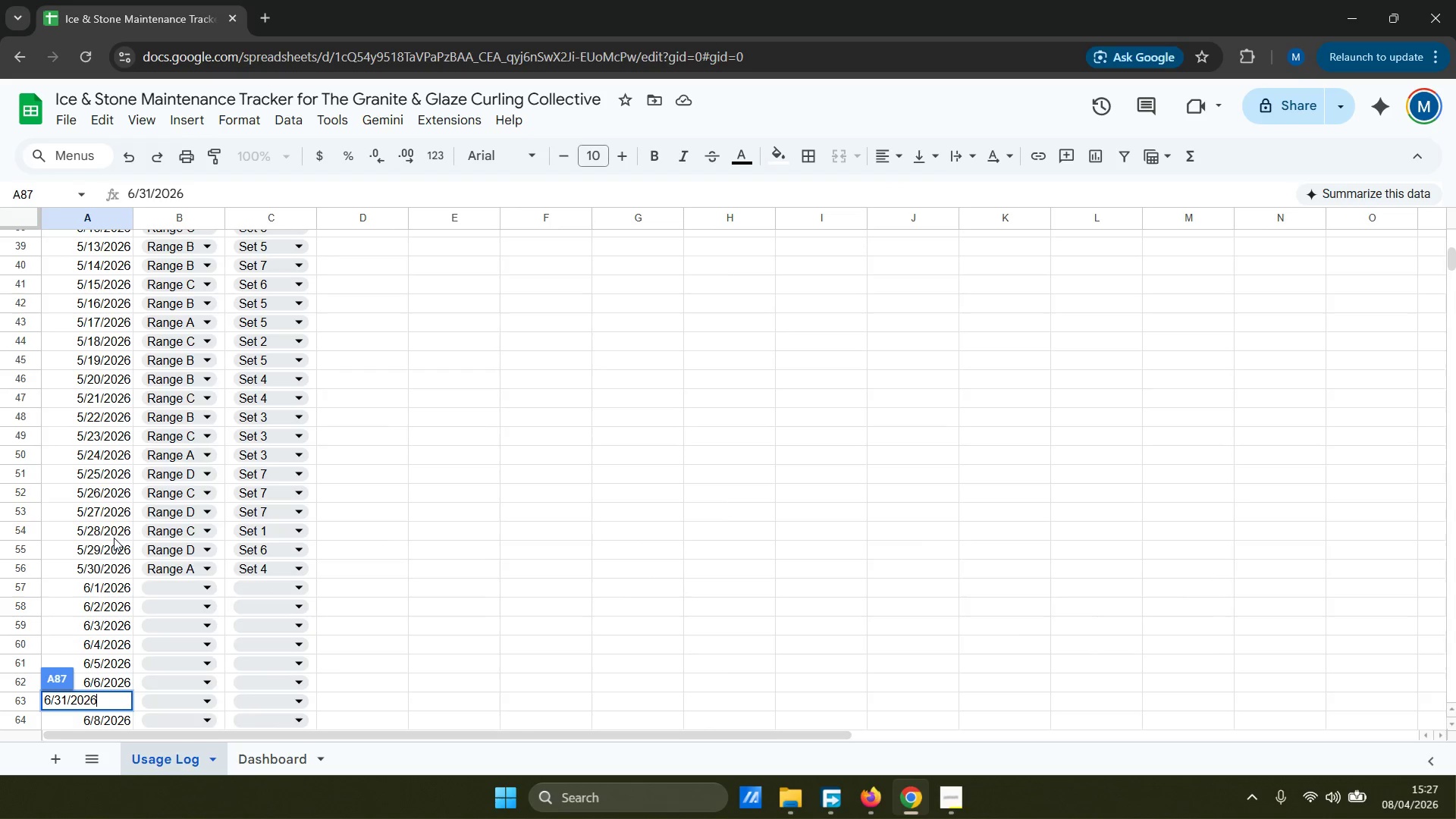 
scroll: coordinate [114, 537], scroll_direction: down, amount: 6.0
 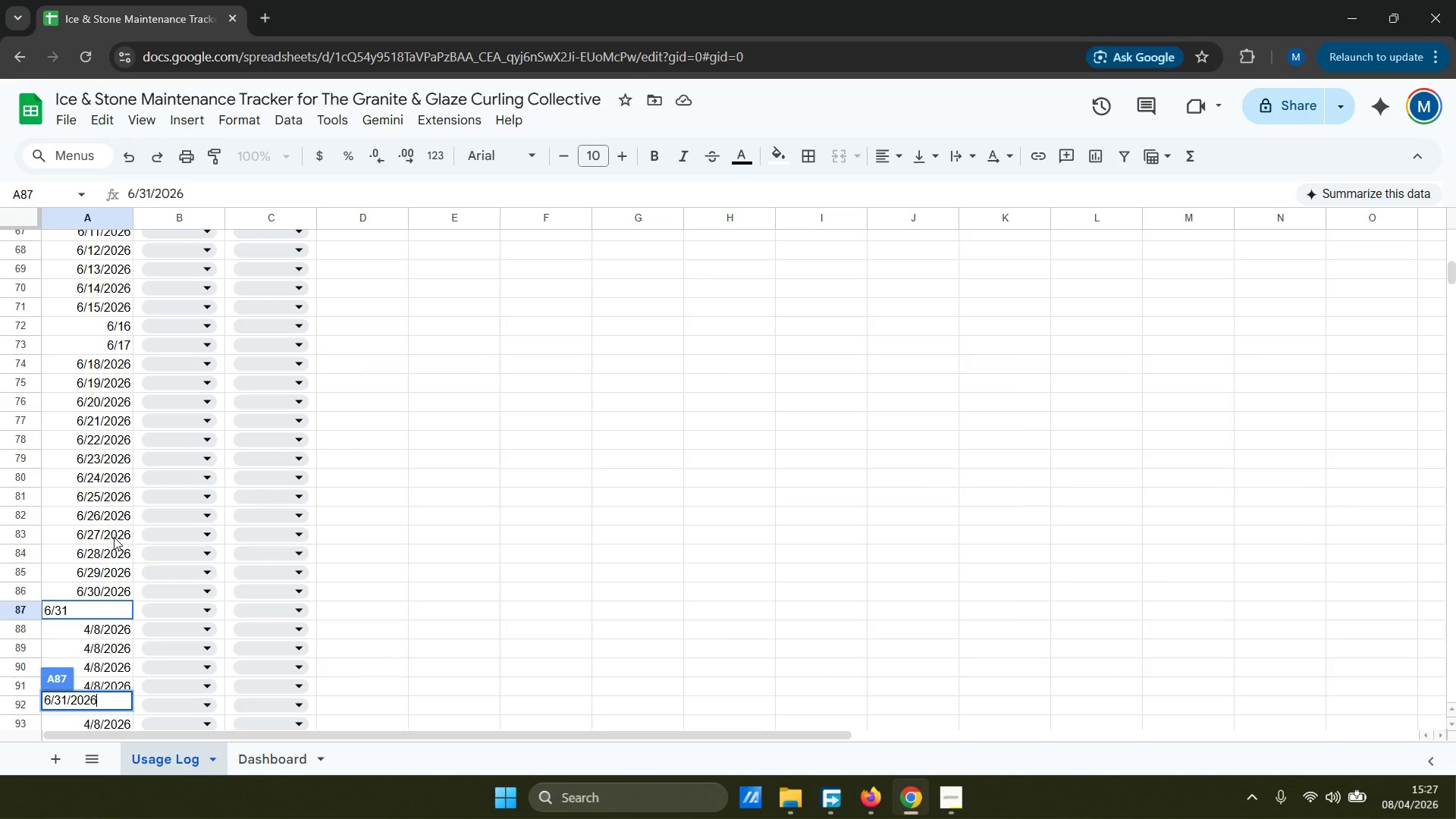 
key(F12)
 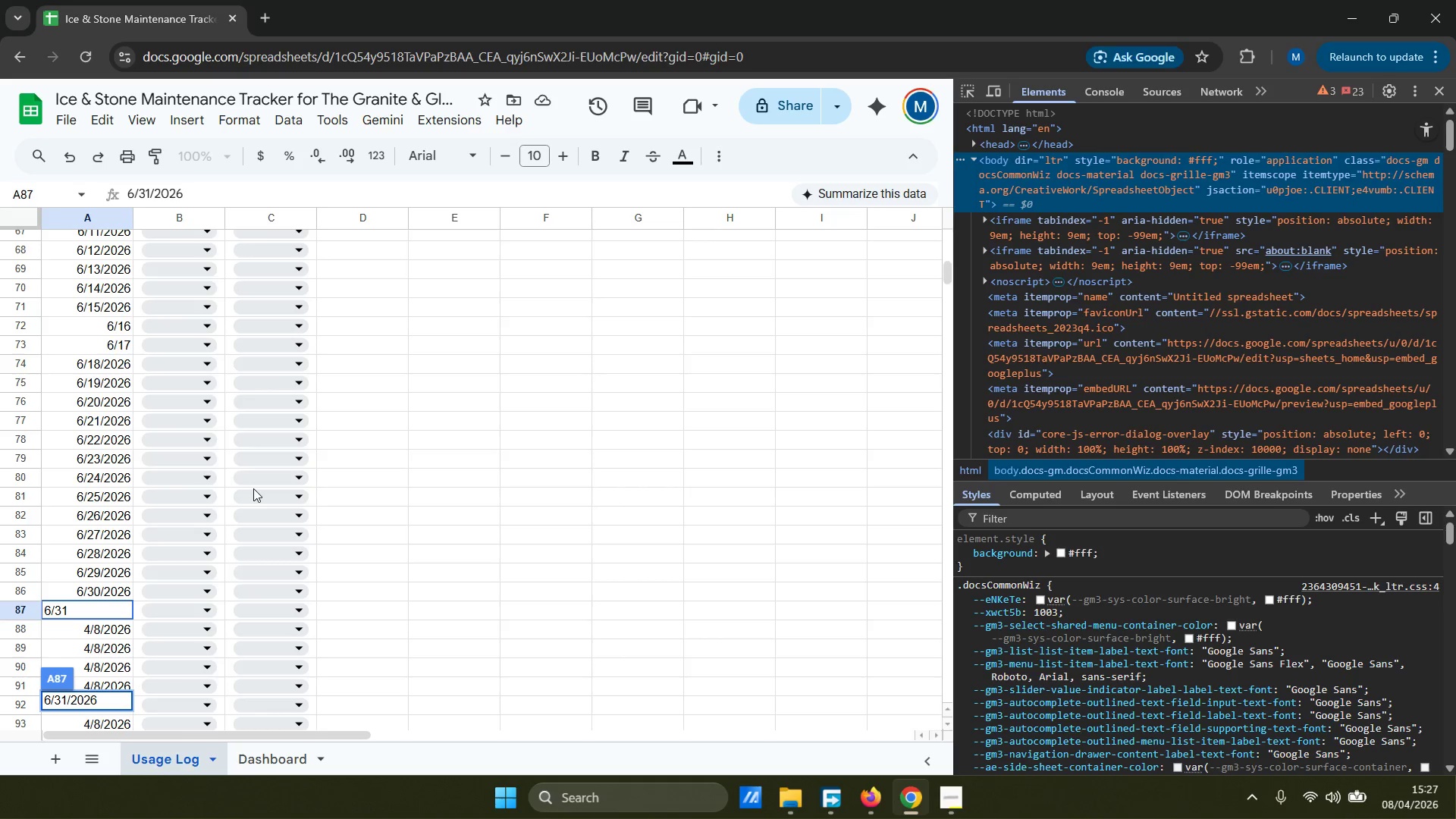 
key(F12)
 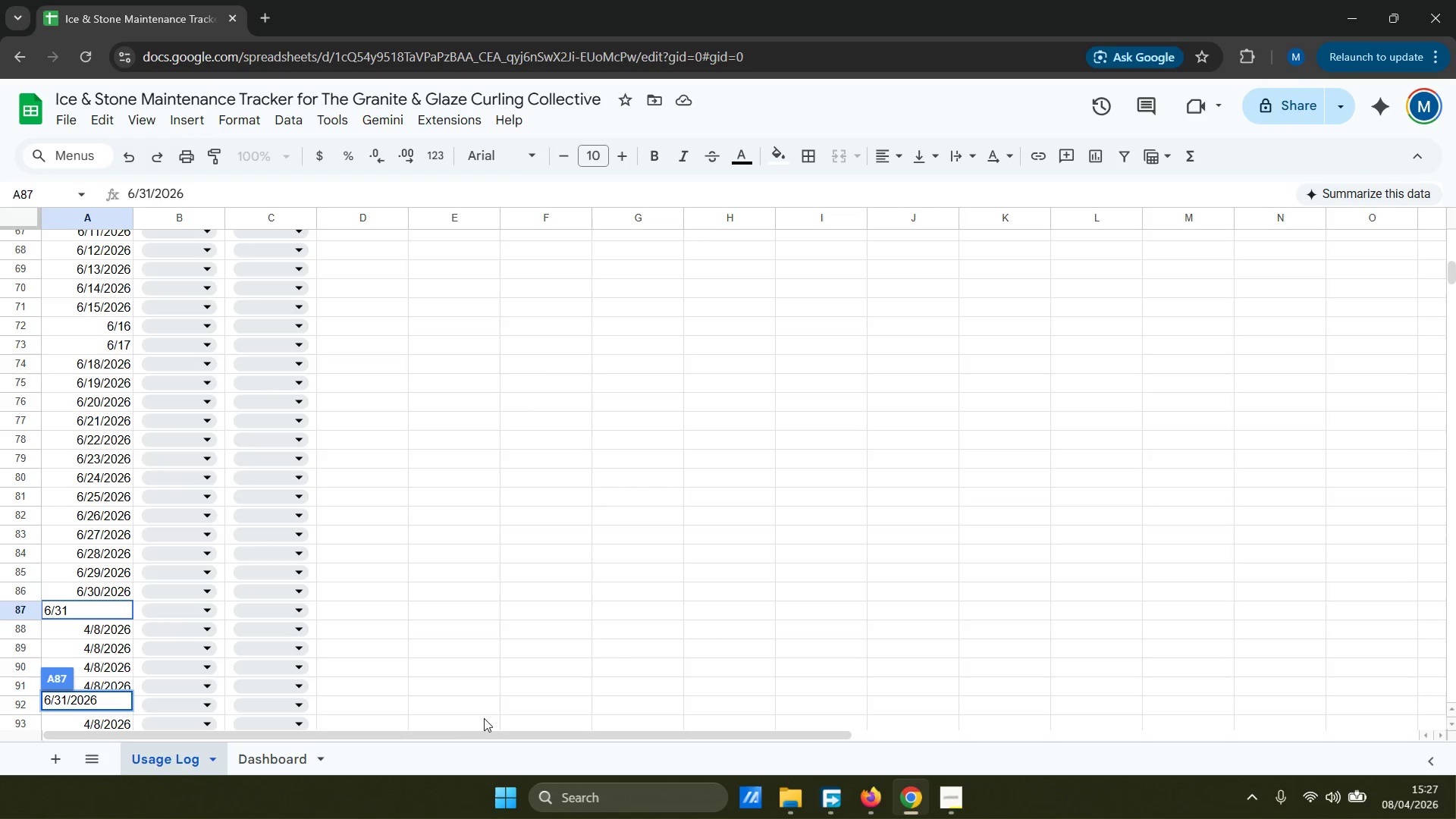 
scroll: coordinate [171, 604], scroll_direction: down, amount: 3.0
 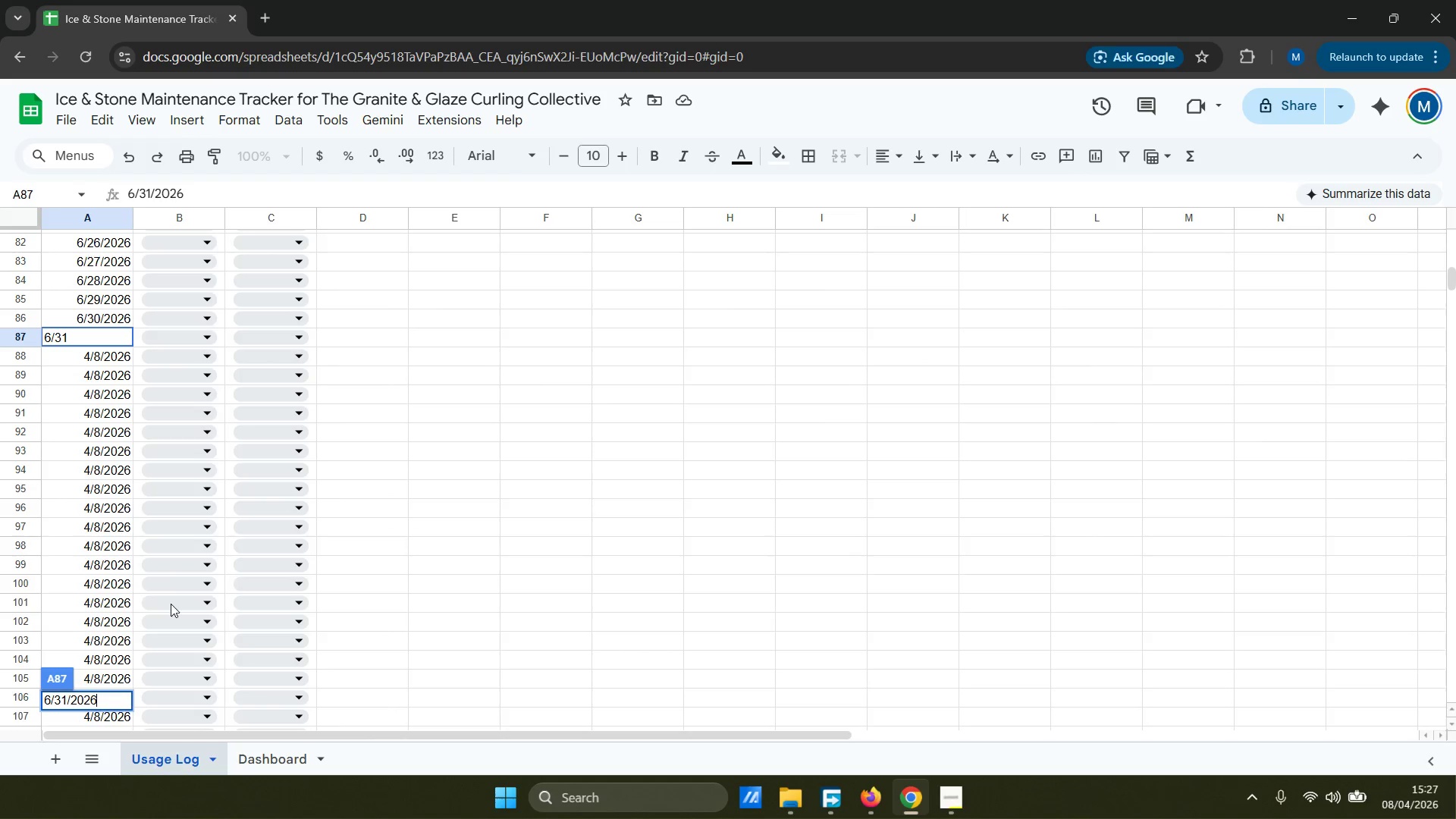 
scroll: coordinate [171, 603], scroll_direction: up, amount: 3.0
 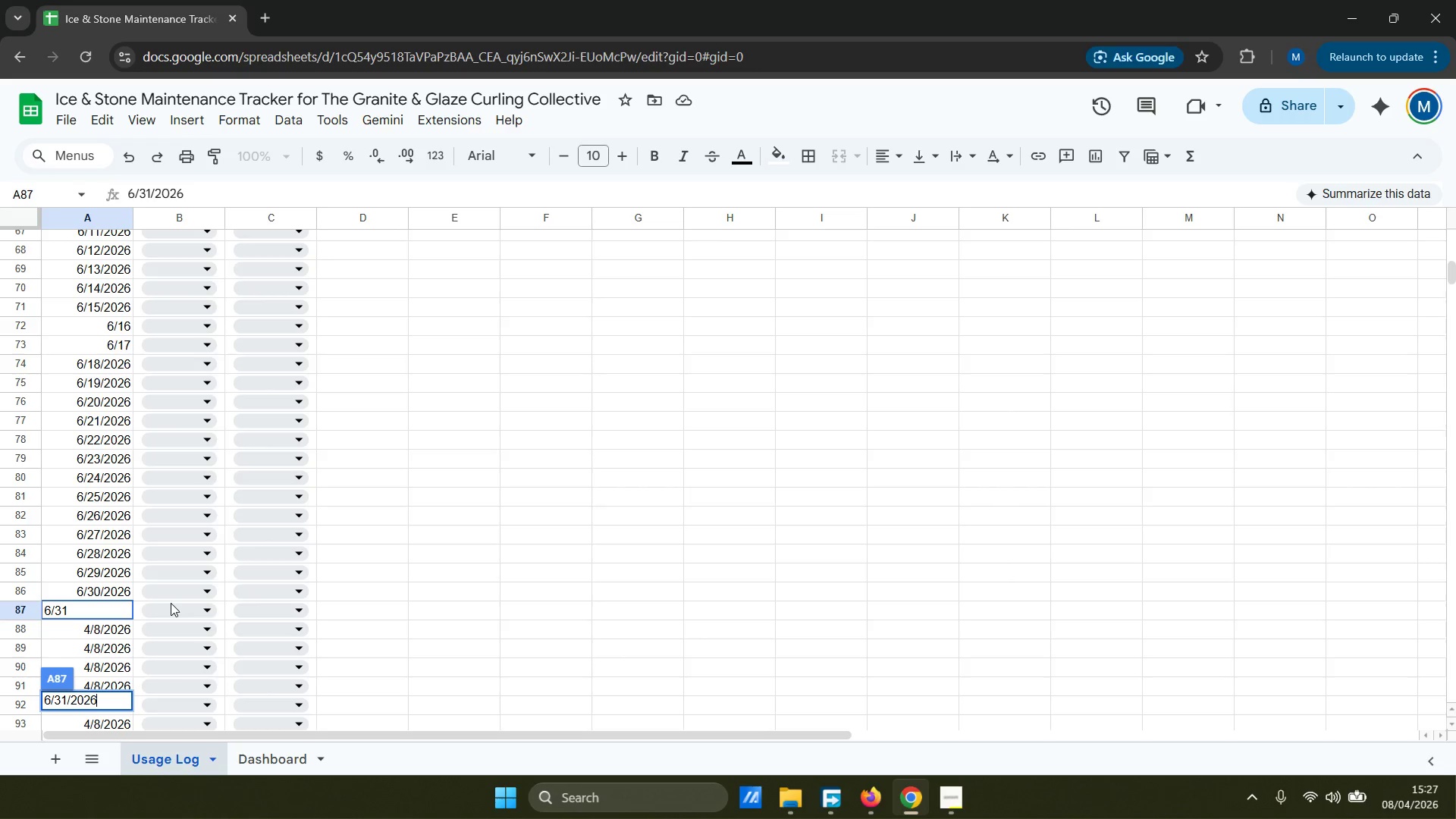 
key(F12)
 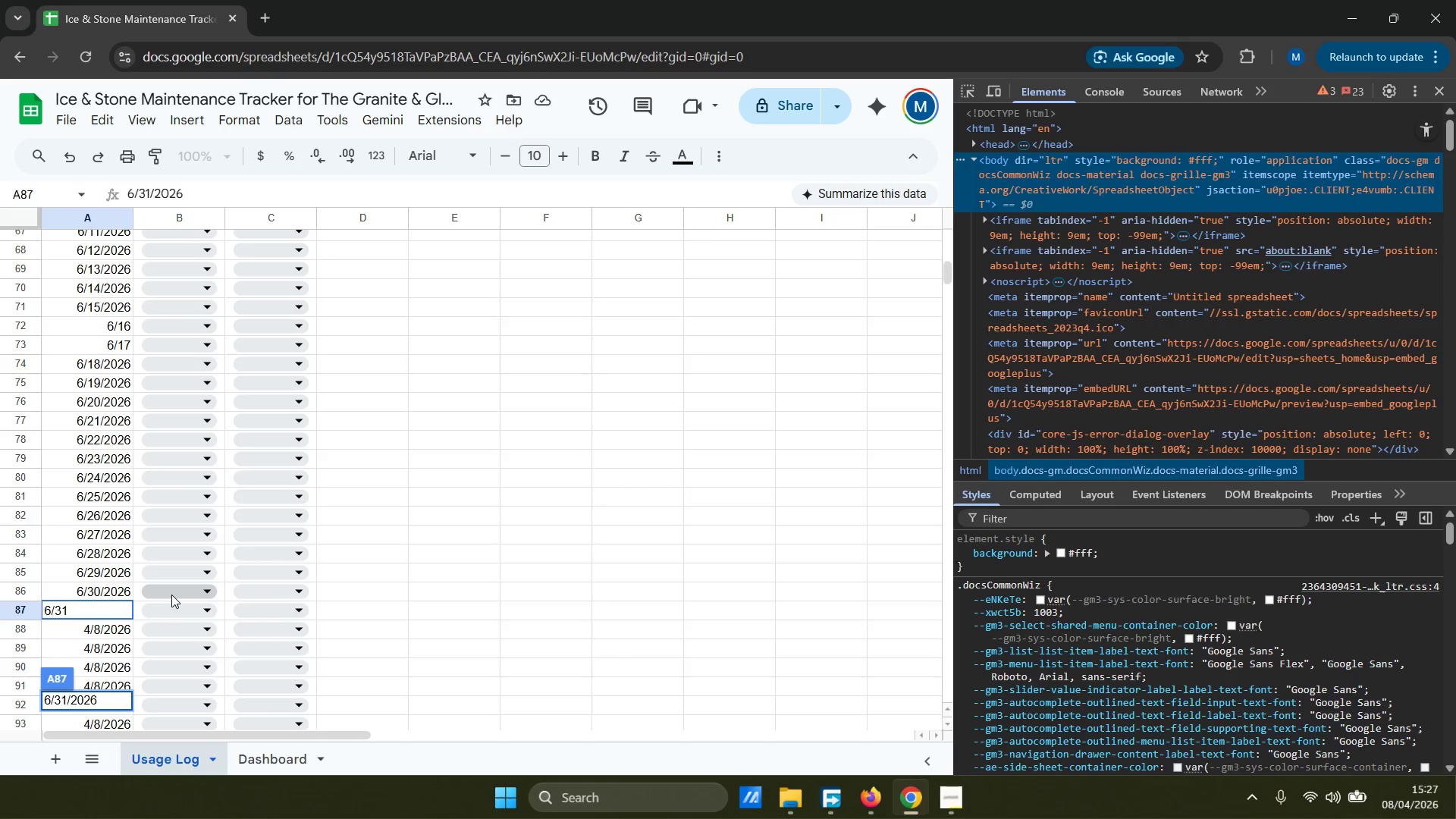 
scroll: coordinate [183, 585], scroll_direction: down, amount: 1.0
 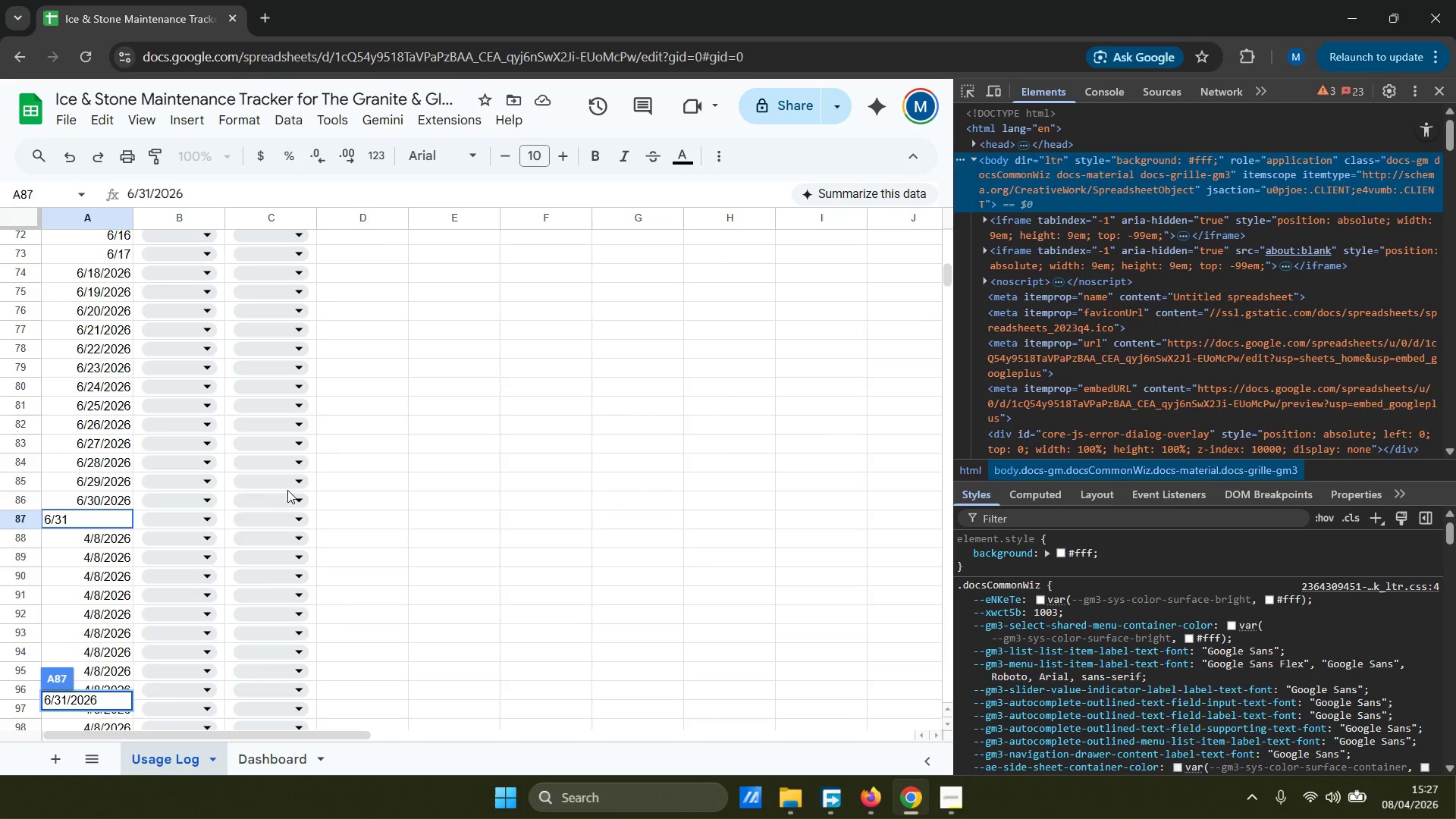 
key(F12)
 